 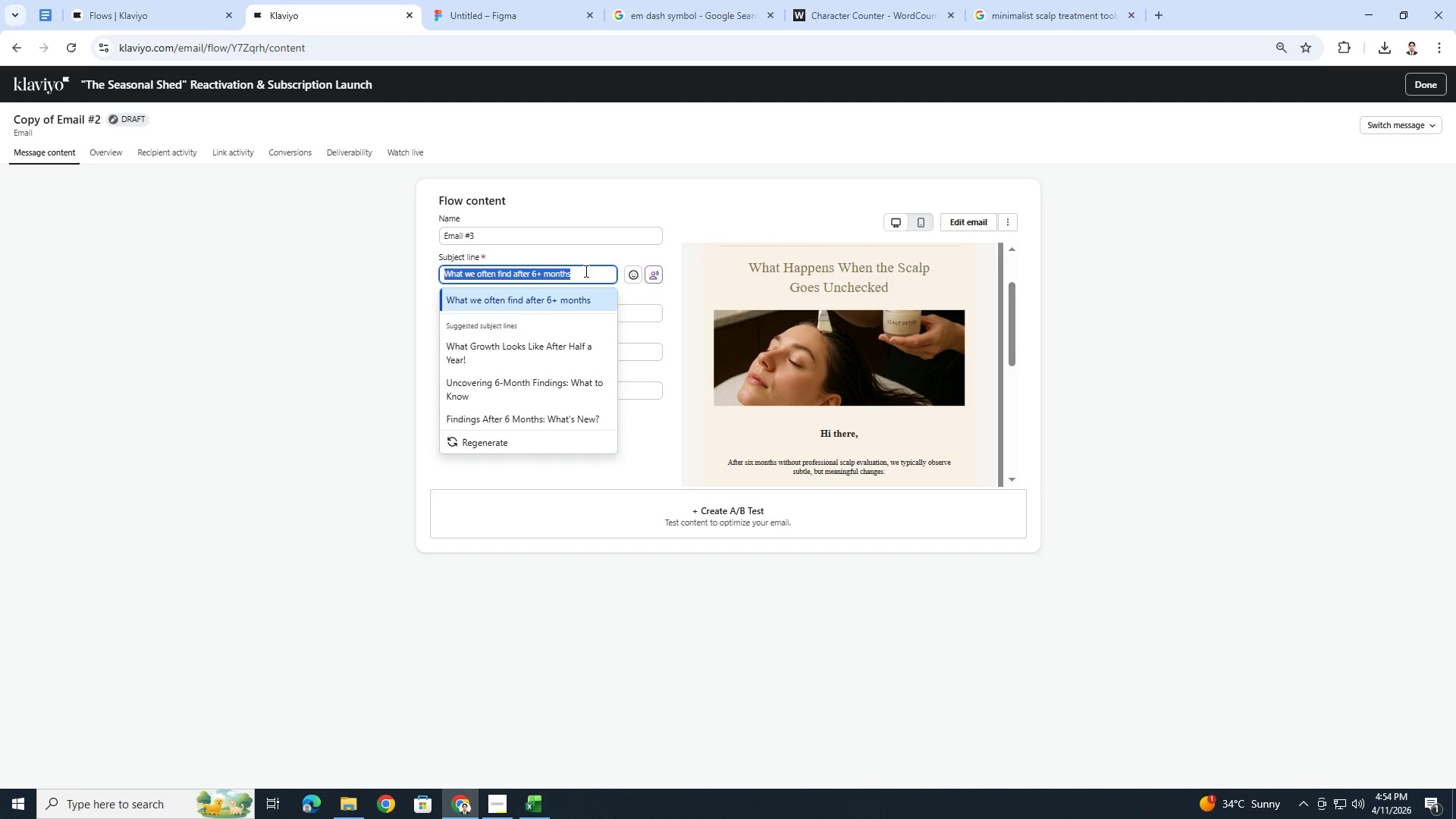 
triple_click([585, 271])
 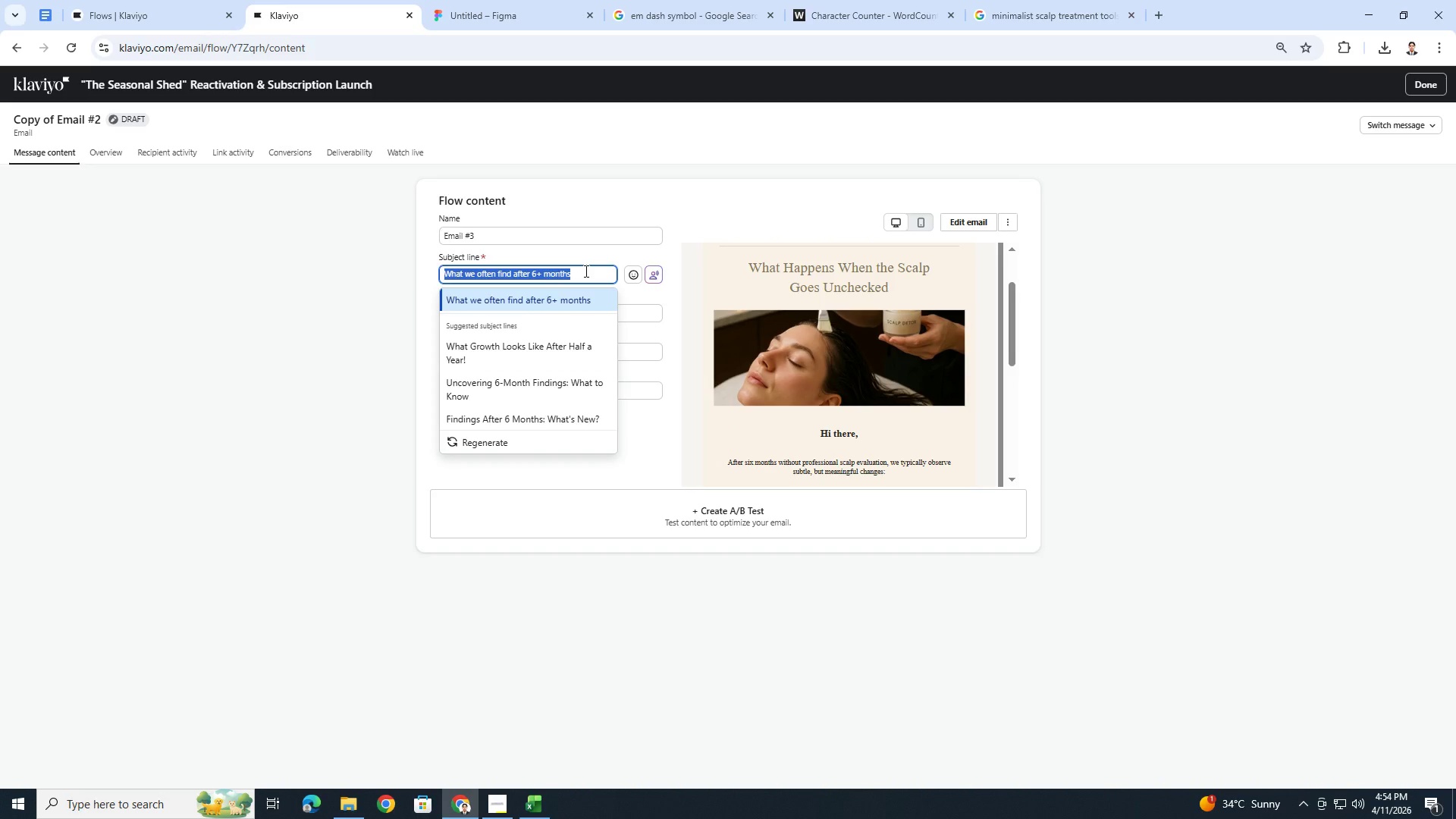 
type(The clients who see us monthly experience this)
 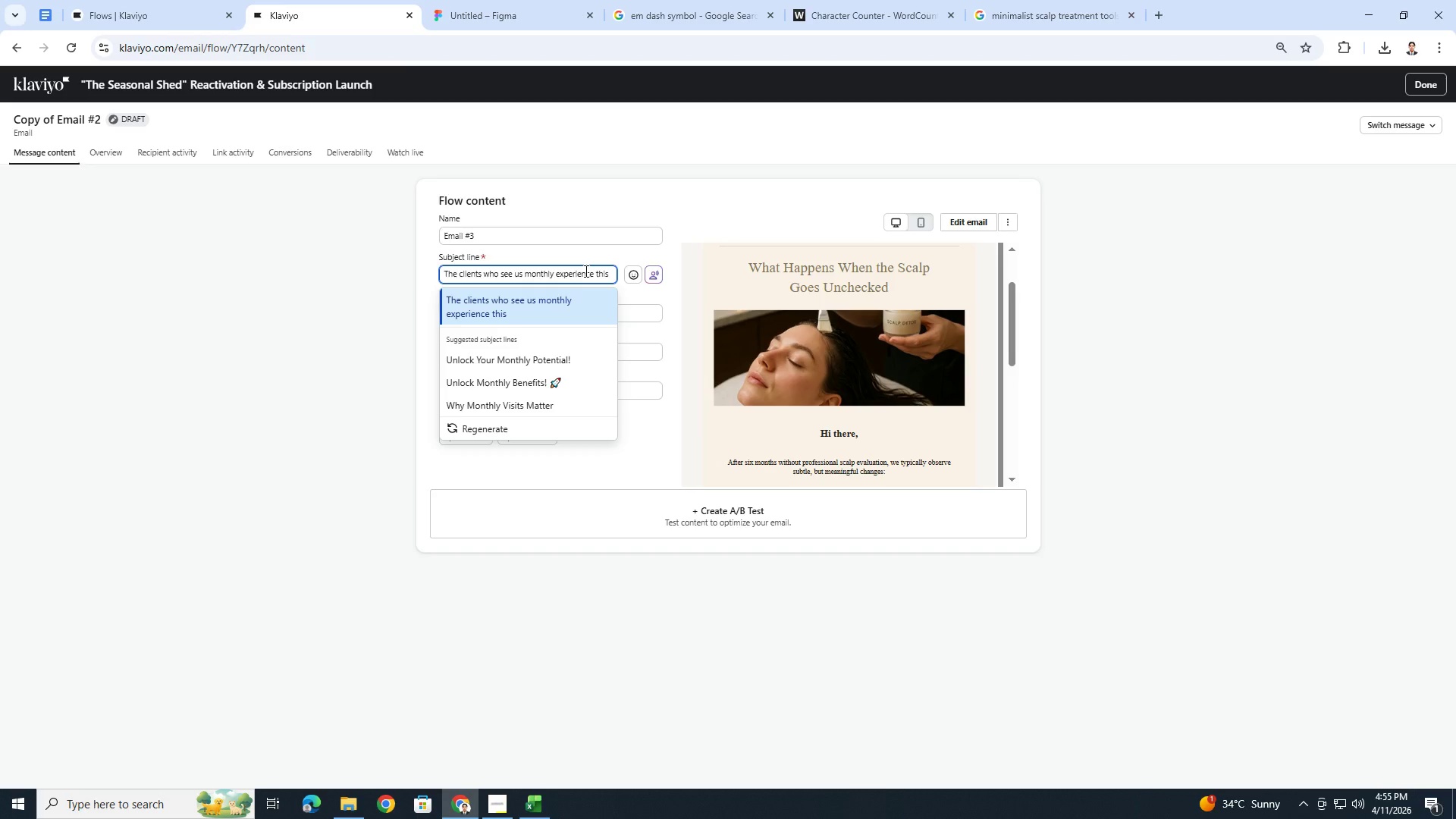 
wait(14.23)
 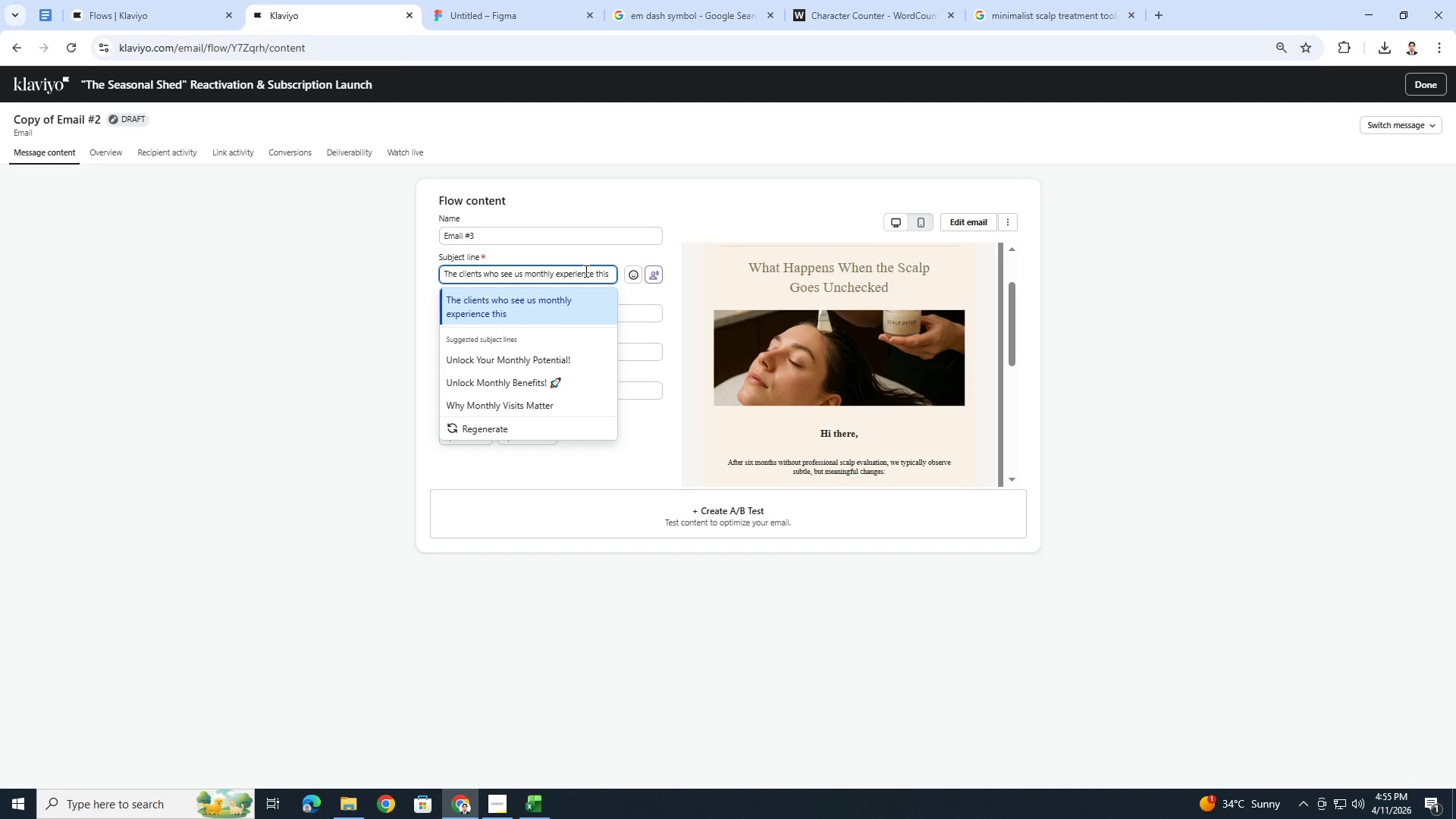 
double_click([654, 318])
 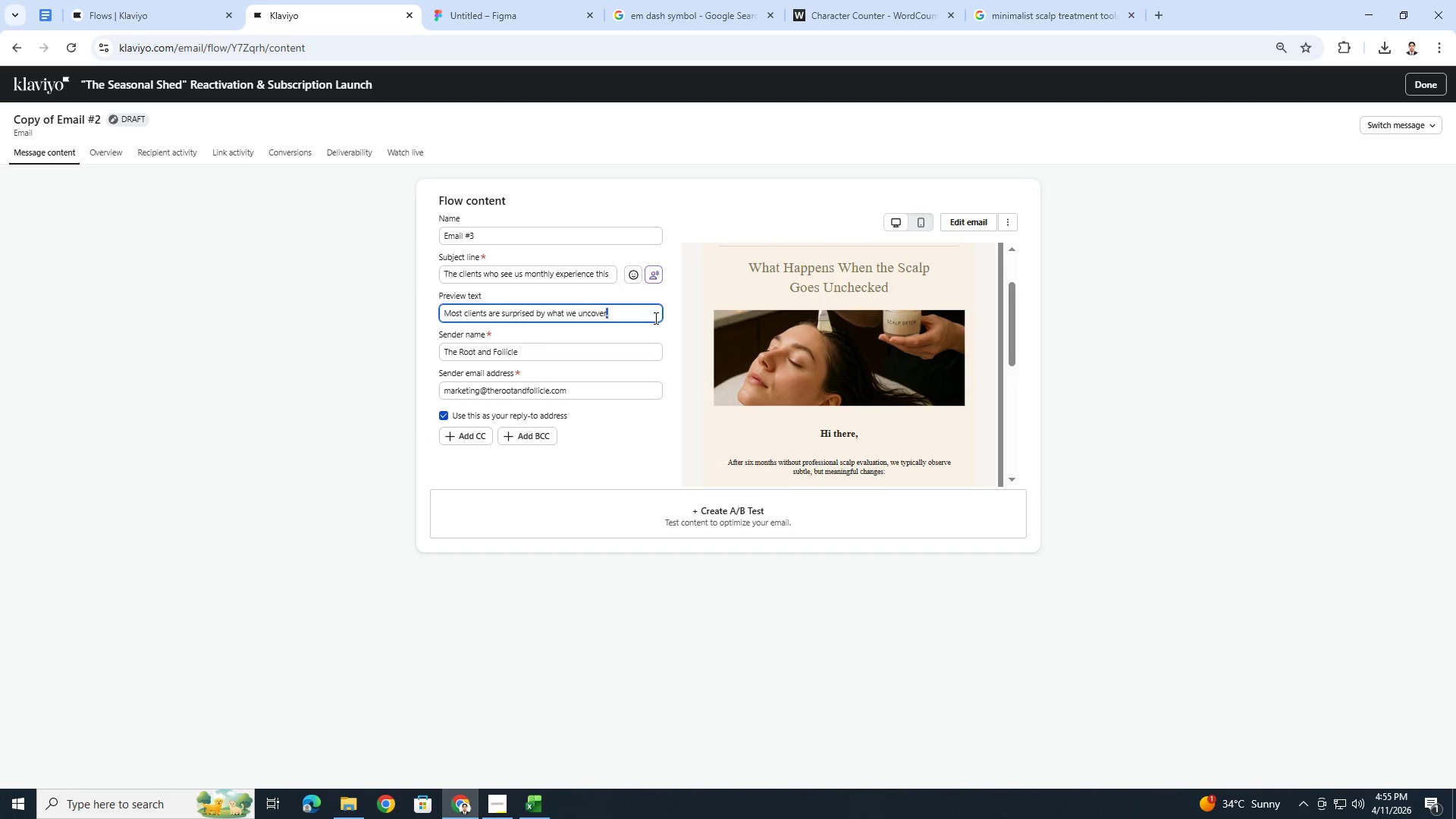 
triple_click([654, 318])
 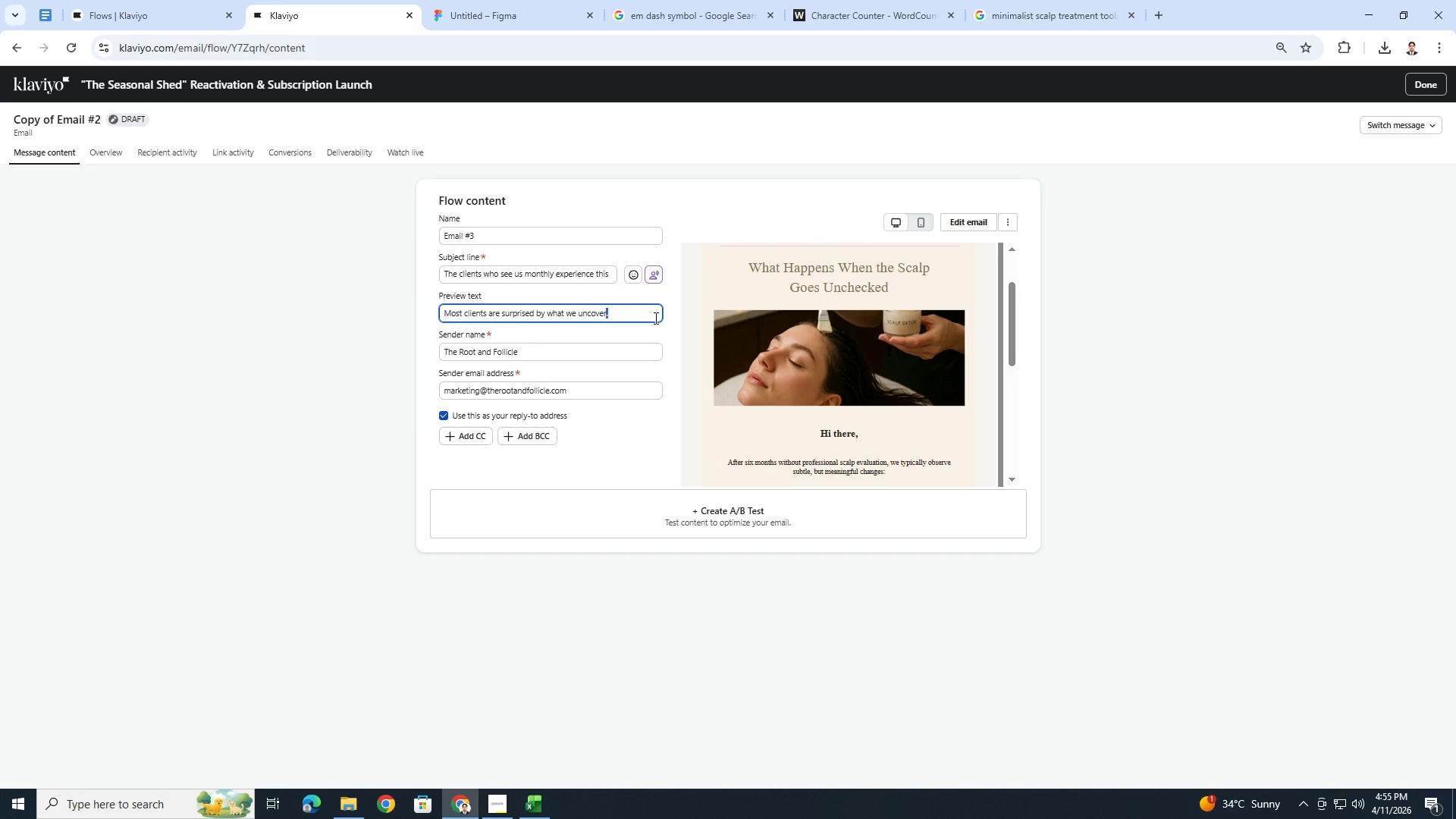 
triple_click([654, 318])
 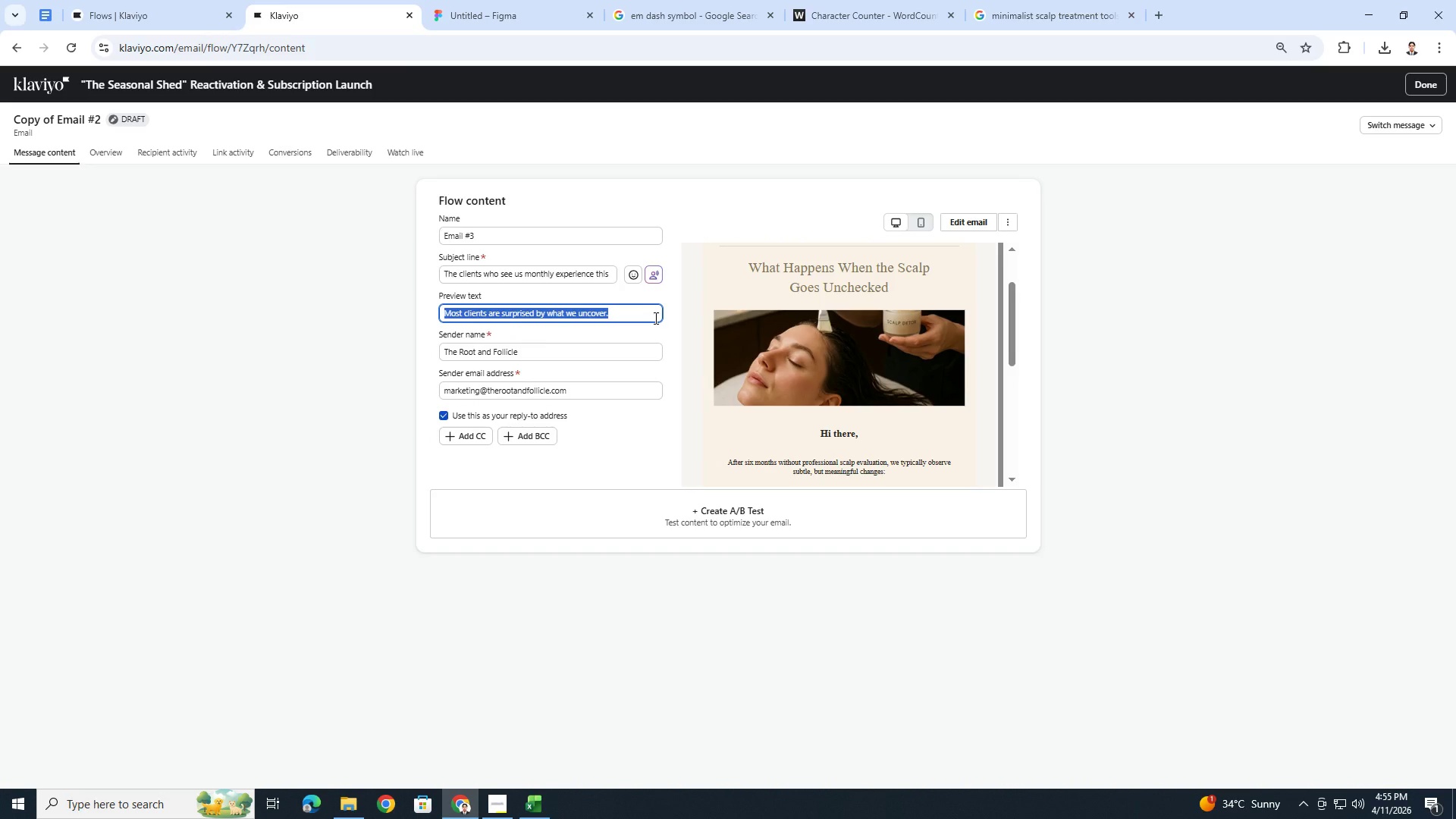 
type(Consistency is )
 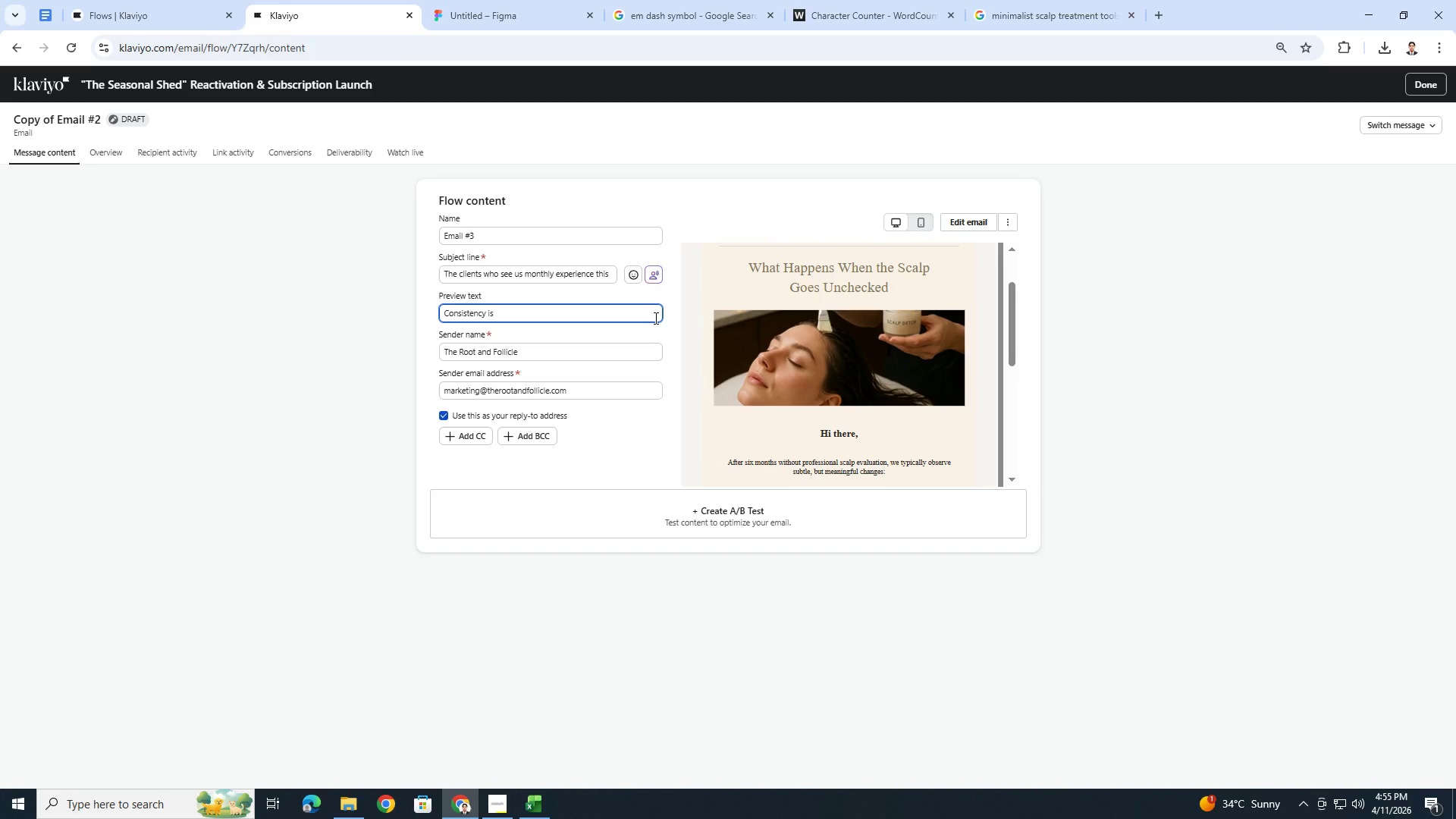 
type(what transforms scalp health.)
 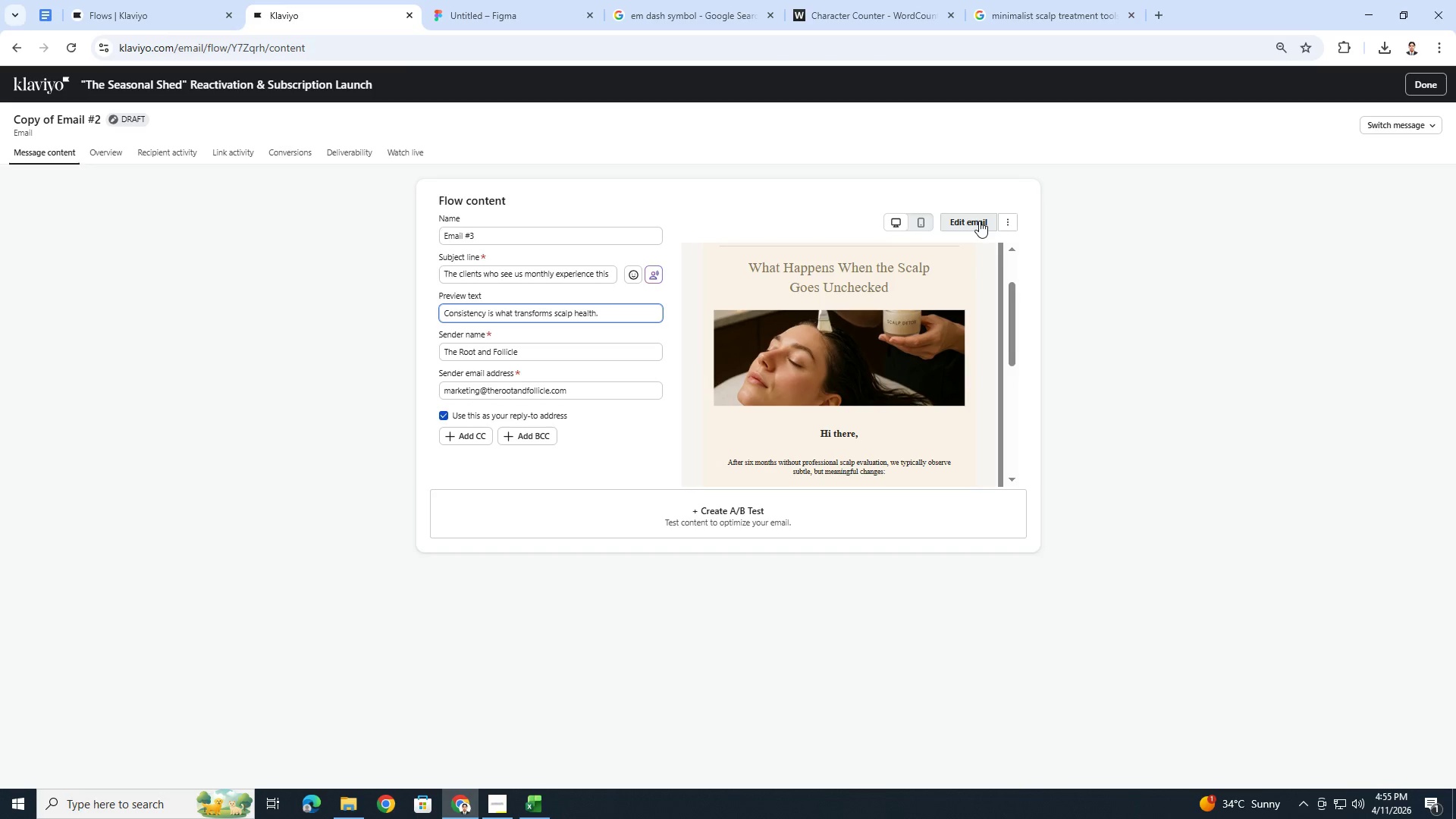 
left_click([979, 221])
 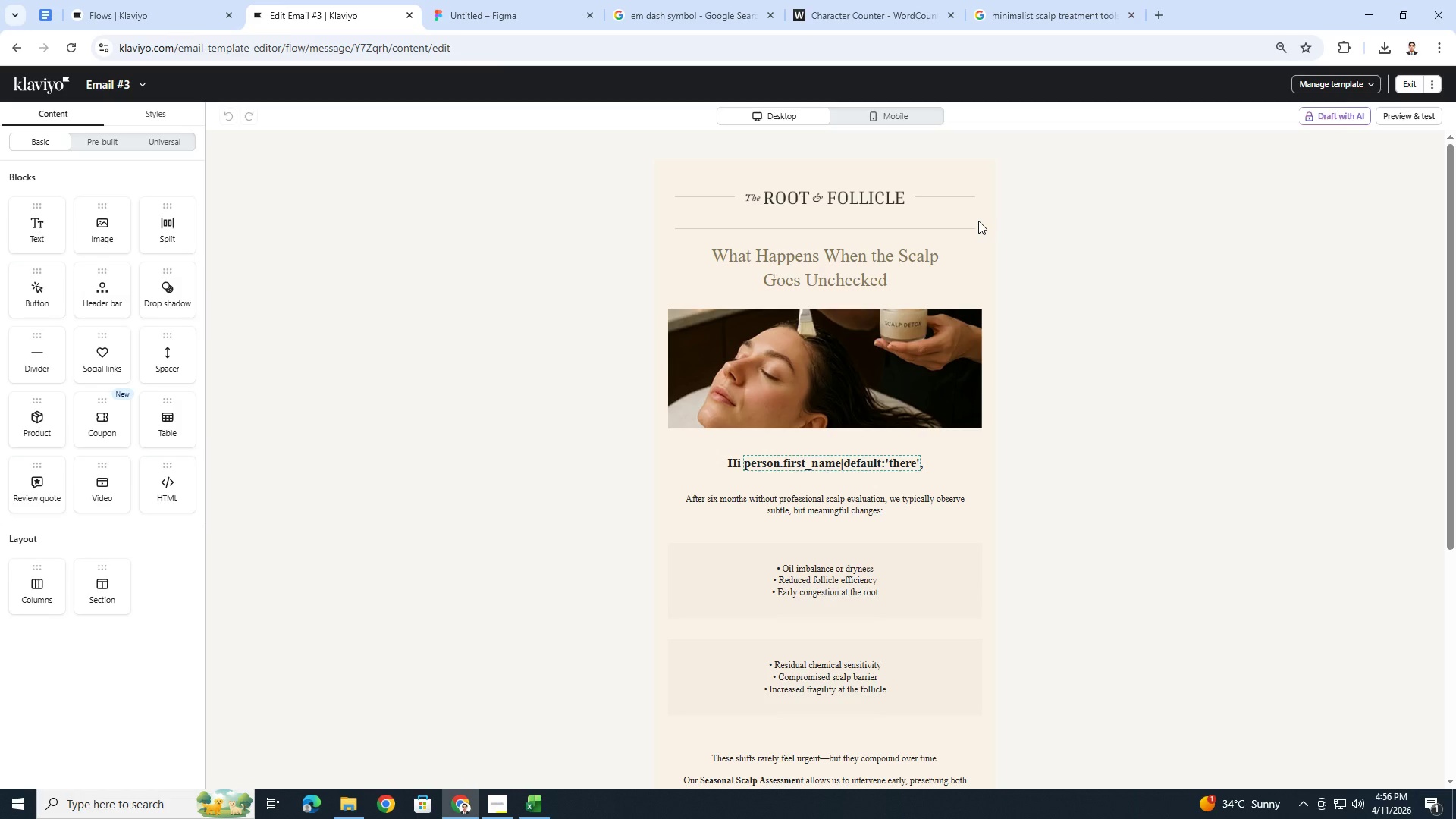 
wait(25.62)
 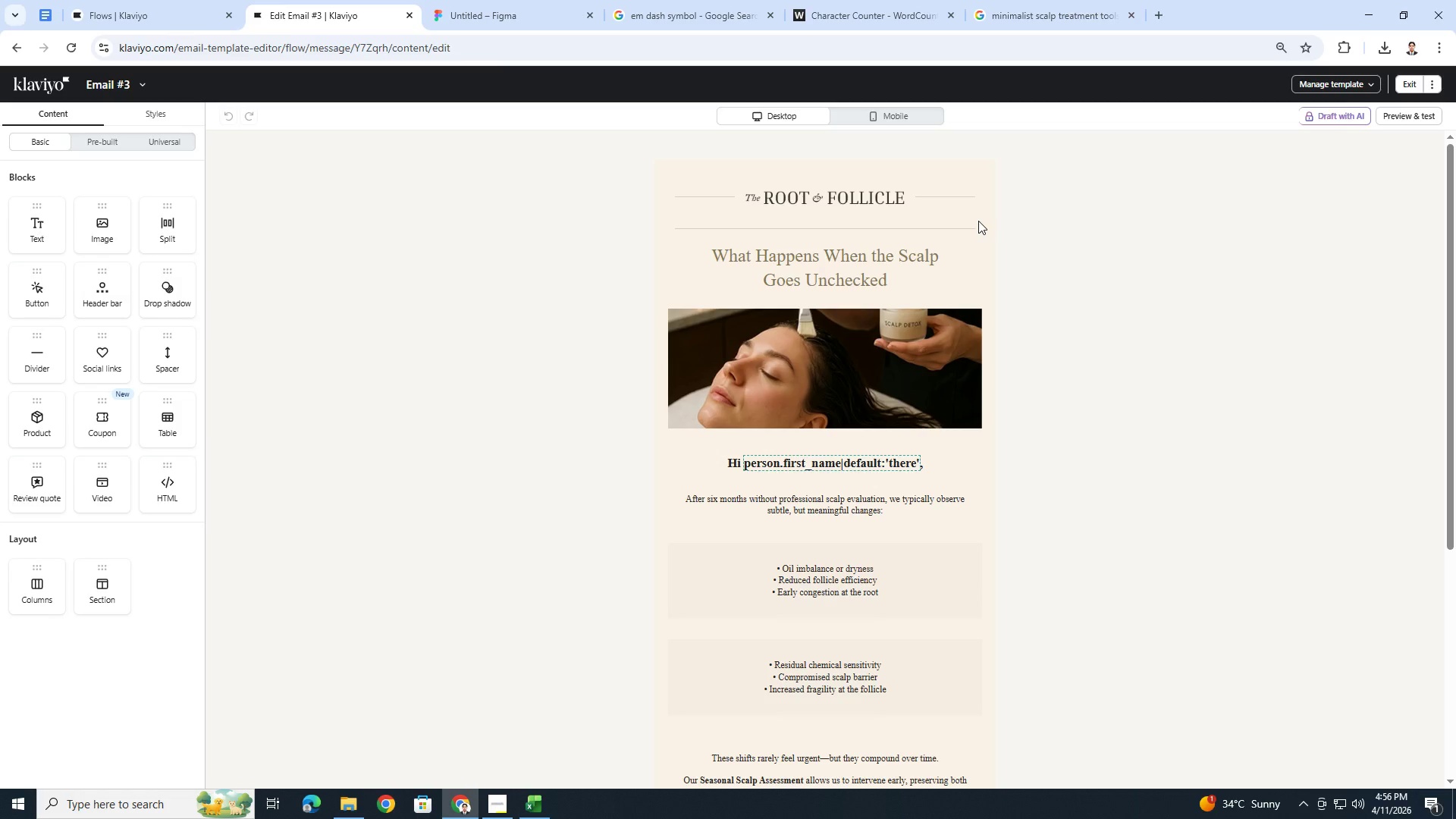 
scroll: coordinate [1104, 248], scroll_direction: down, amount: 2.0
 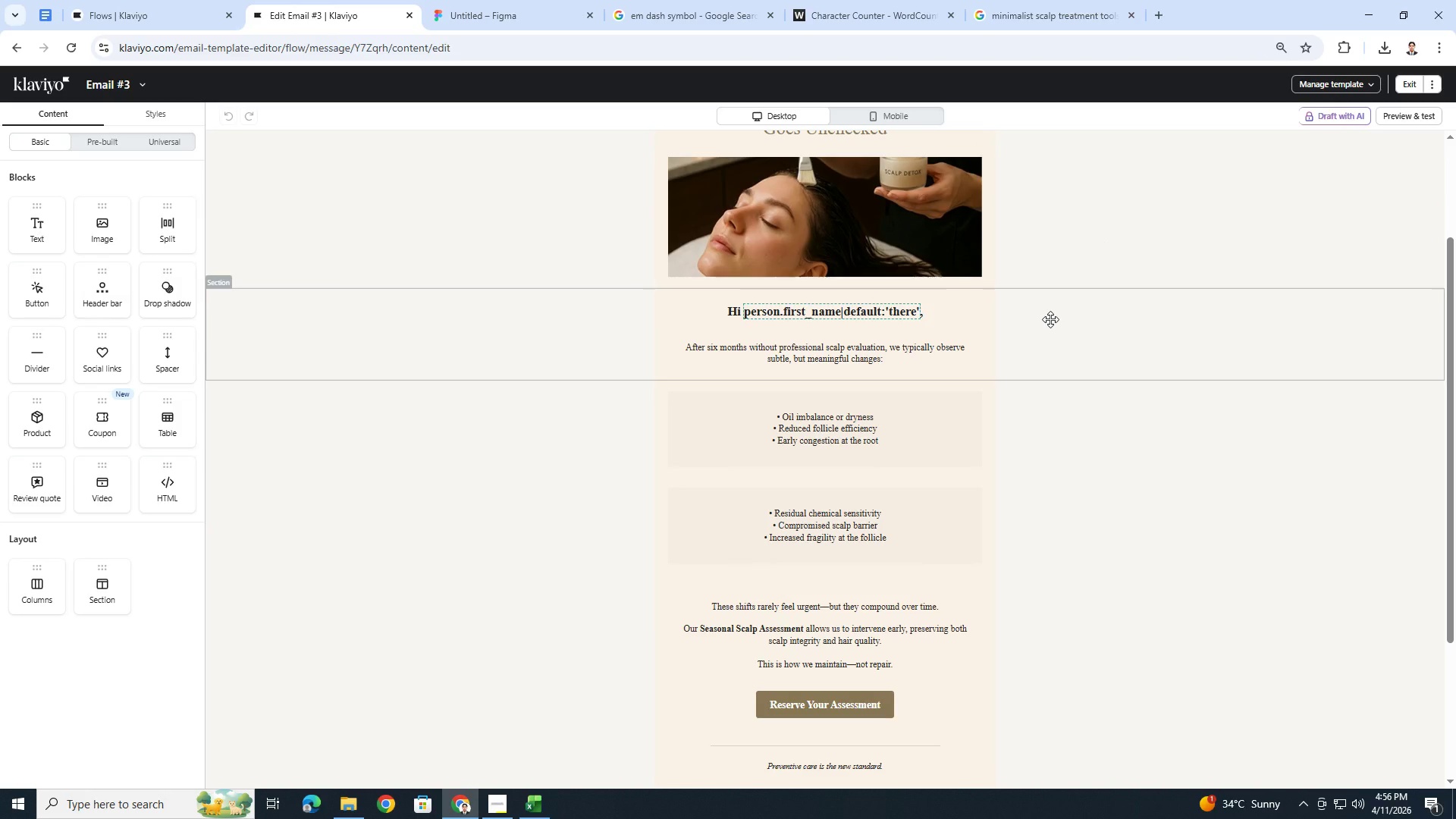 
wait(16.39)
 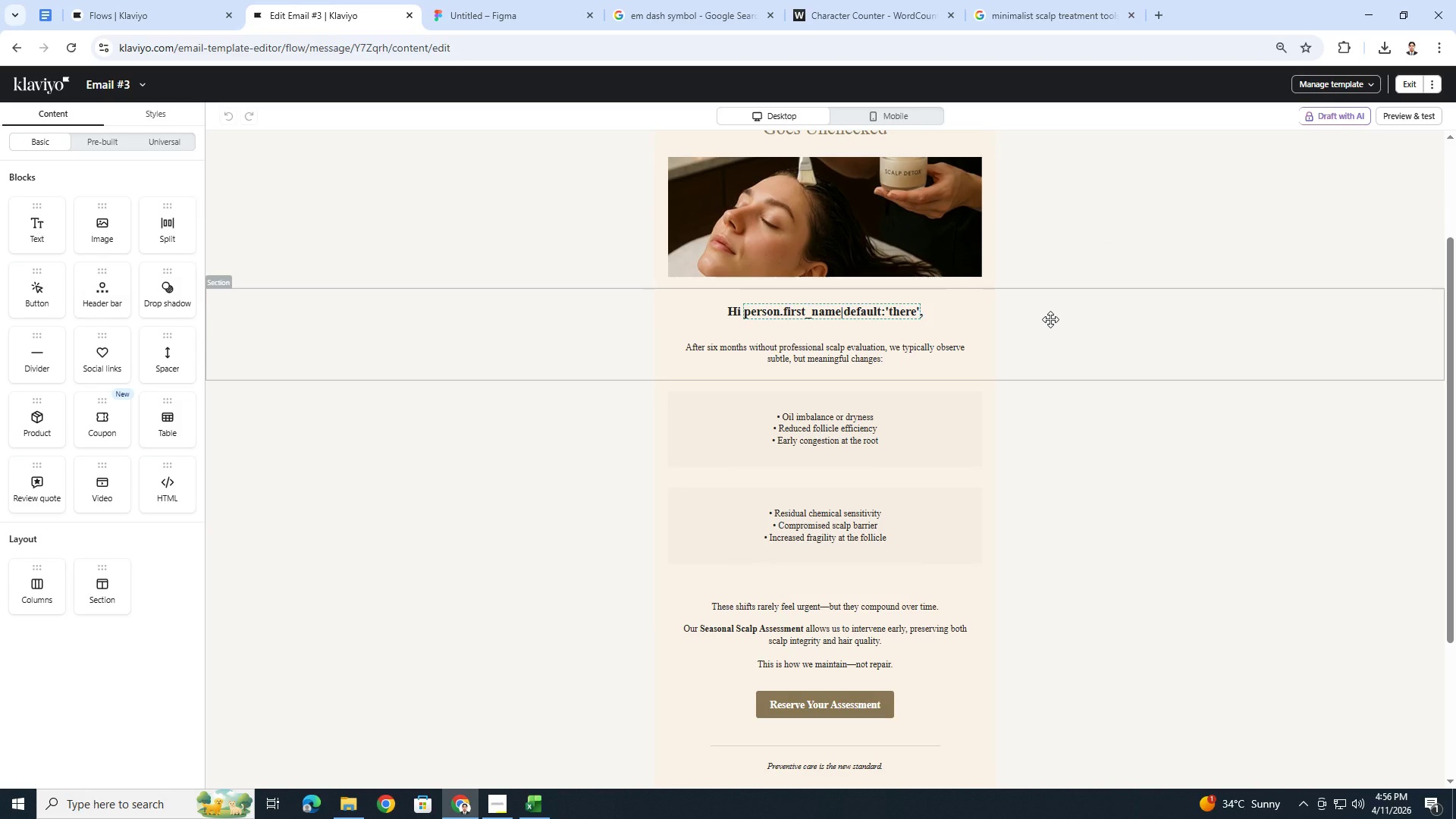 
scroll: coordinate [1078, 332], scroll_direction: up, amount: 2.0
 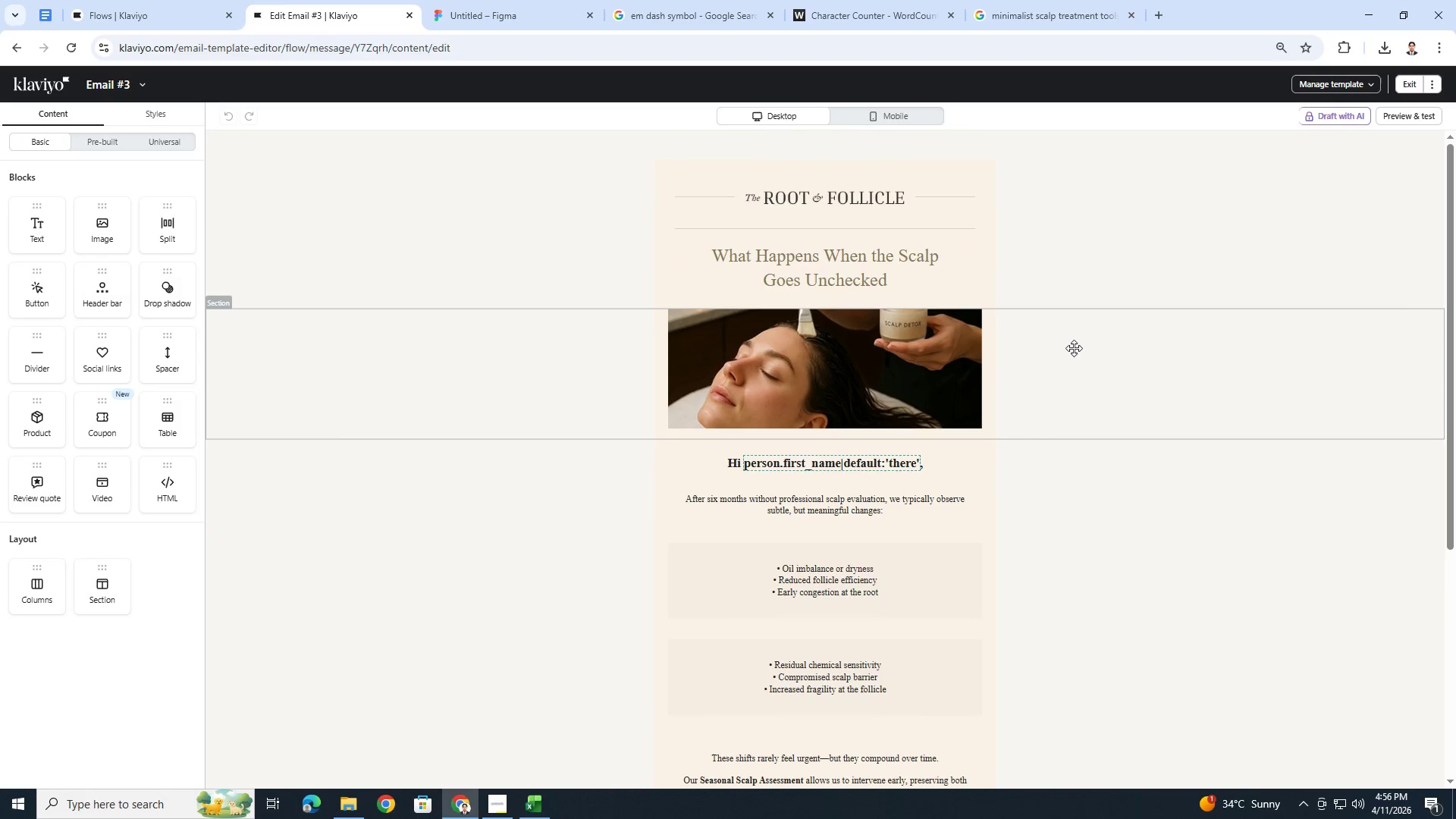 
left_click([958, 477])
 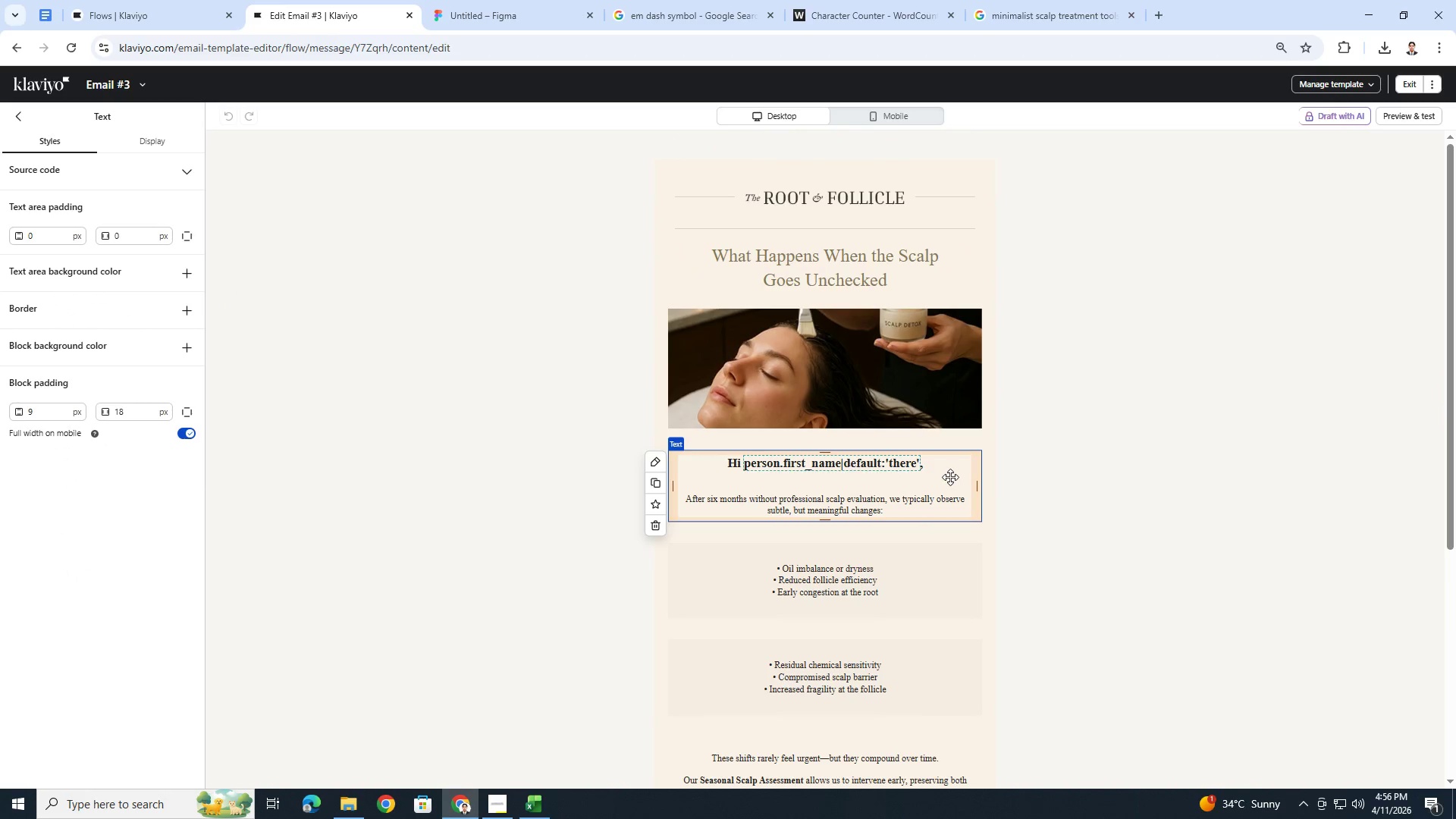 
double_click([949, 477])
 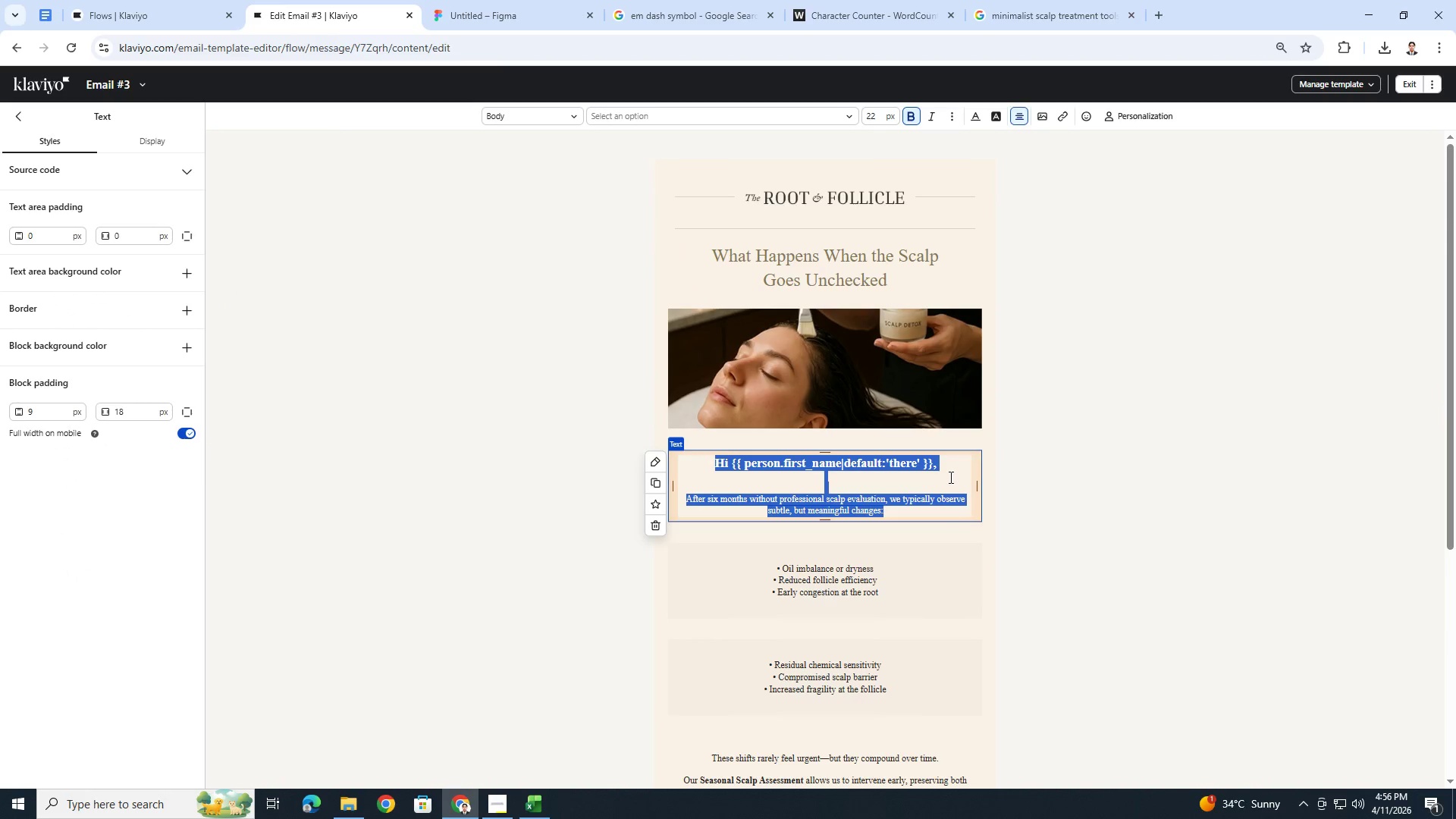 
left_click([933, 477])
 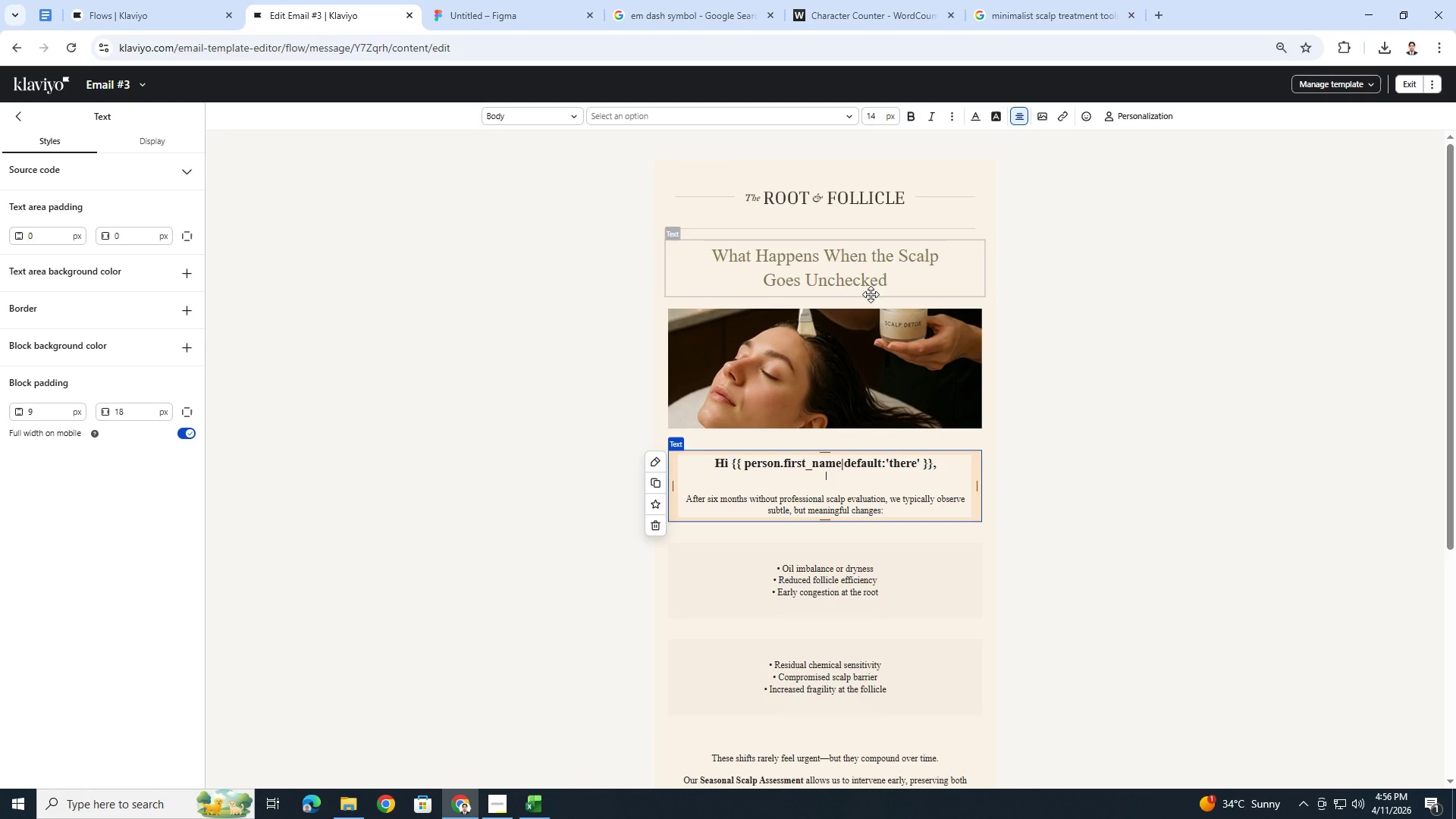 
left_click([871, 287])
 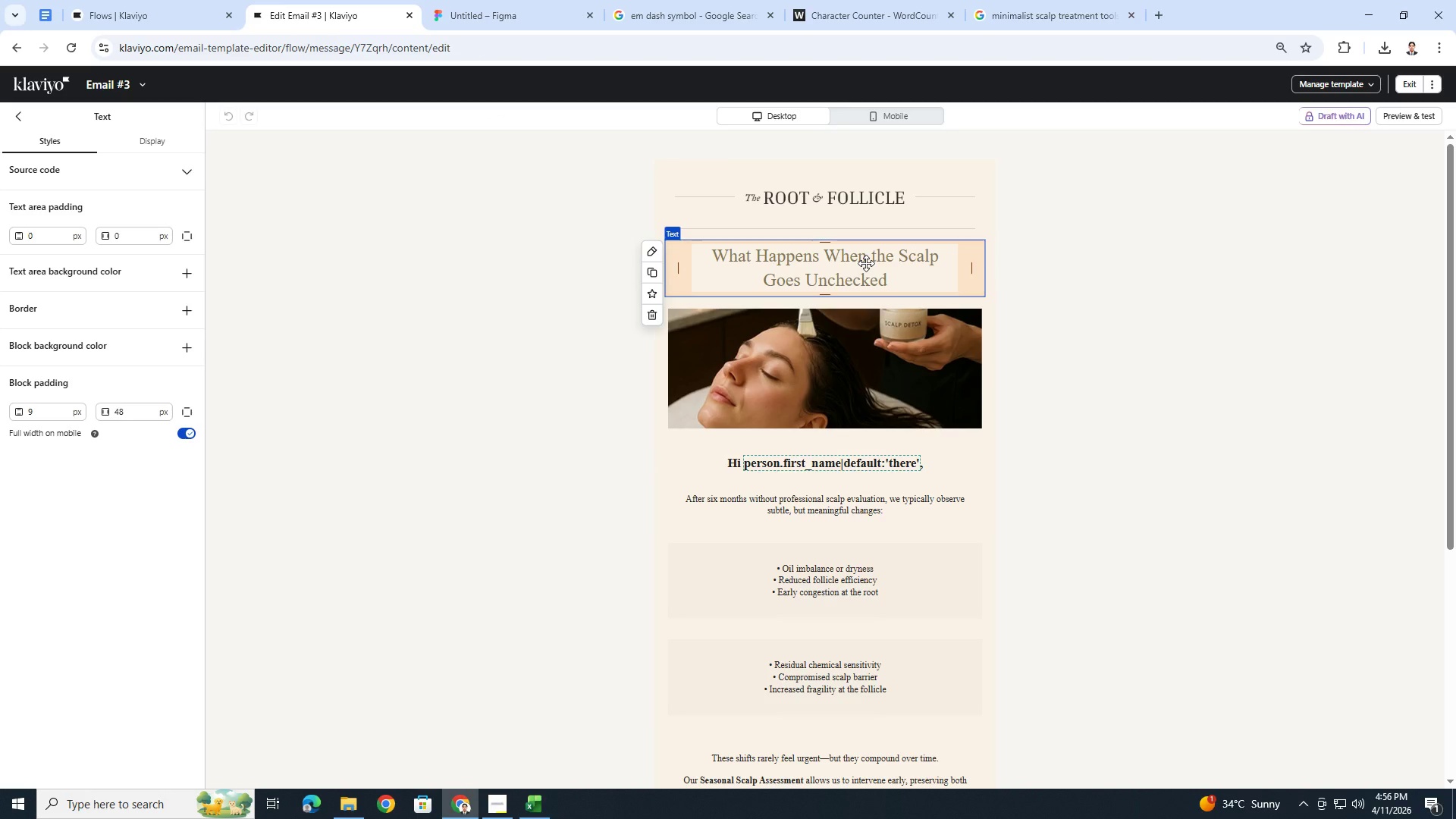 
double_click([866, 263])
 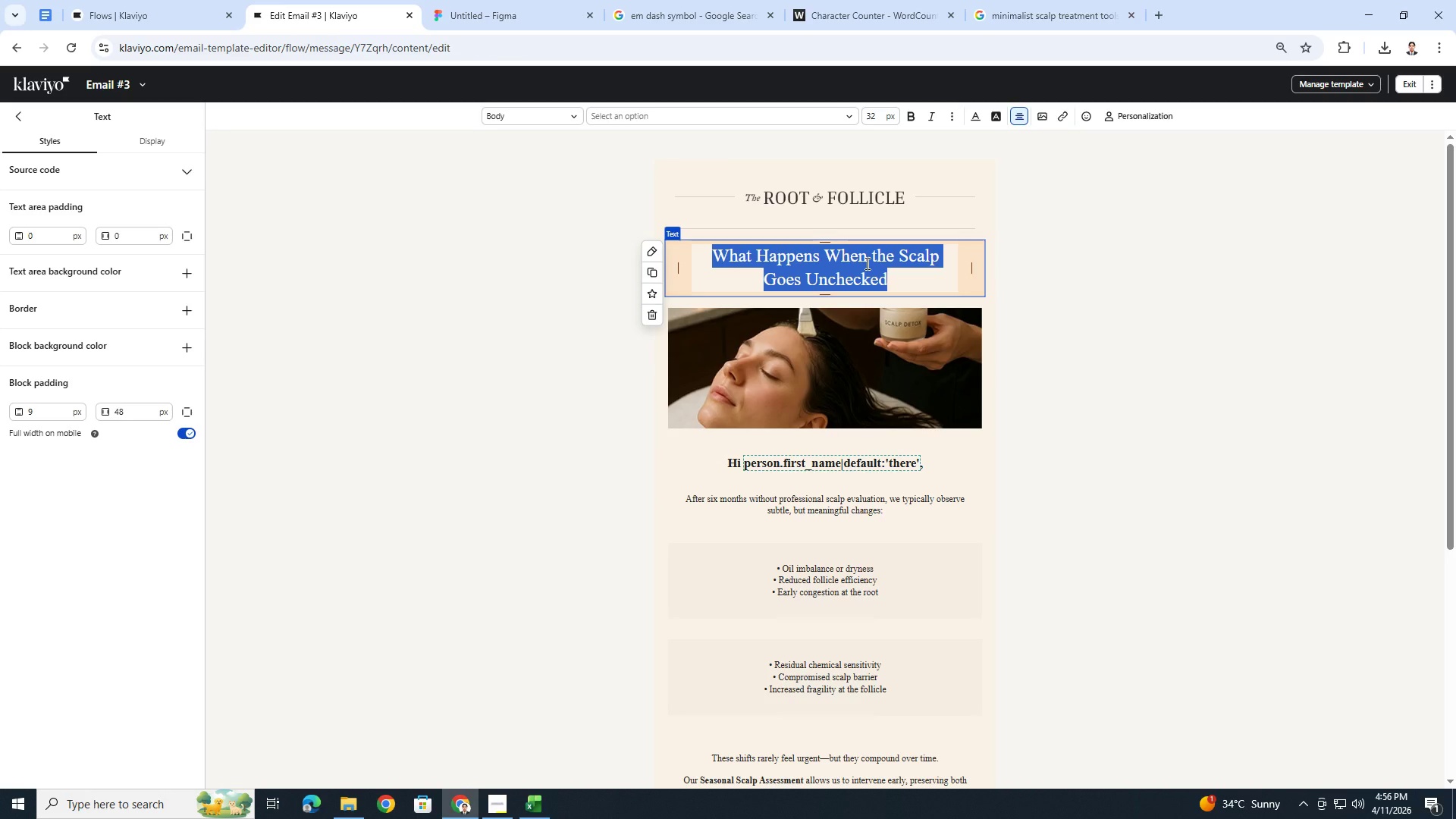 
wait(9.7)
 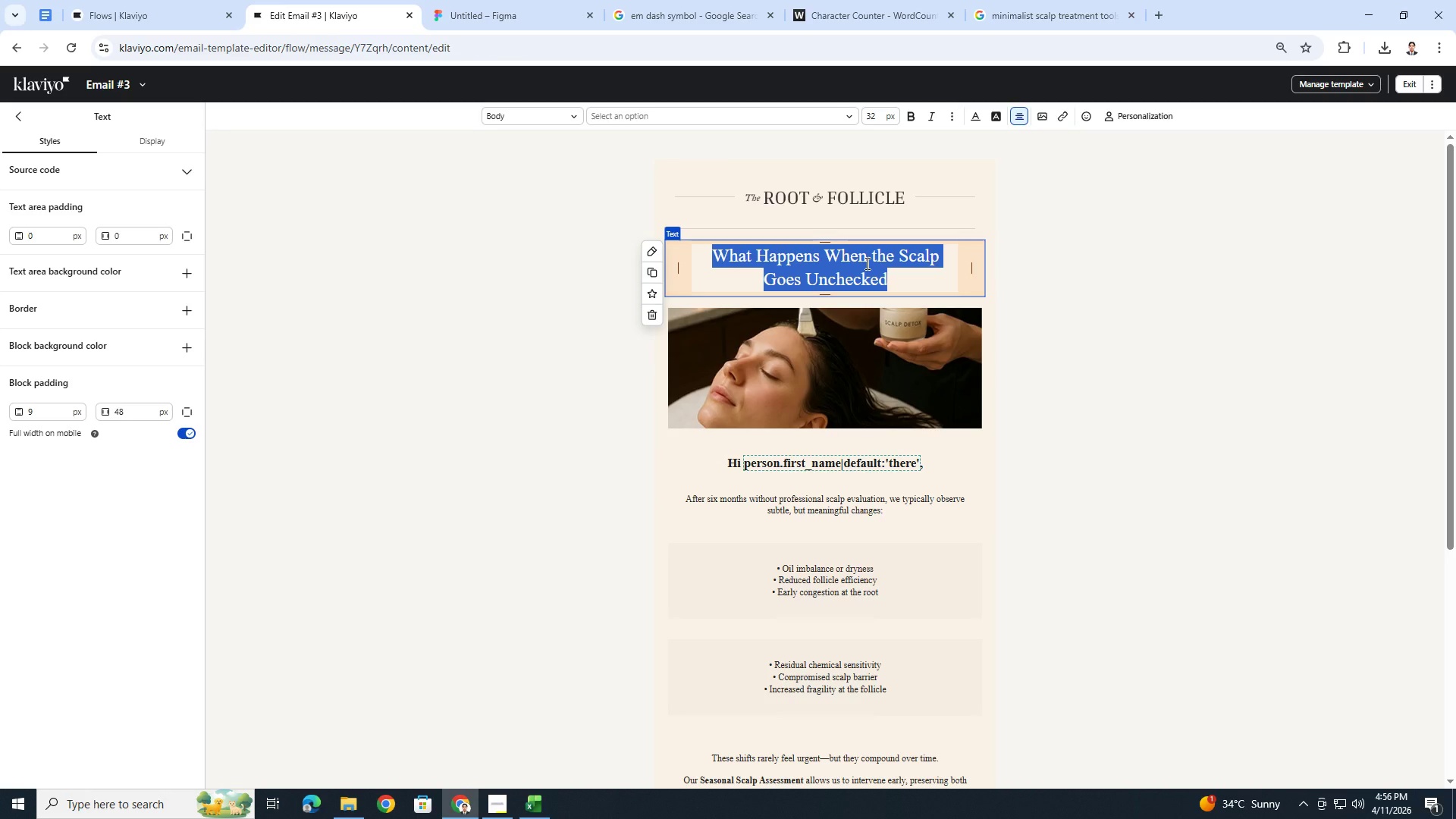 
type(Introducing Ongoing Scalp Wellness)
 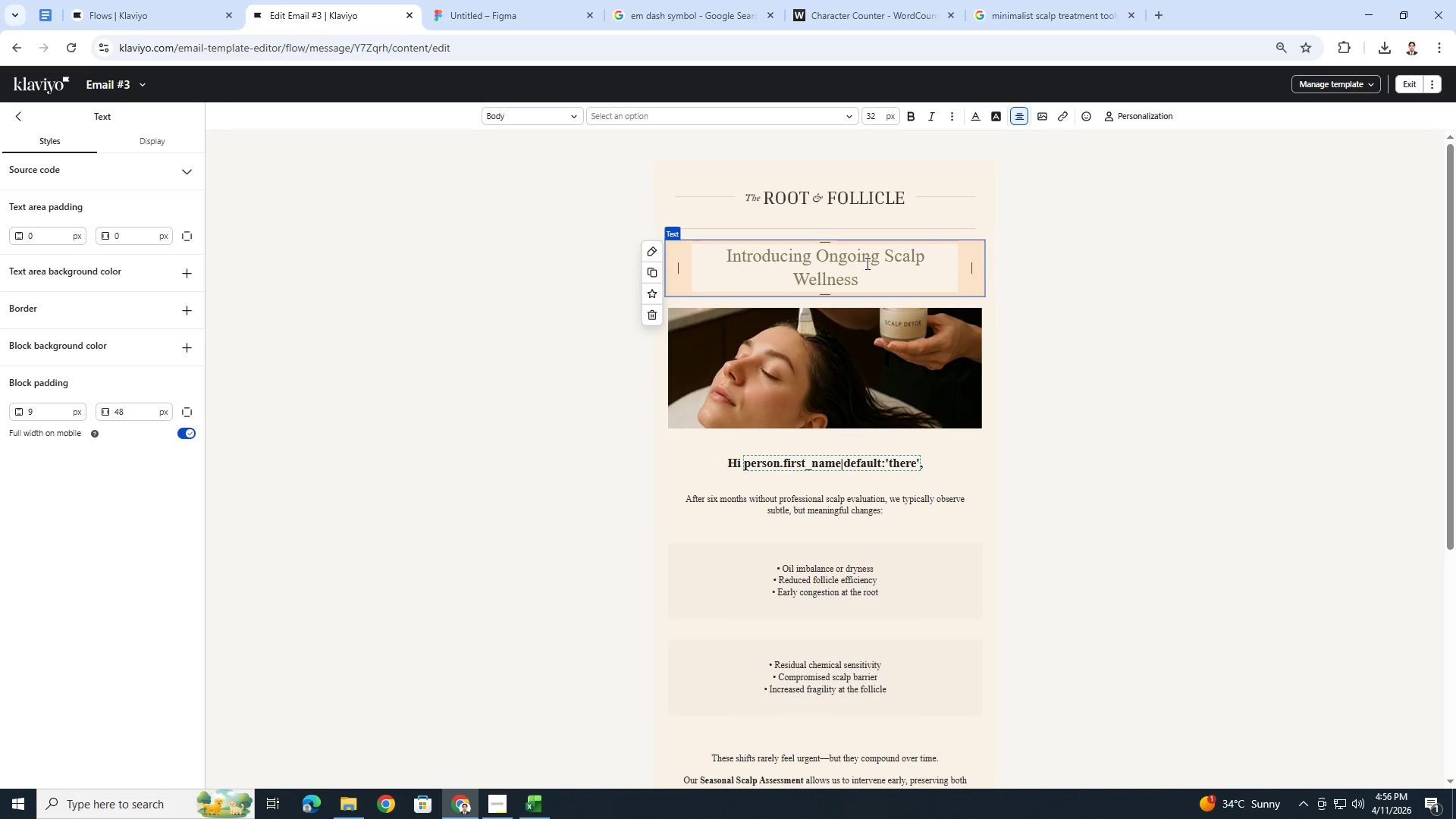 
wait(37.97)
 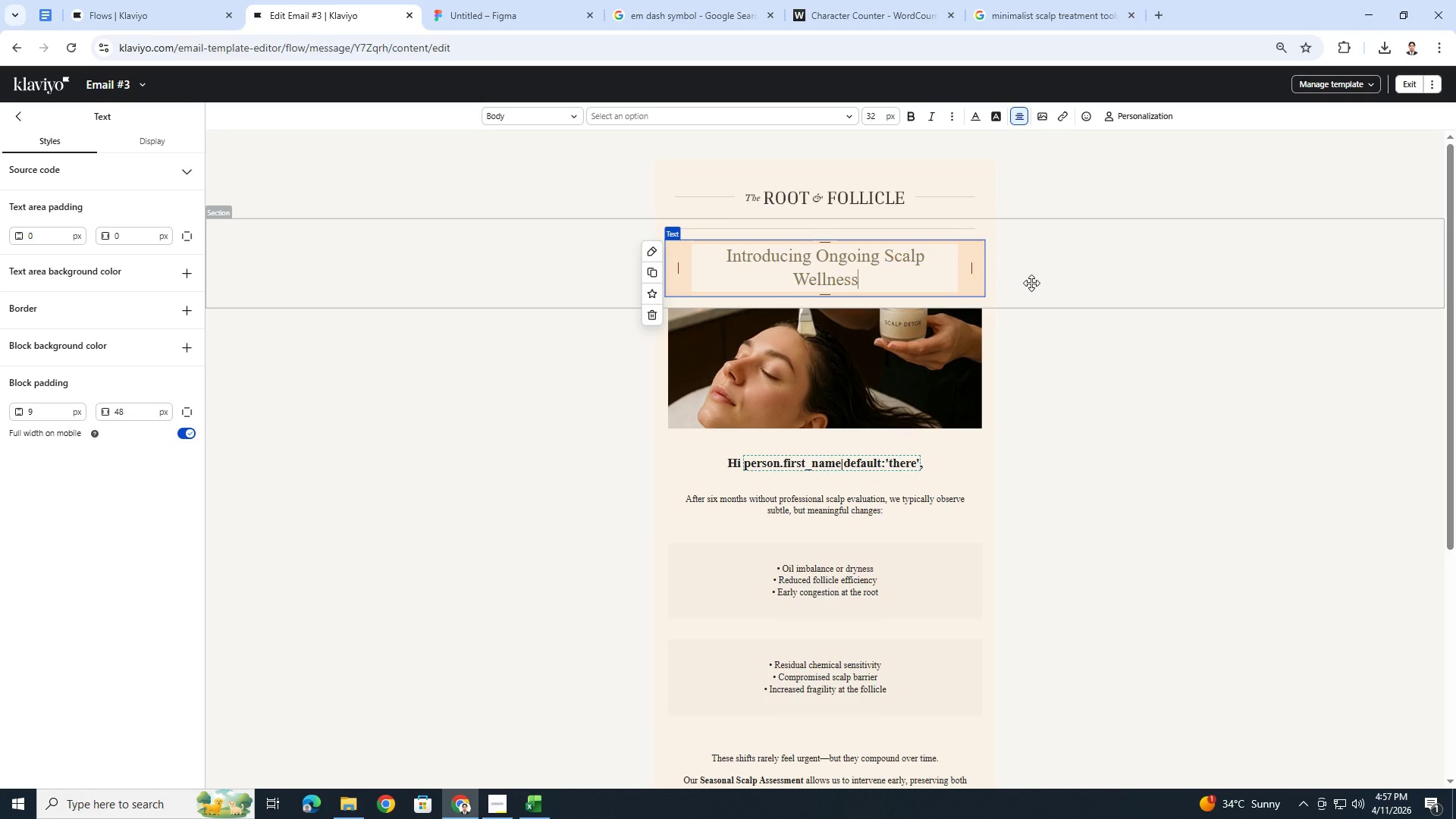 
left_click([1090, 413])
 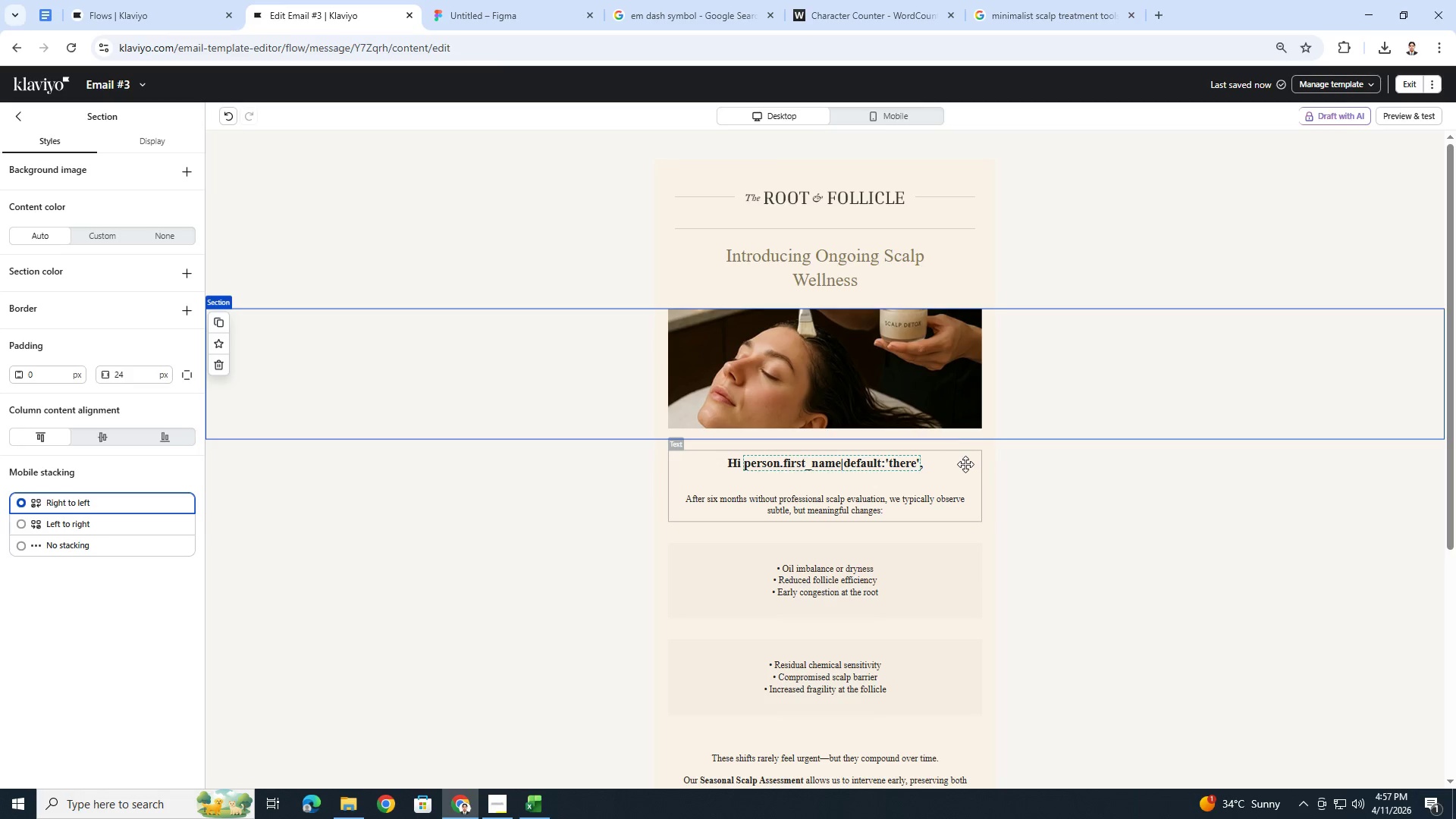 
wait(19.42)
 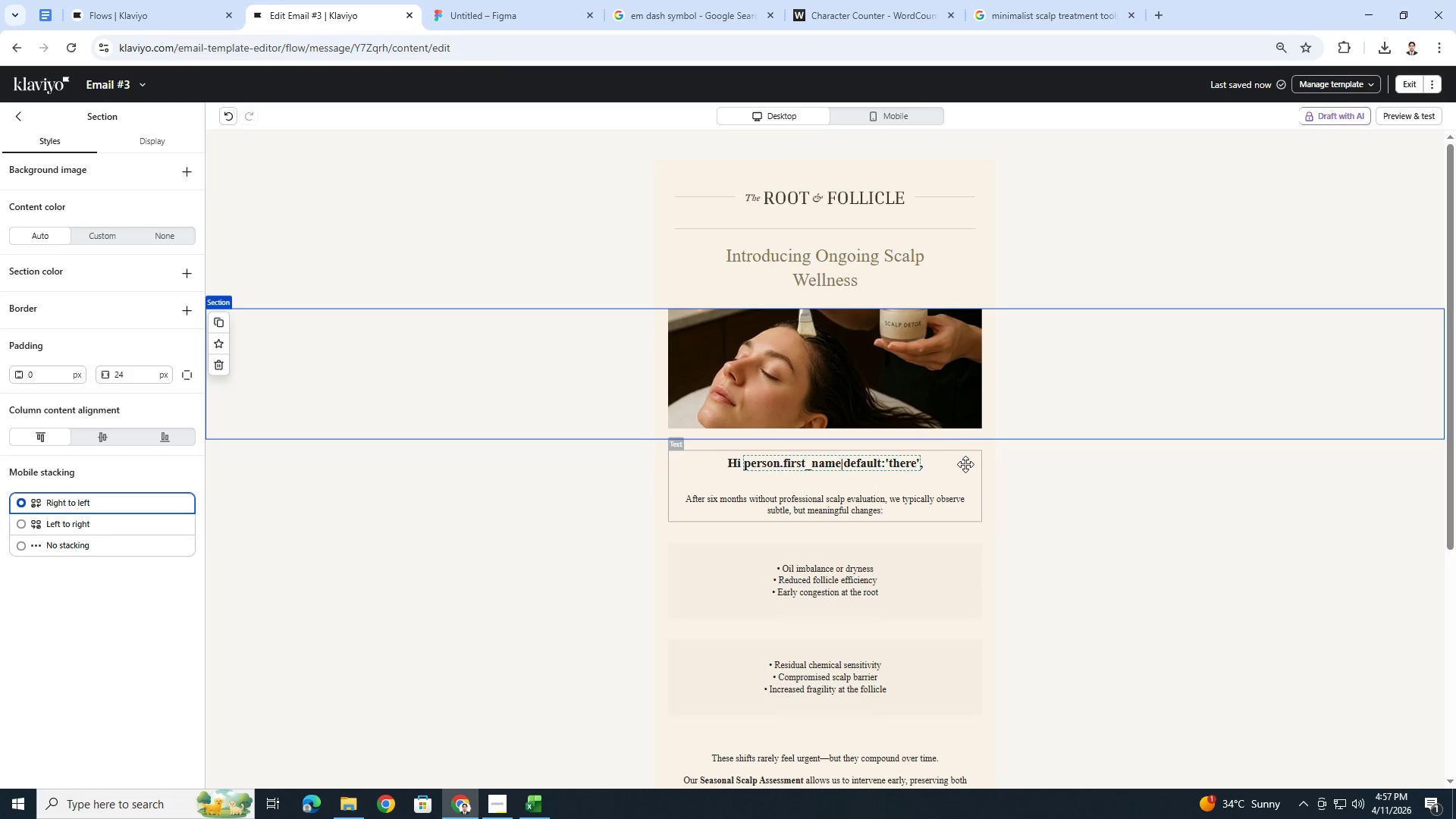 
left_click([1072, 499])
 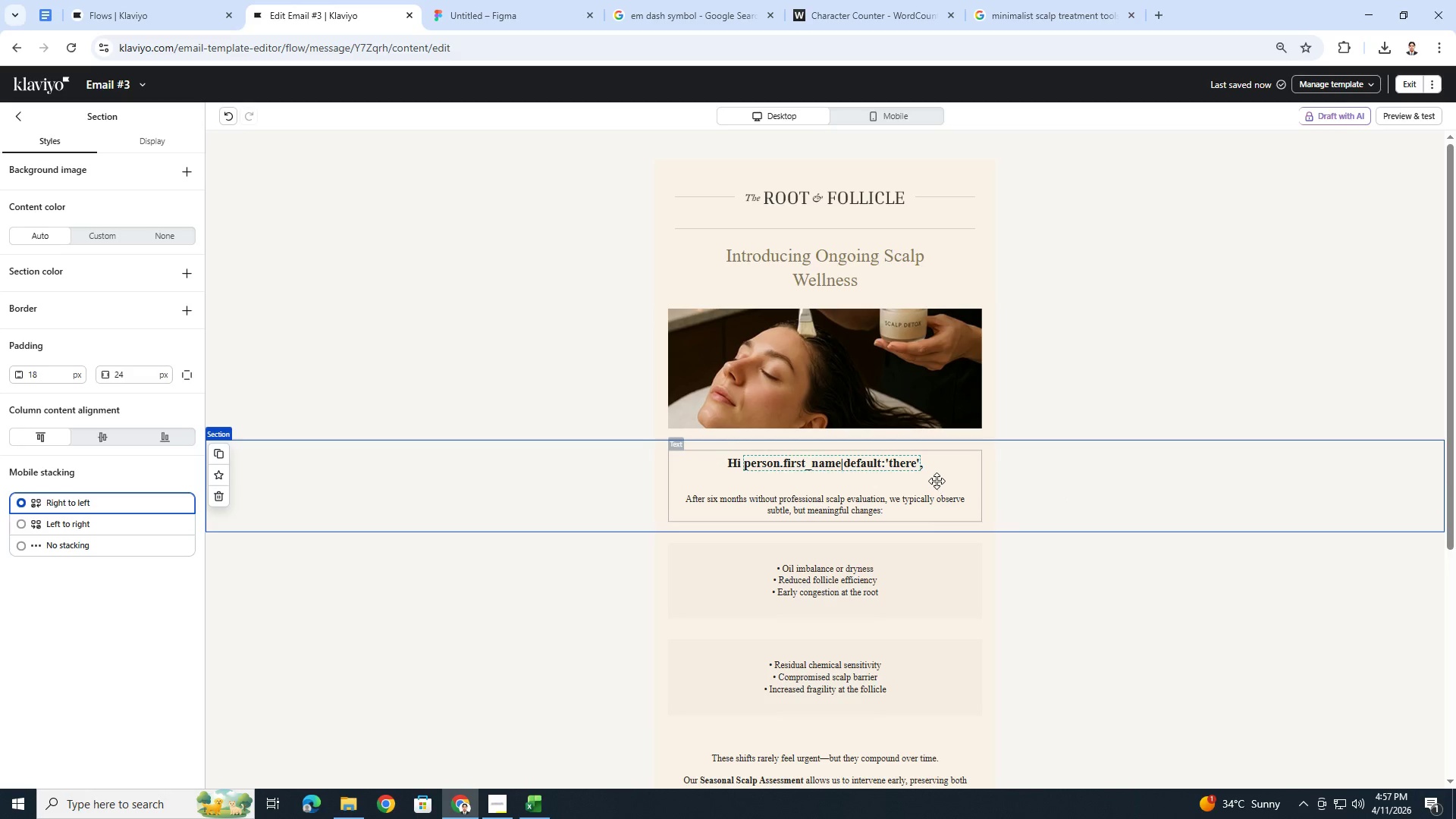 
left_click([916, 459])
 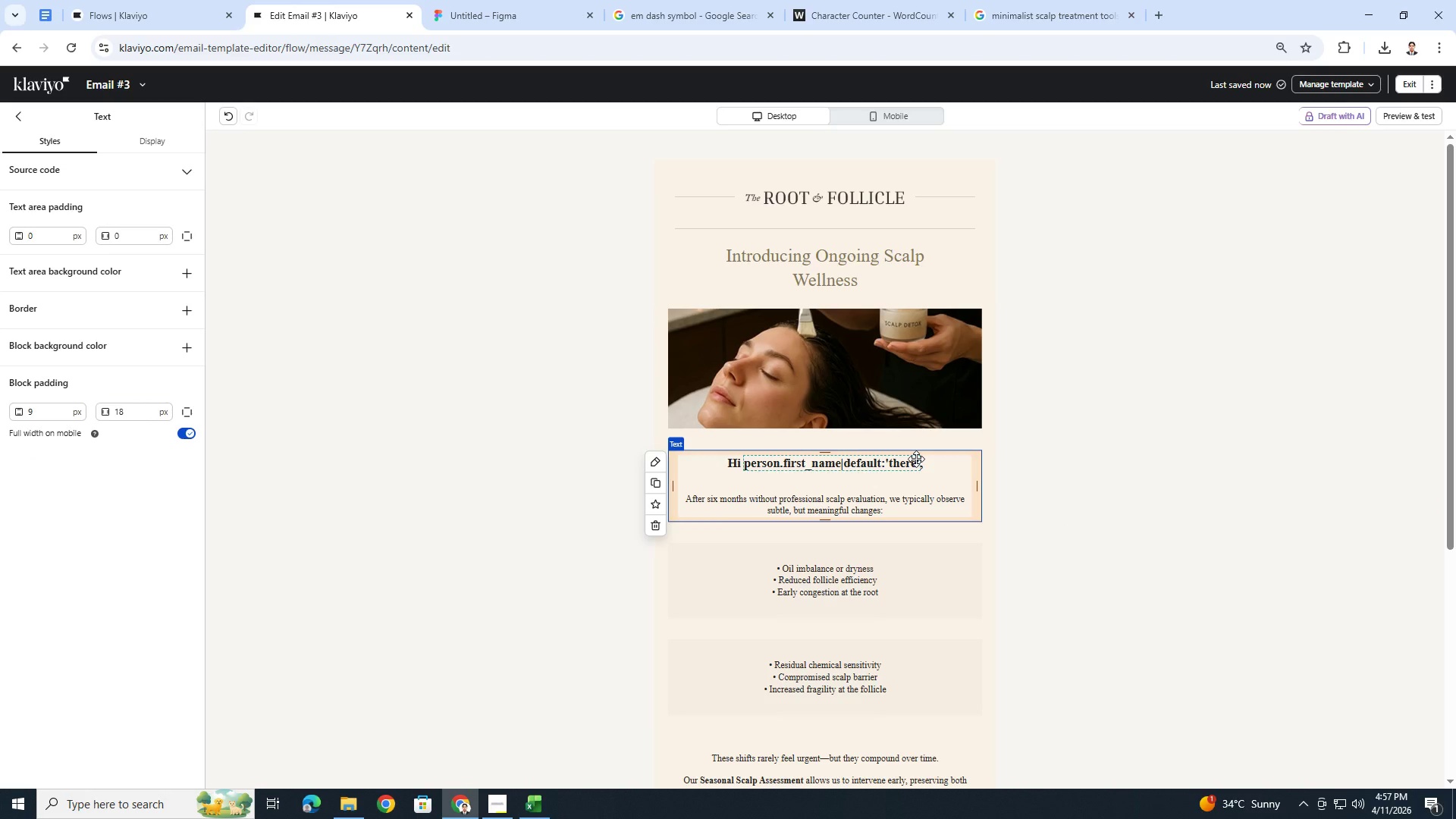 
double_click([916, 459])
 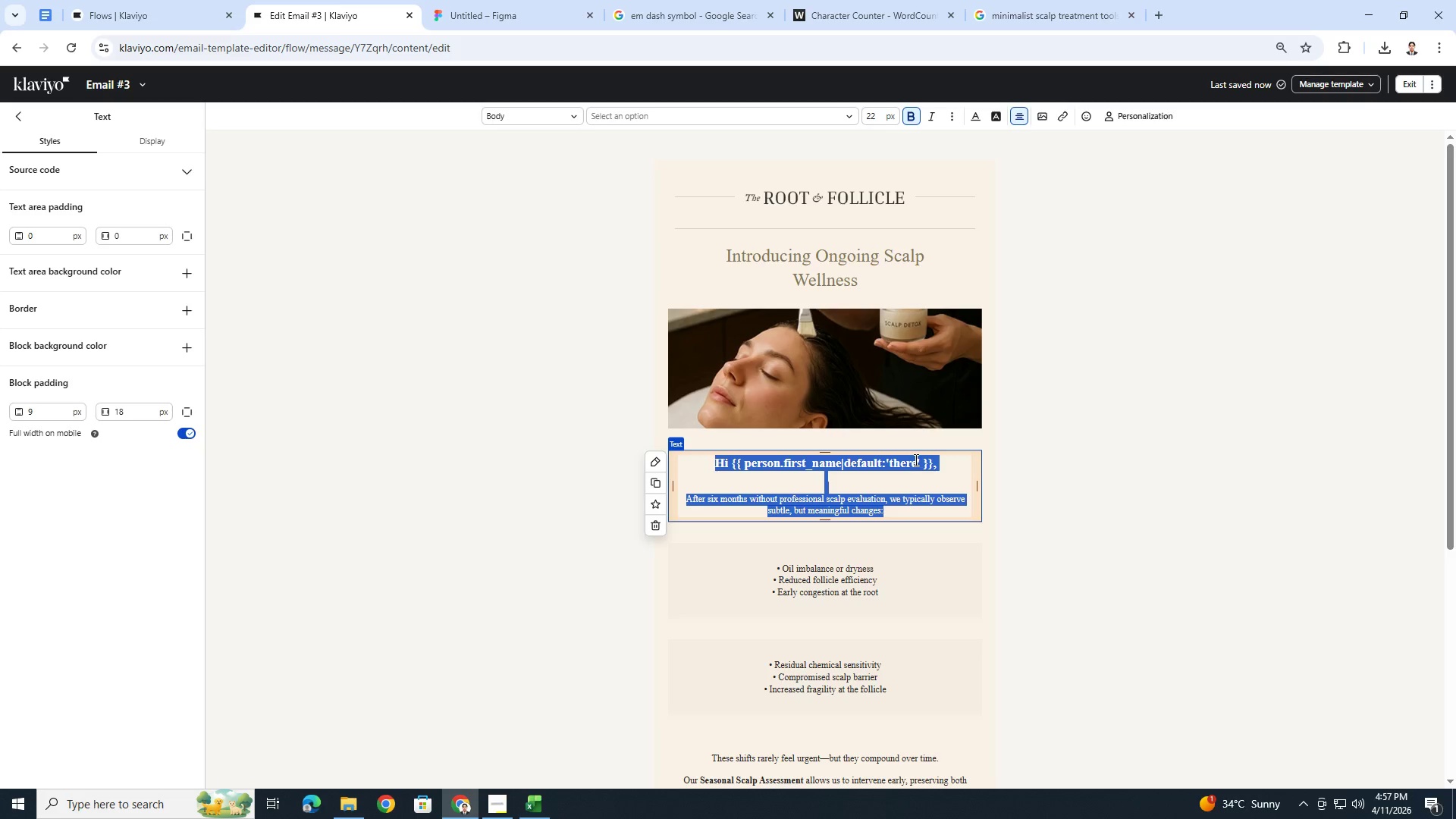 
left_click([908, 479])
 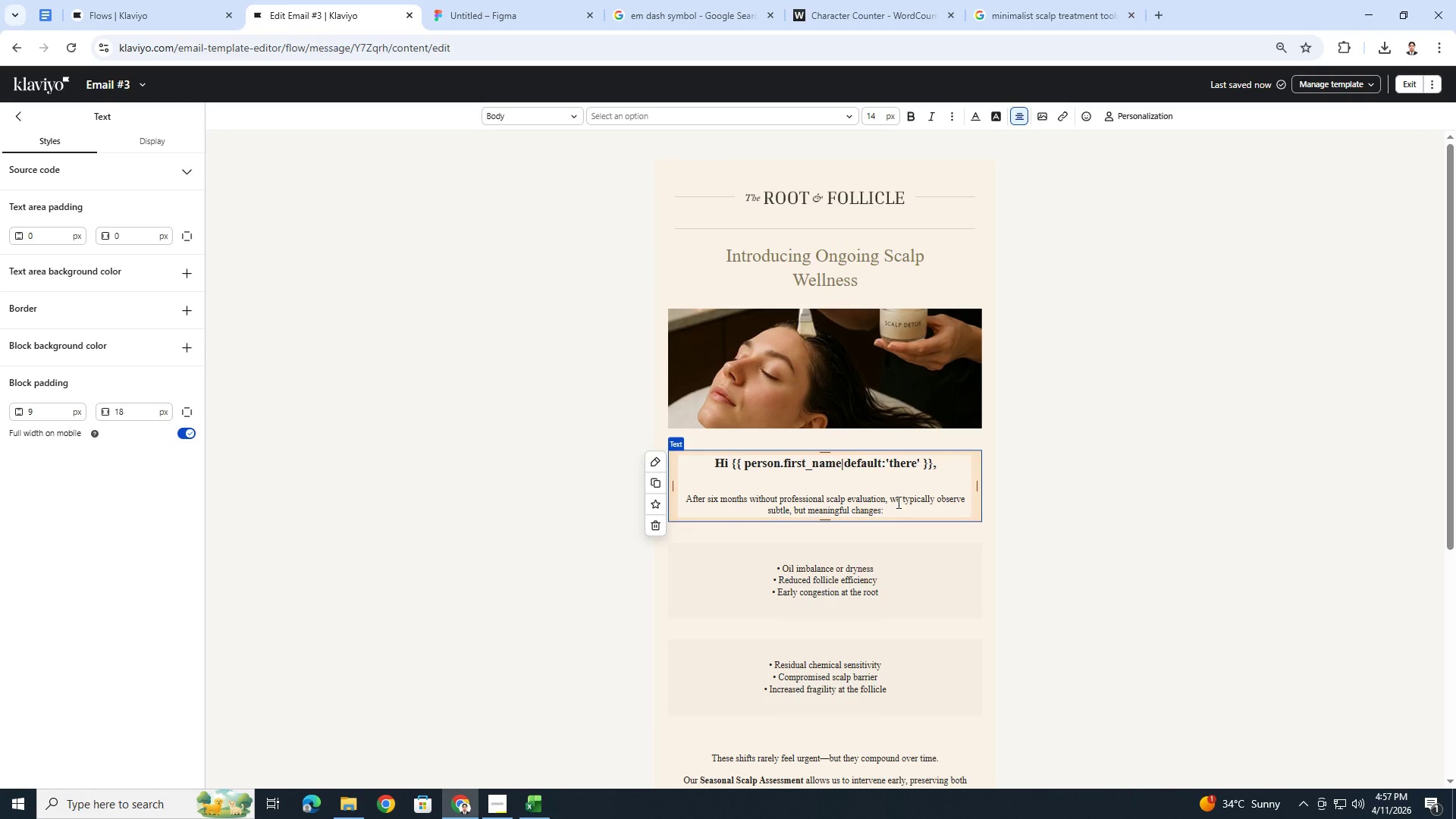 
left_click([892, 501])
 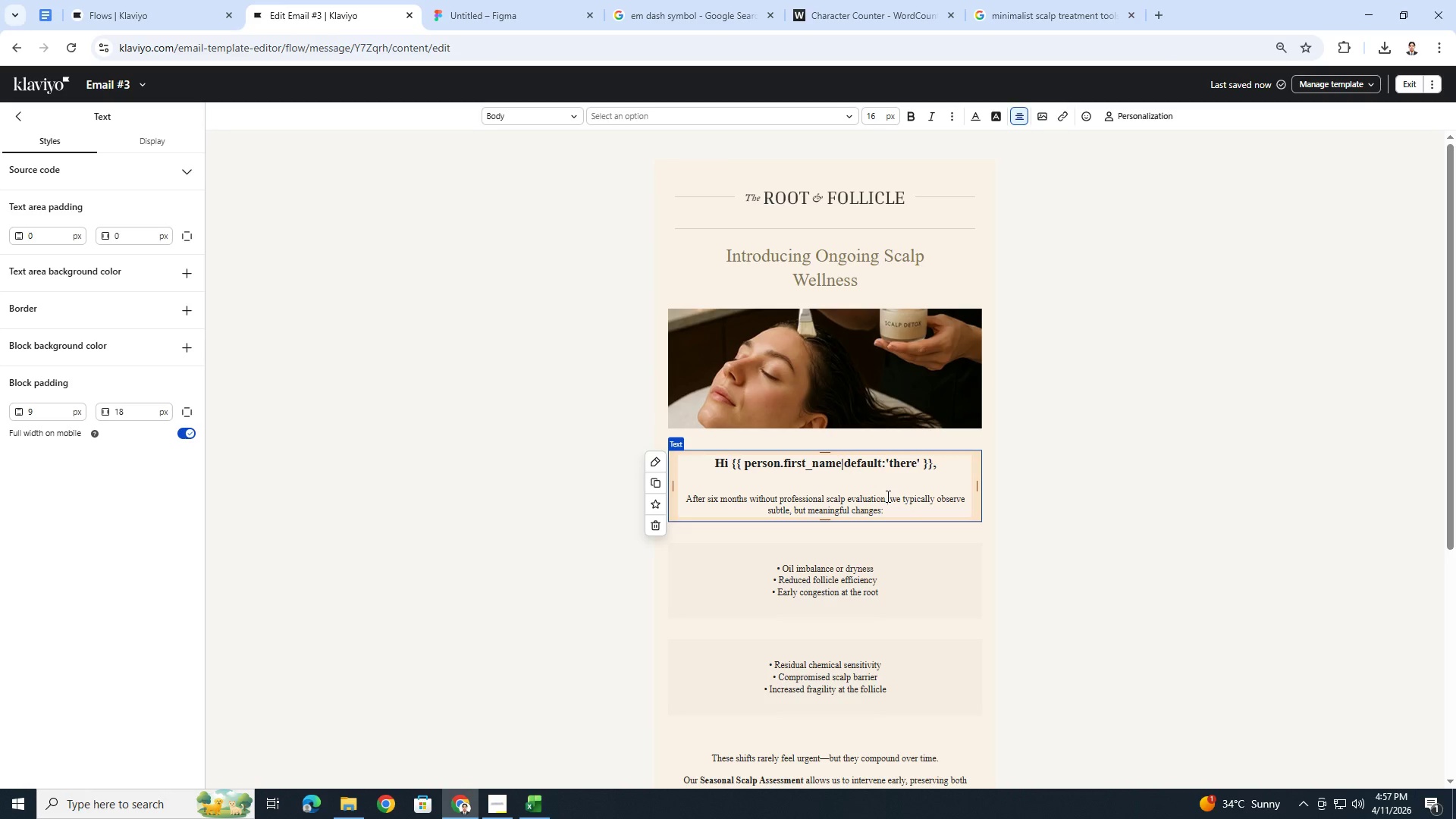 
double_click([886, 496])
 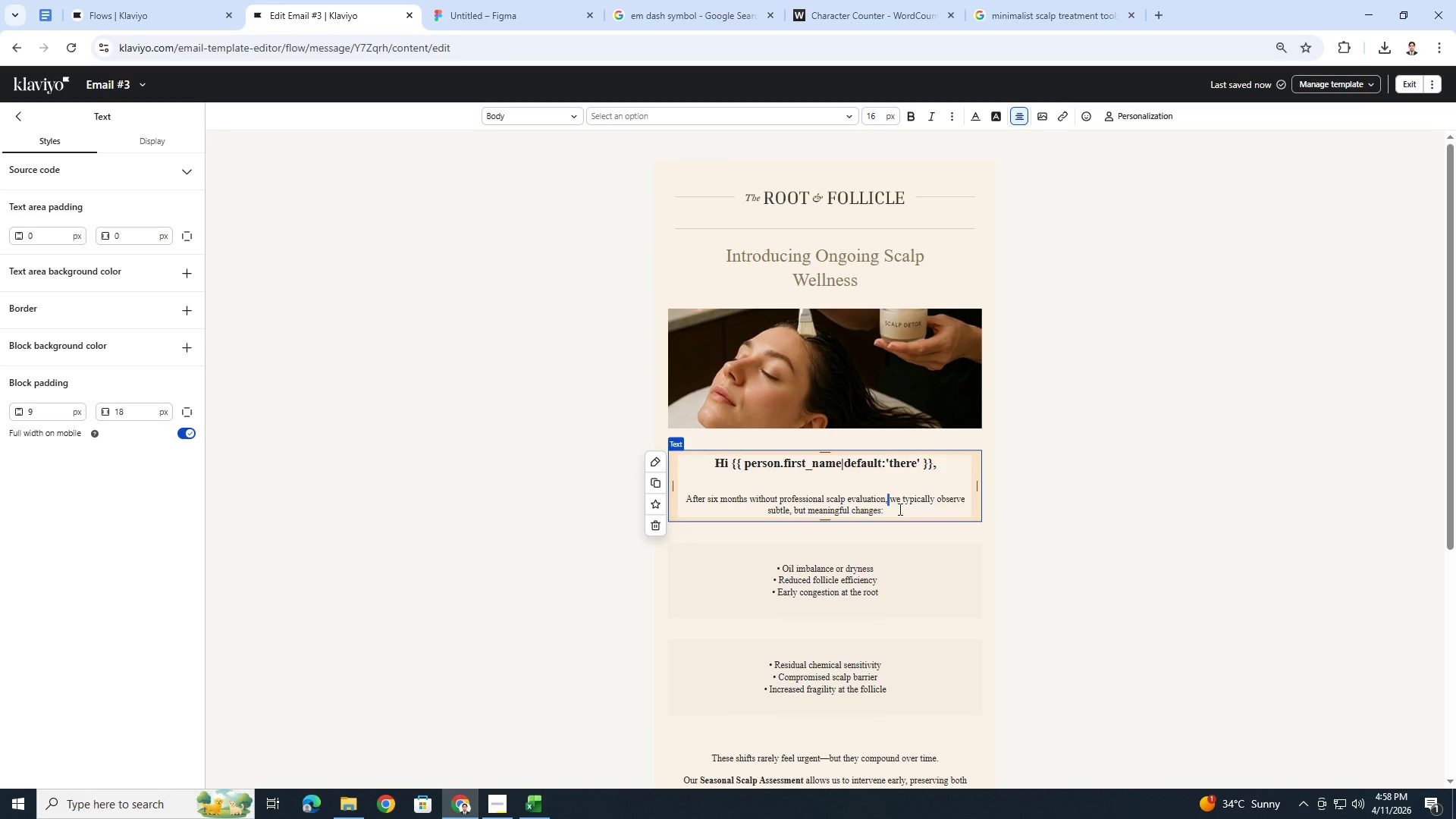 
left_click_drag(start_coordinate=[899, 509], to_coordinate=[689, 499])
 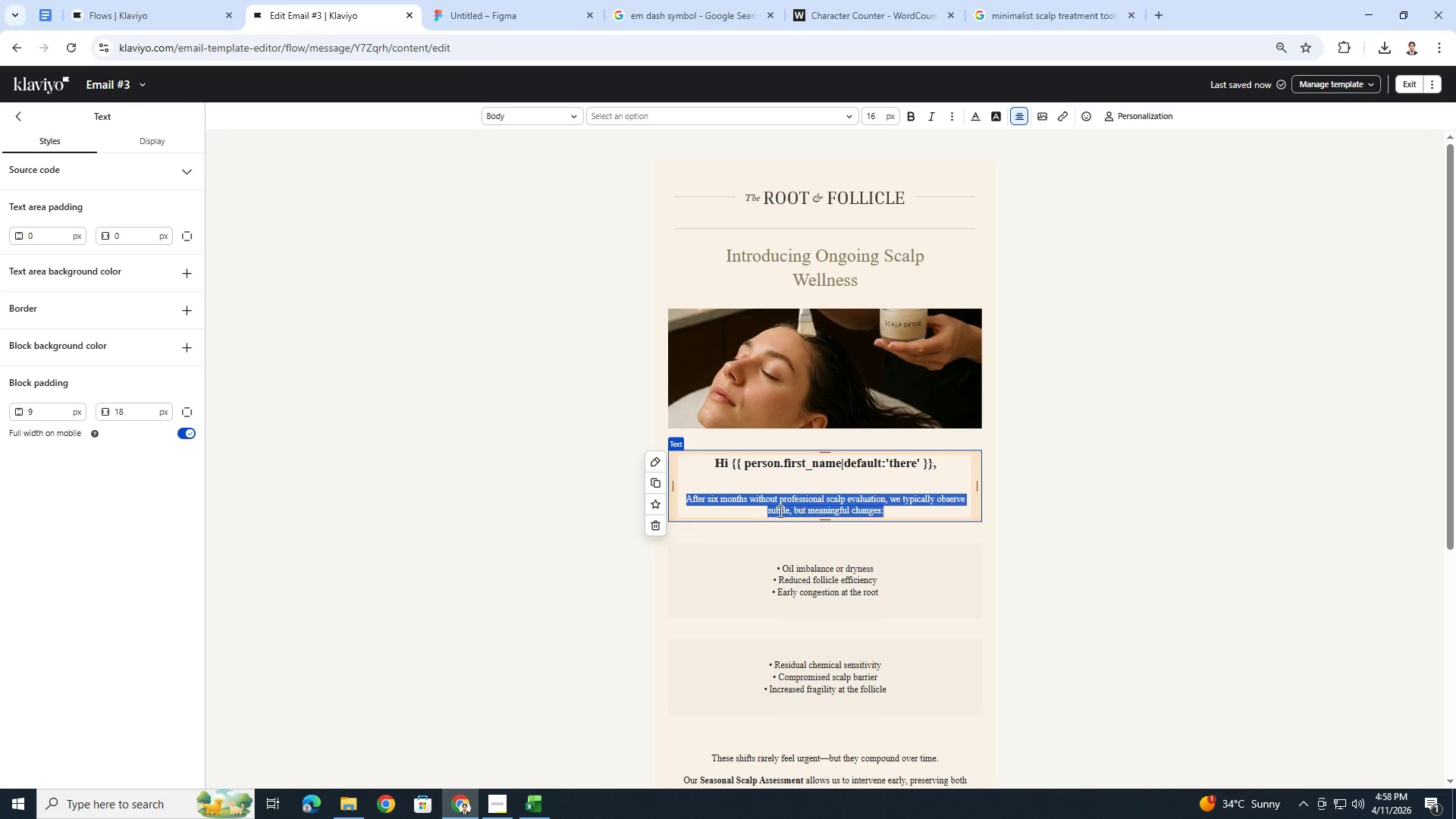 
wait(6.16)
 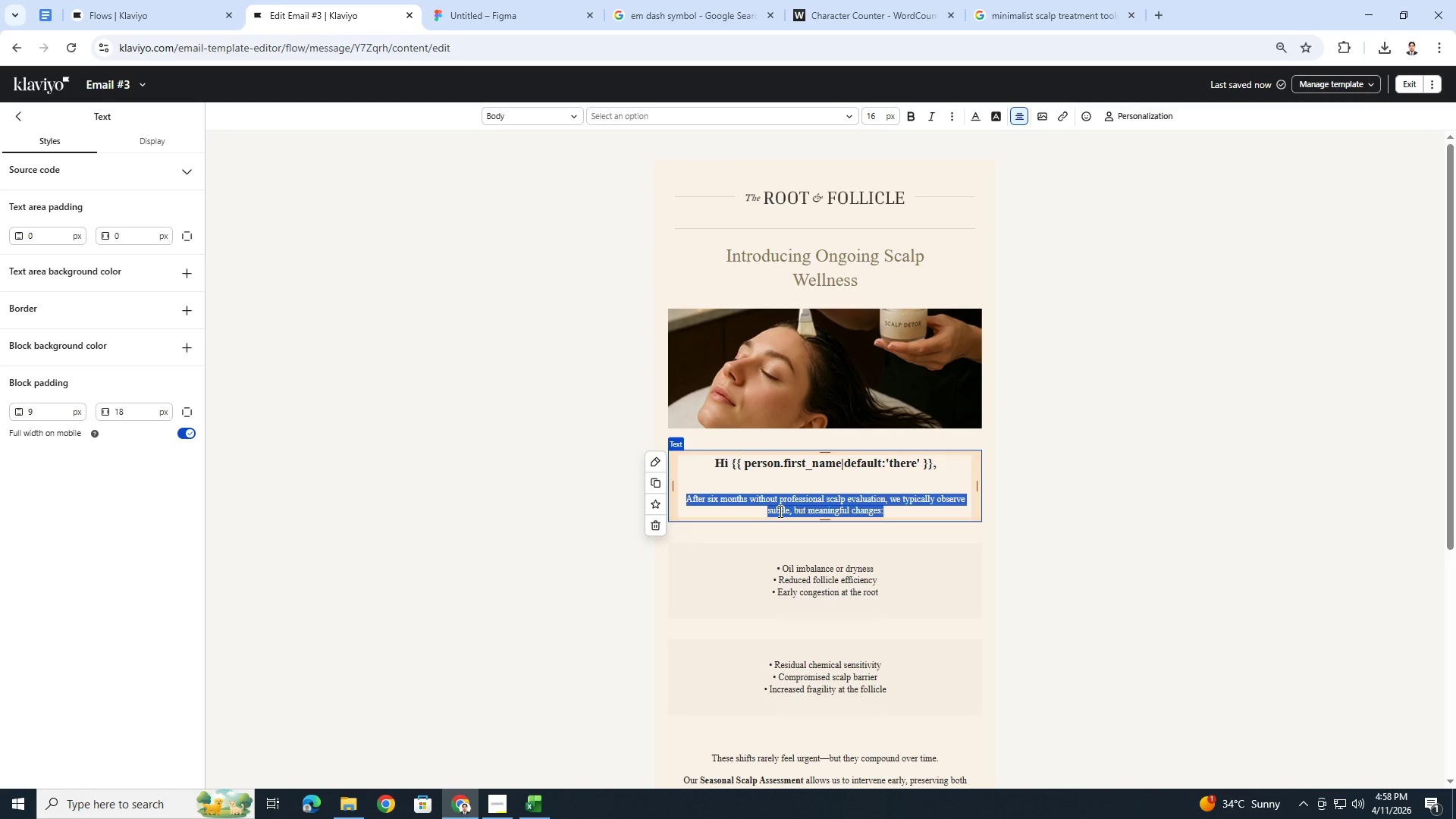 
type(Clients who maintain consistent  scalp care)
 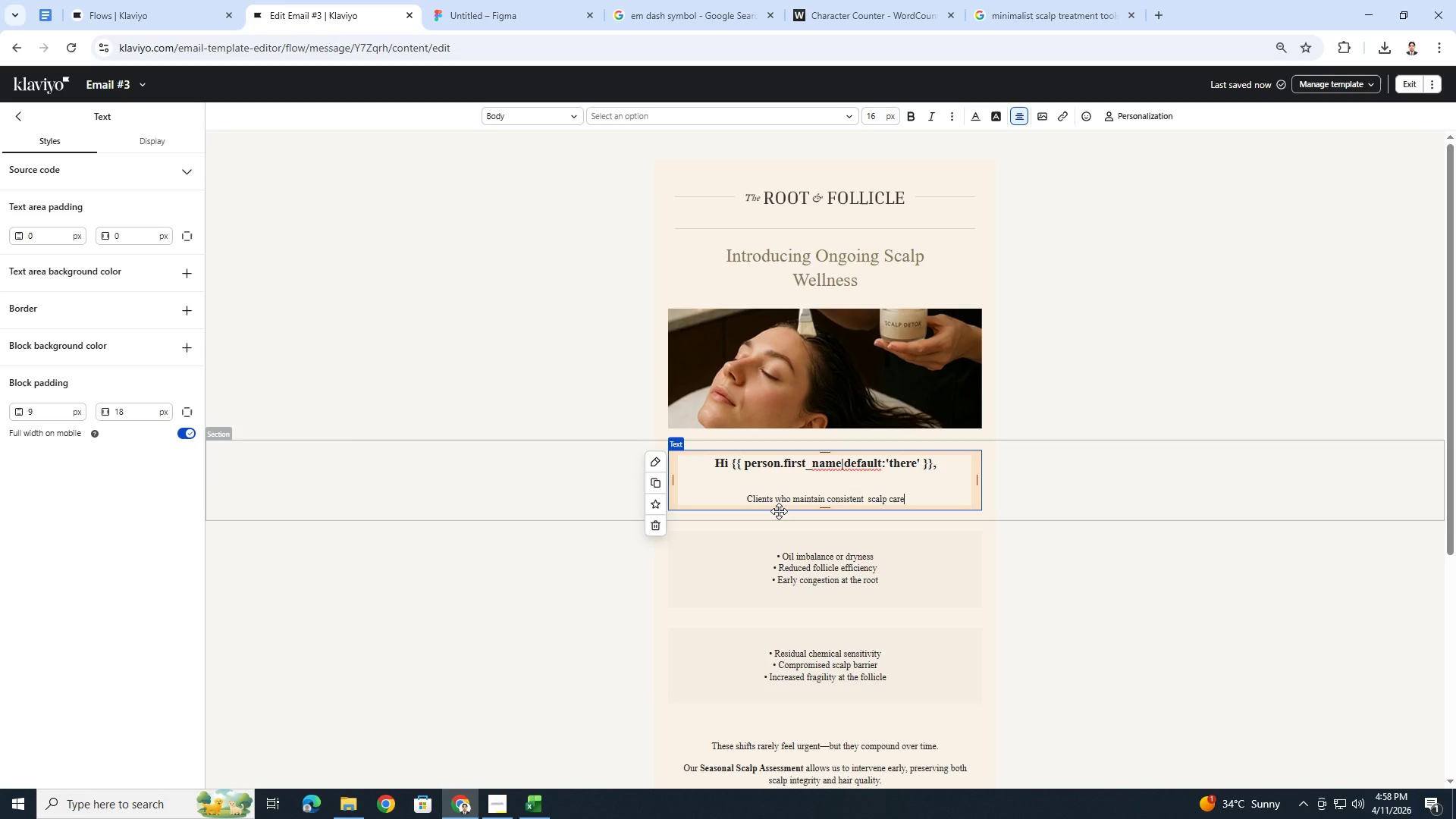 
type( don't wait for problems to appear.)
 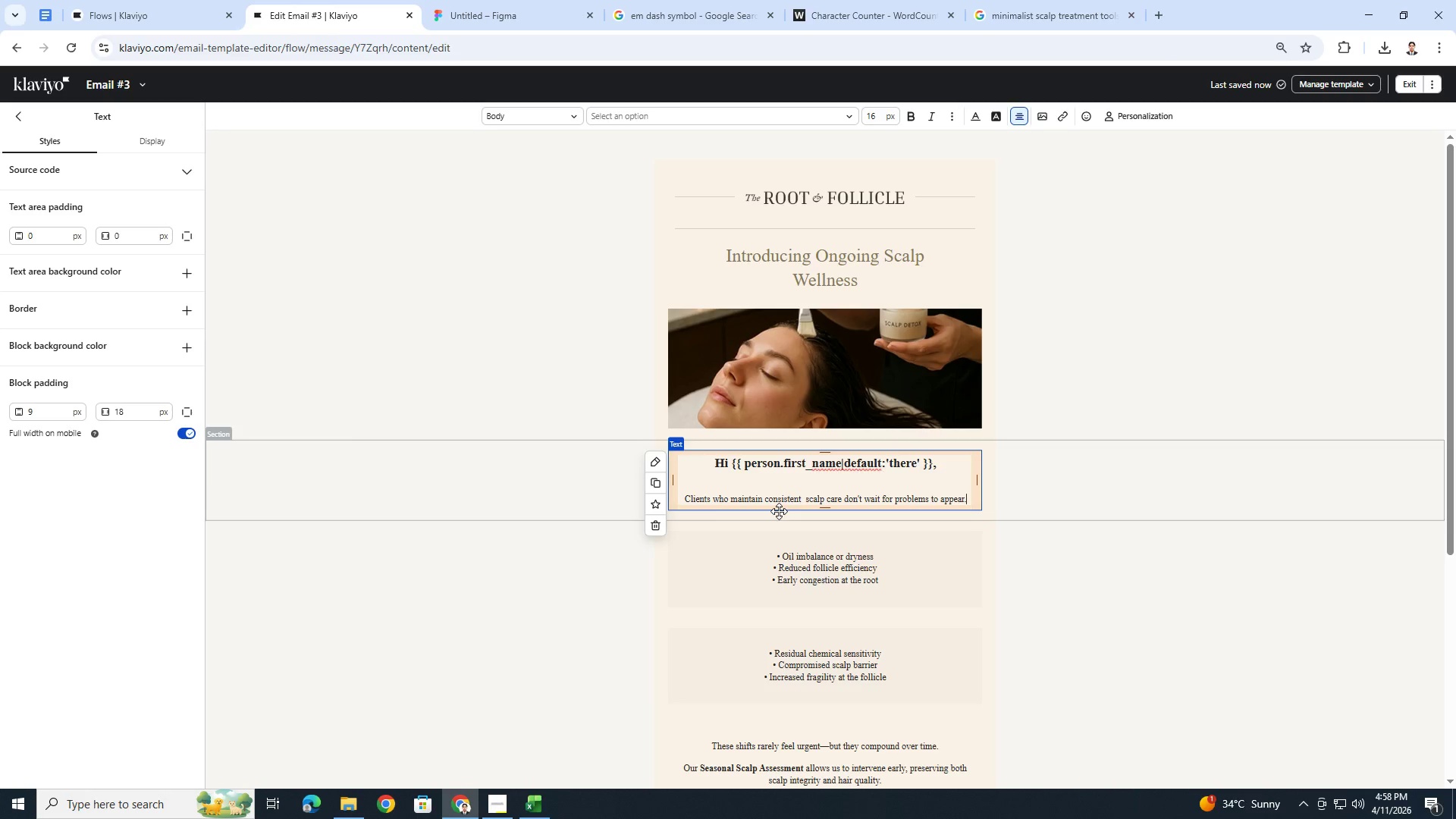 
wait(12.42)
 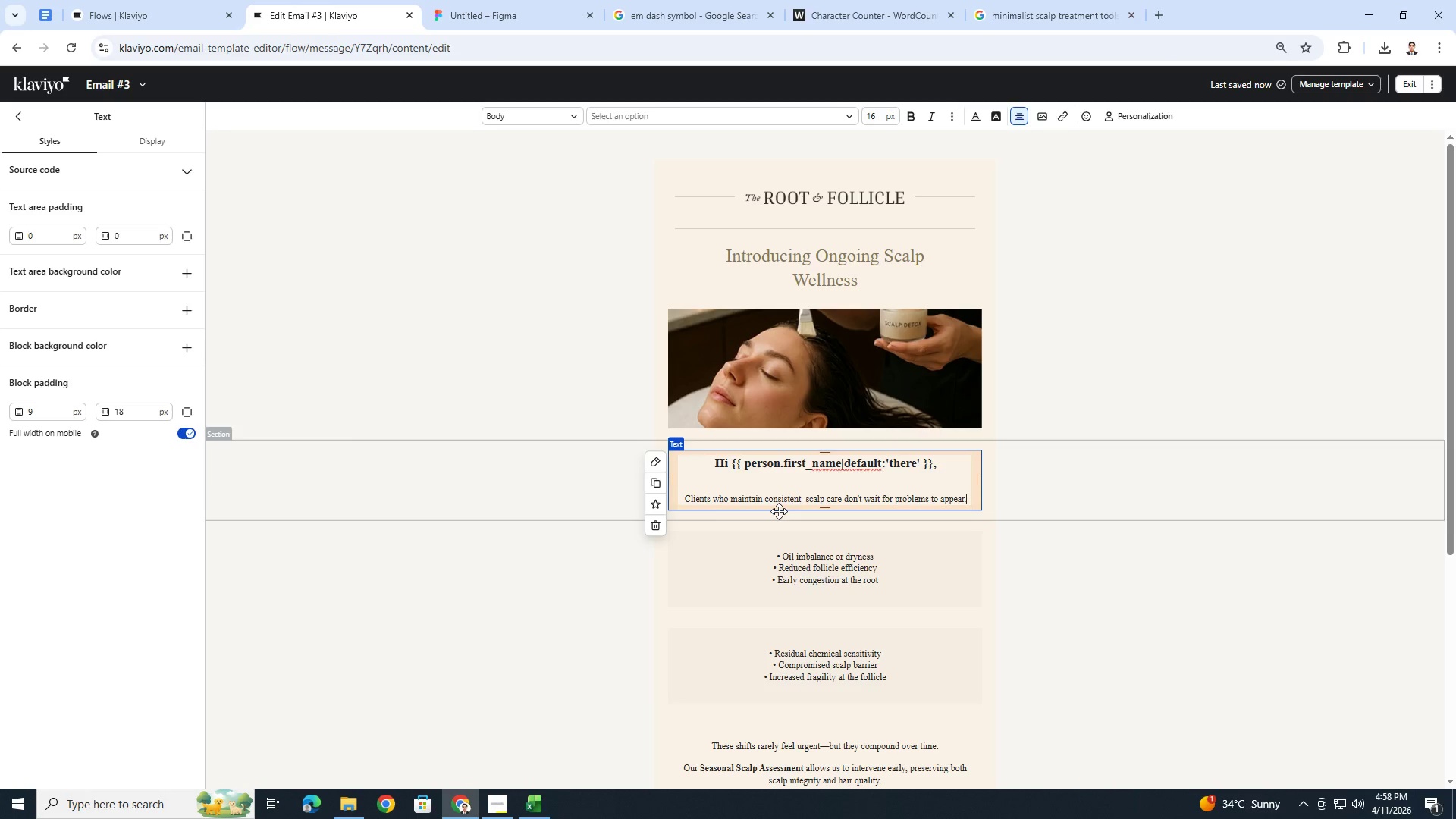 
key(Backslash)
 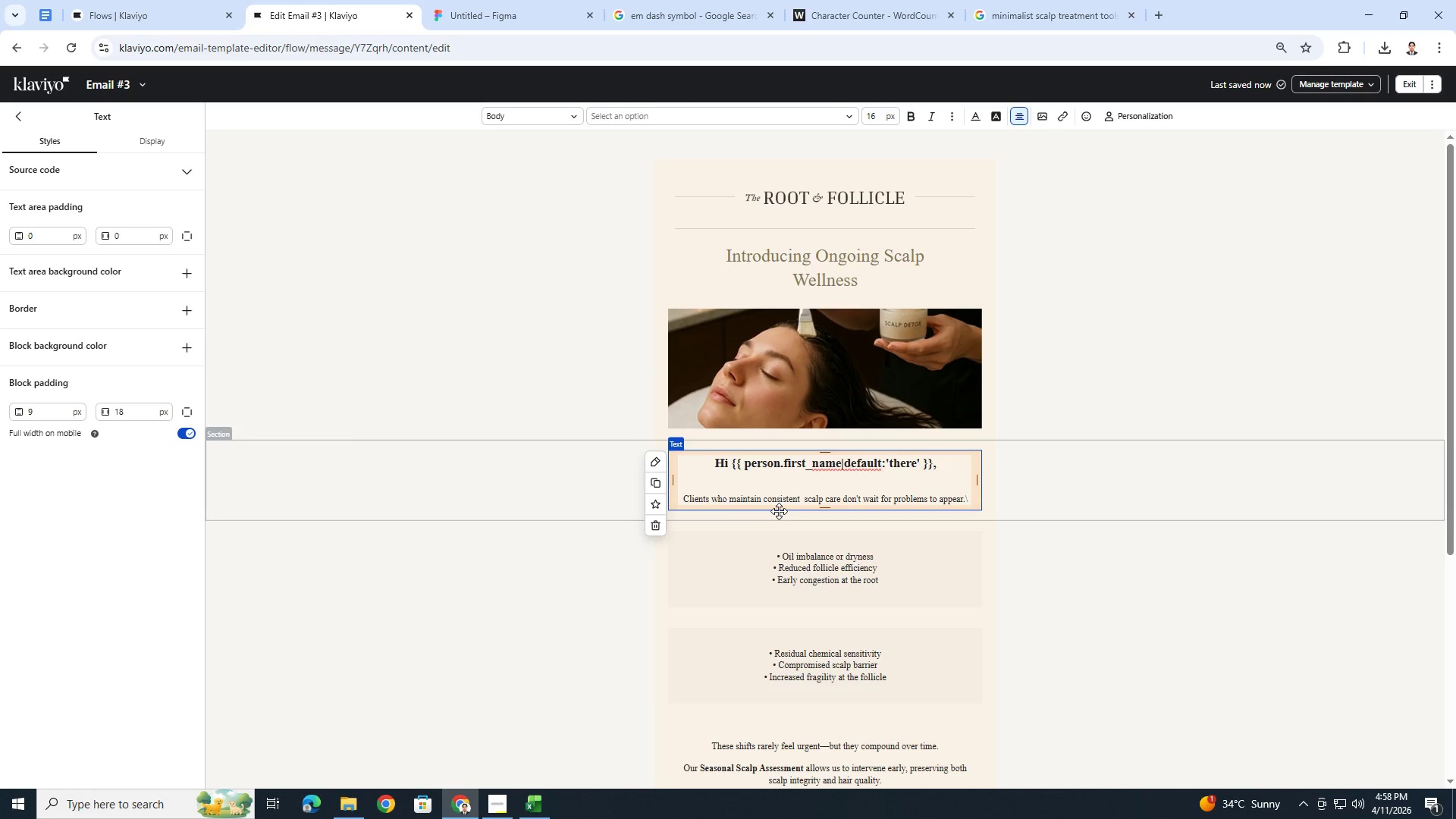 
key(Backspace)
 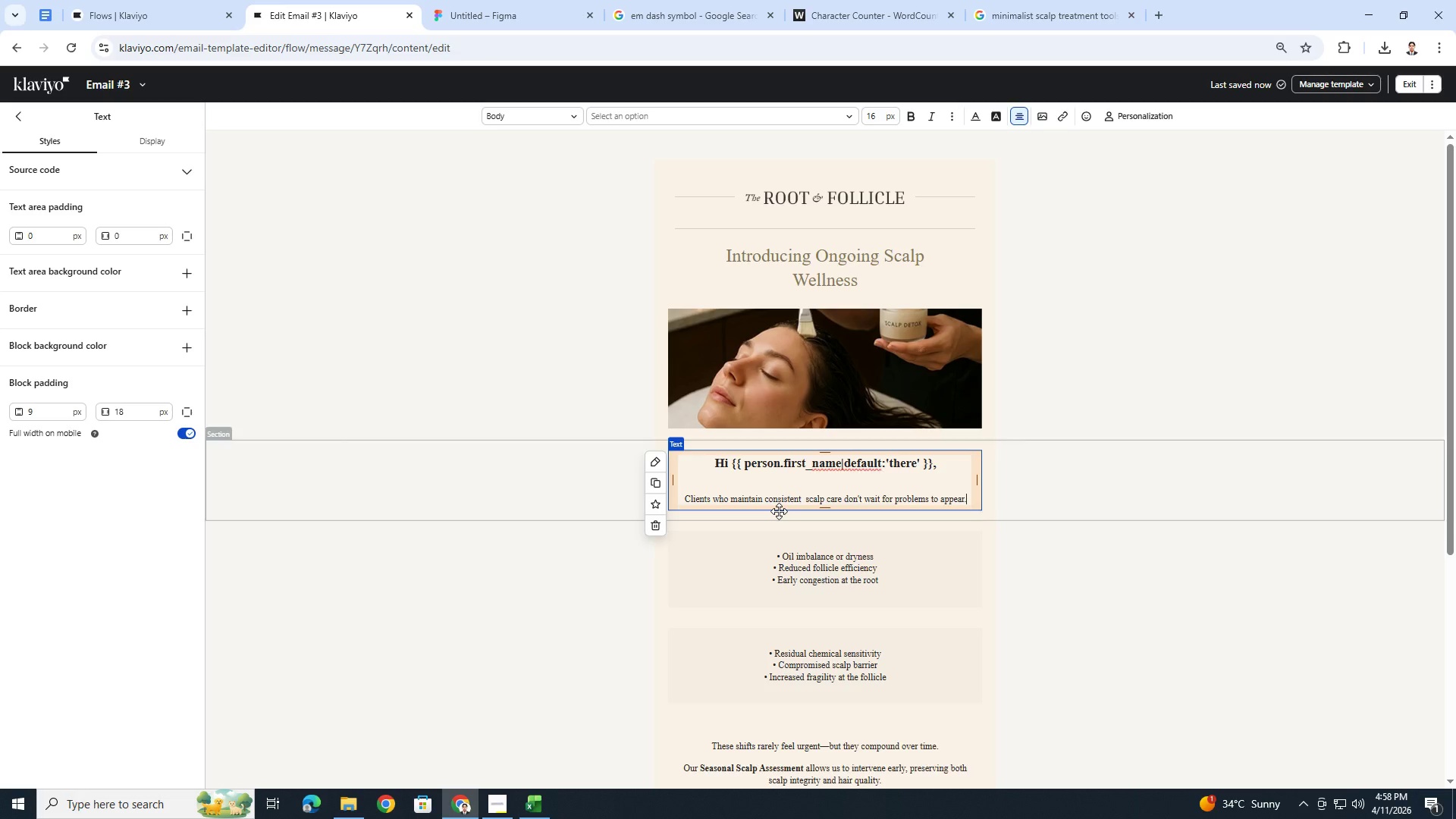 
key(Enter)
 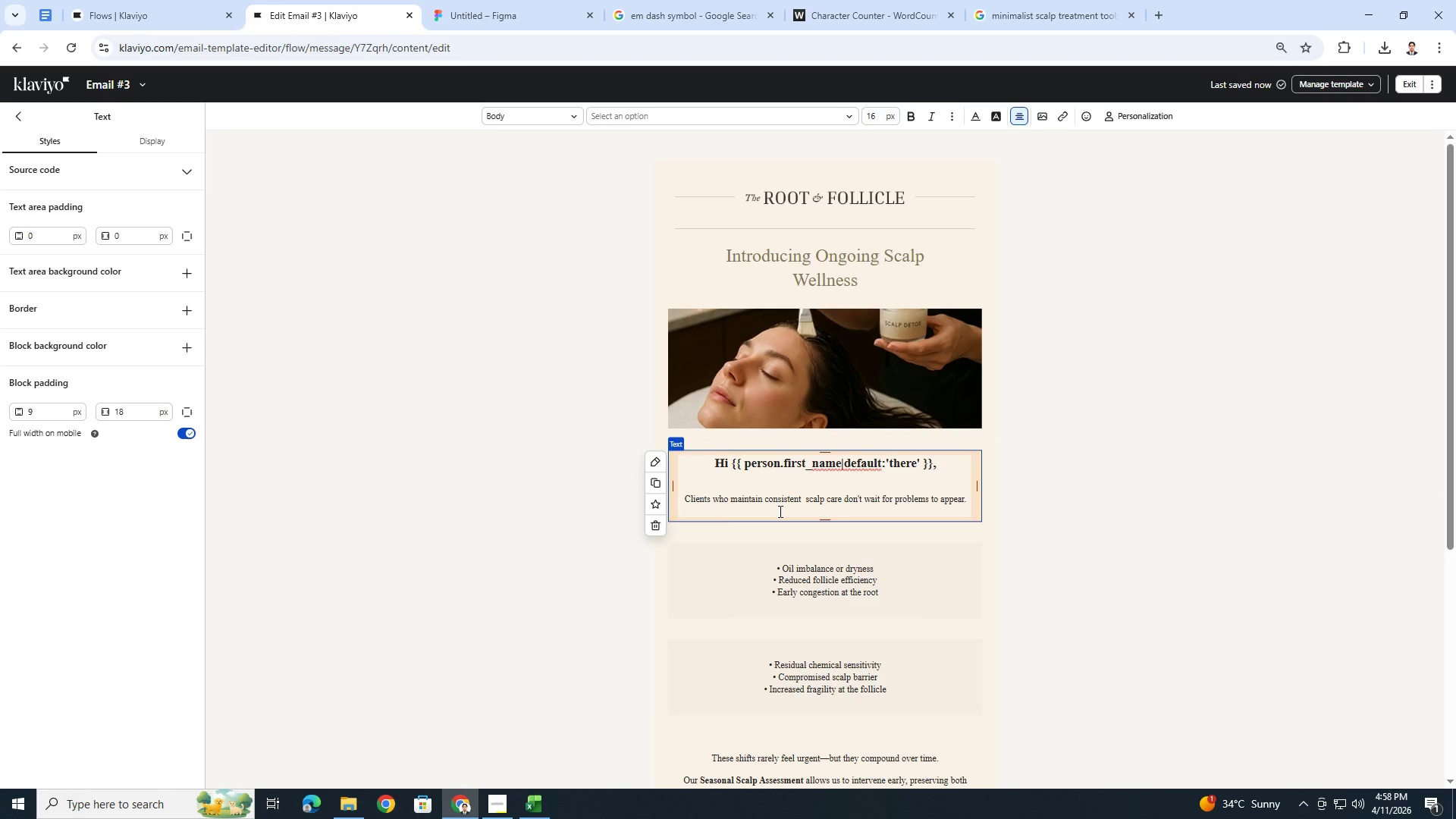 
type(They prevent them.)
 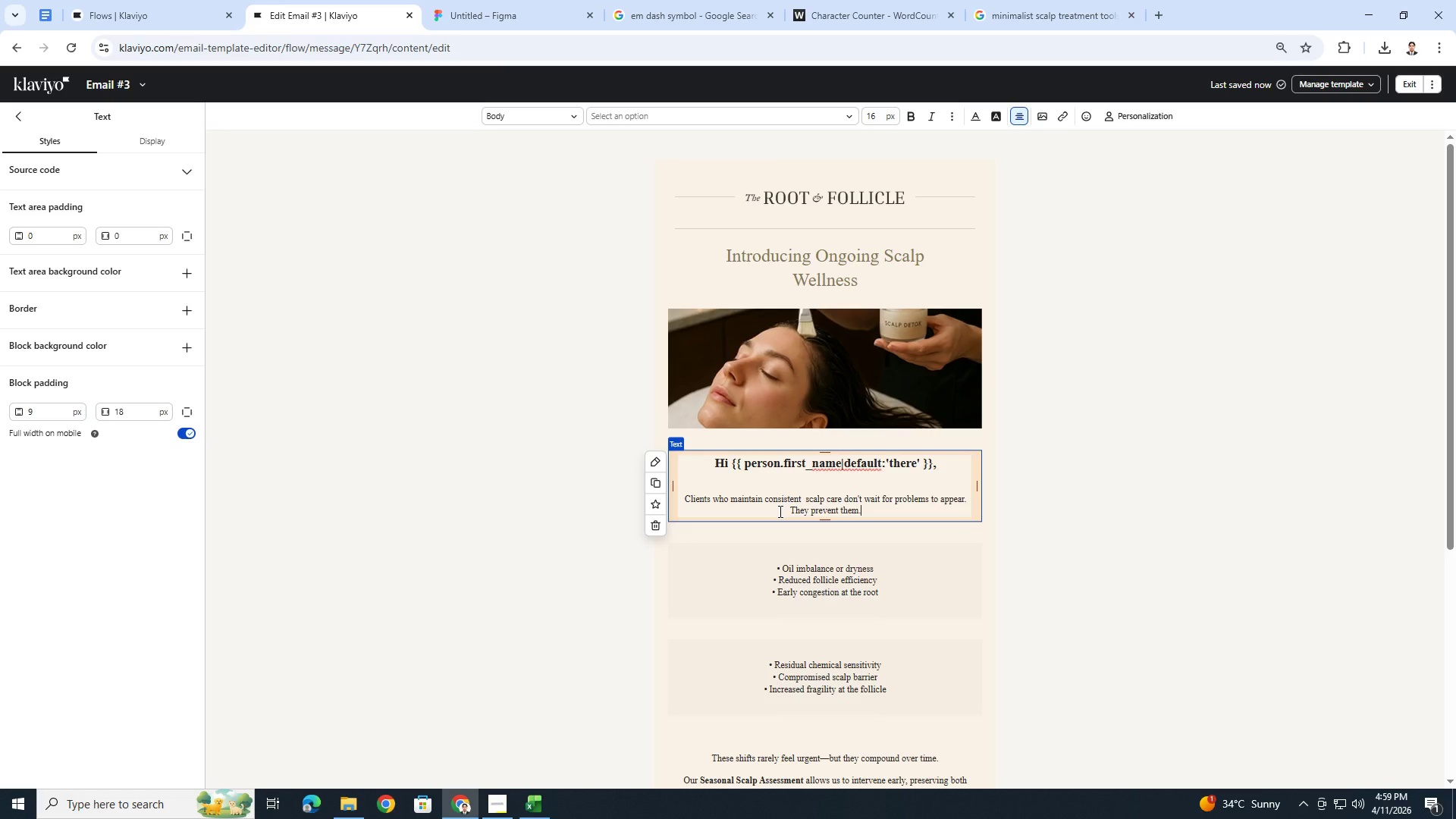 
left_click([953, 582])
 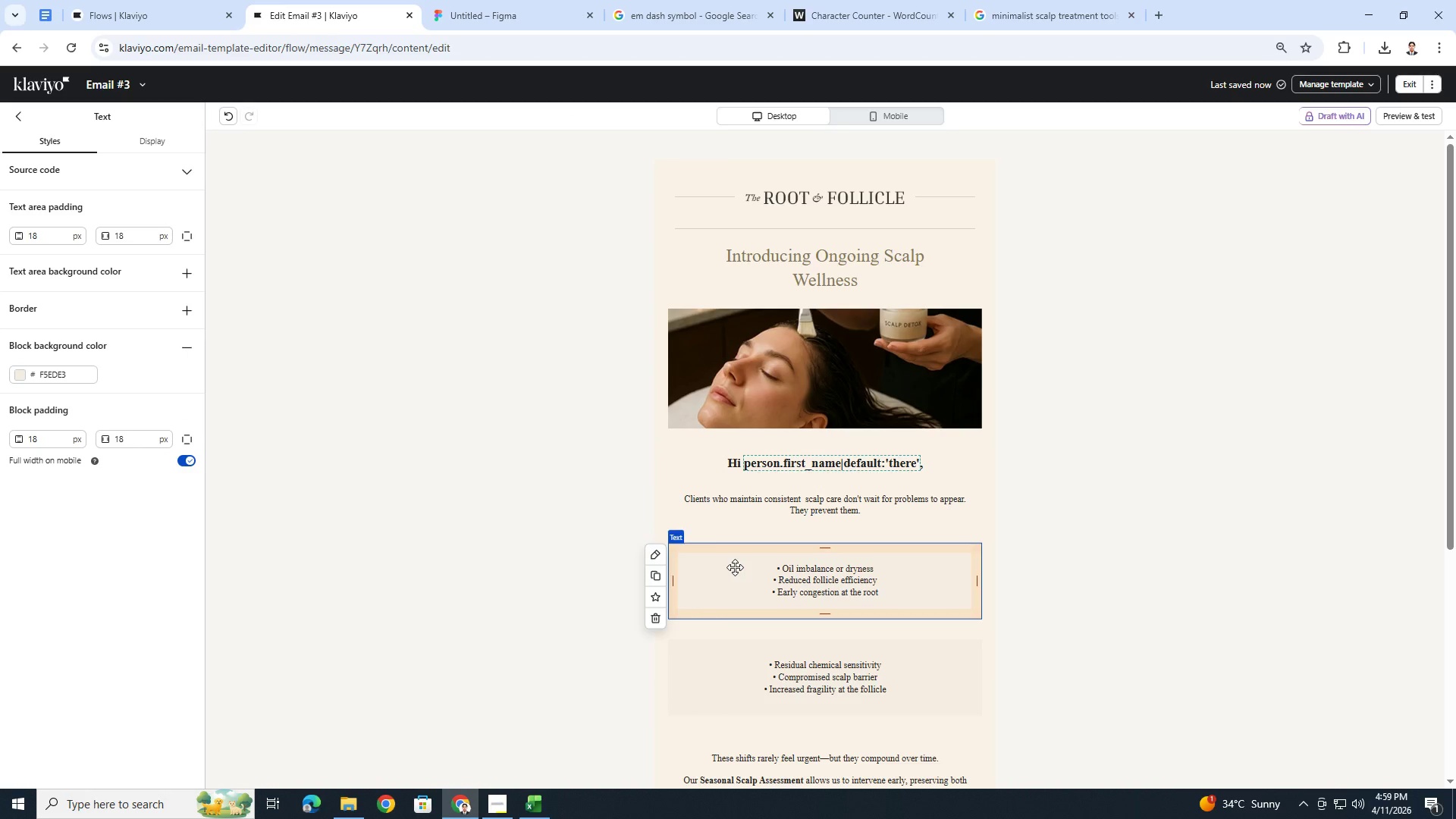 
wait(5.2)
 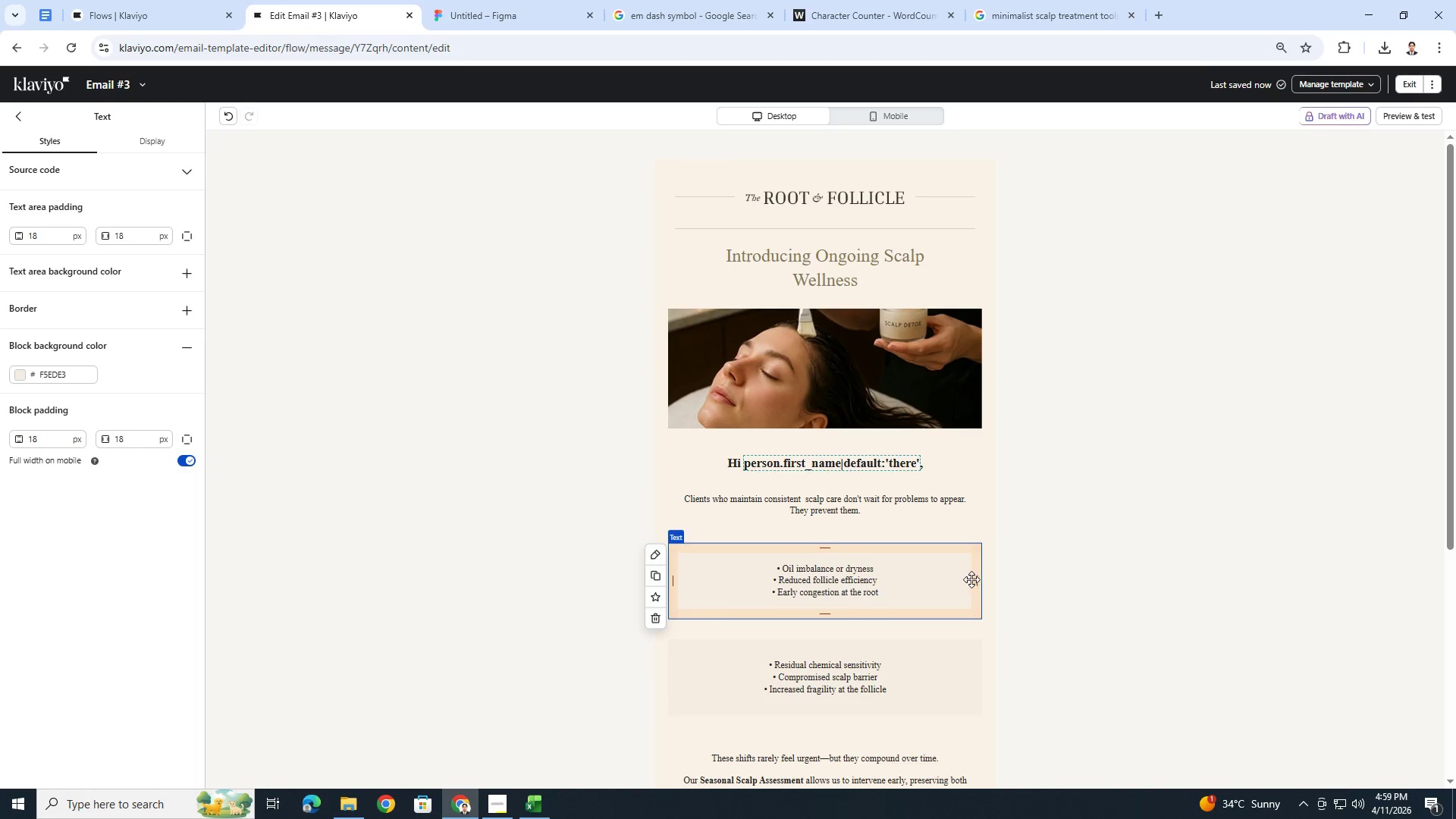 
double_click([735, 565])
 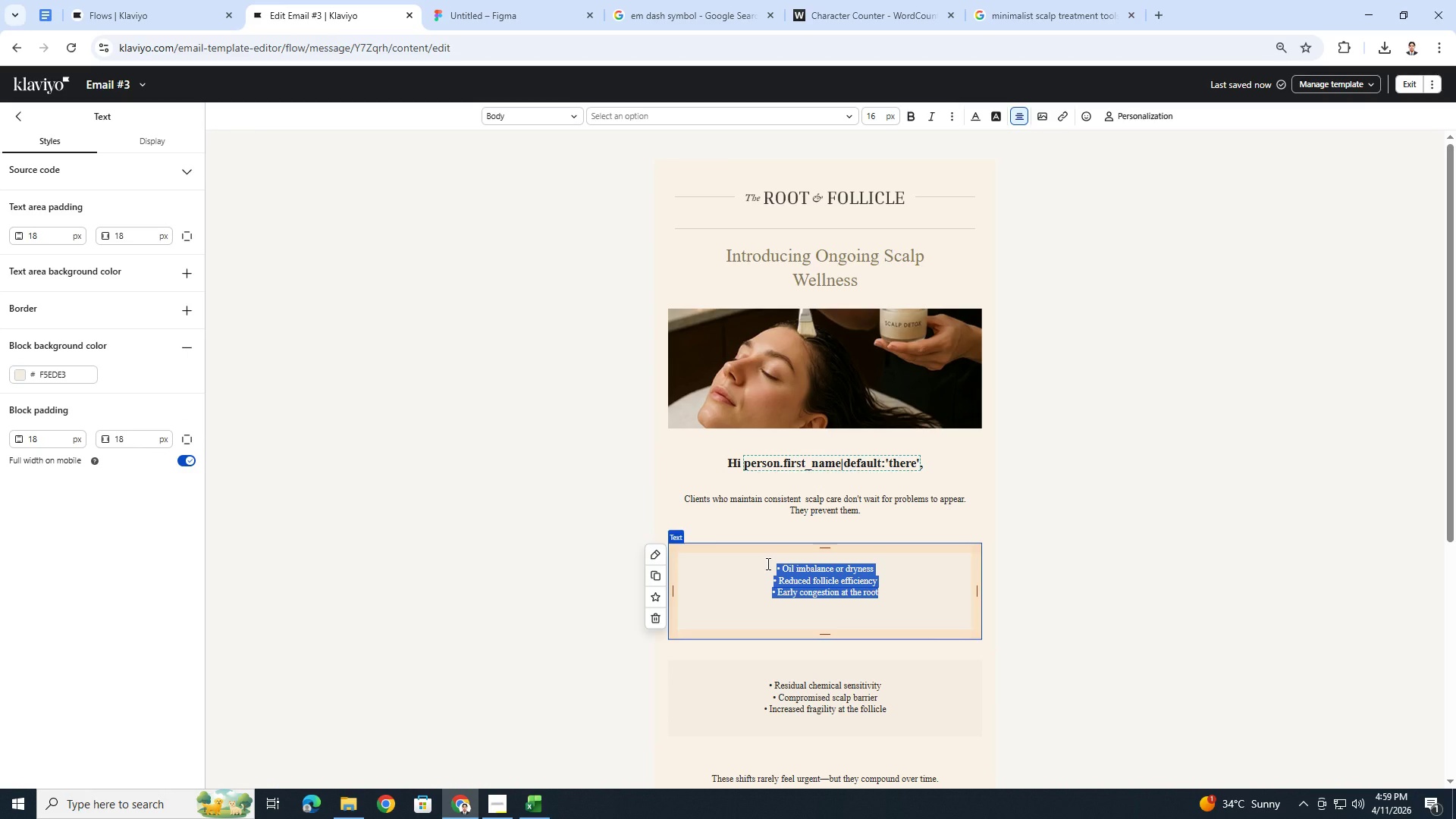 
left_click([767, 563])
 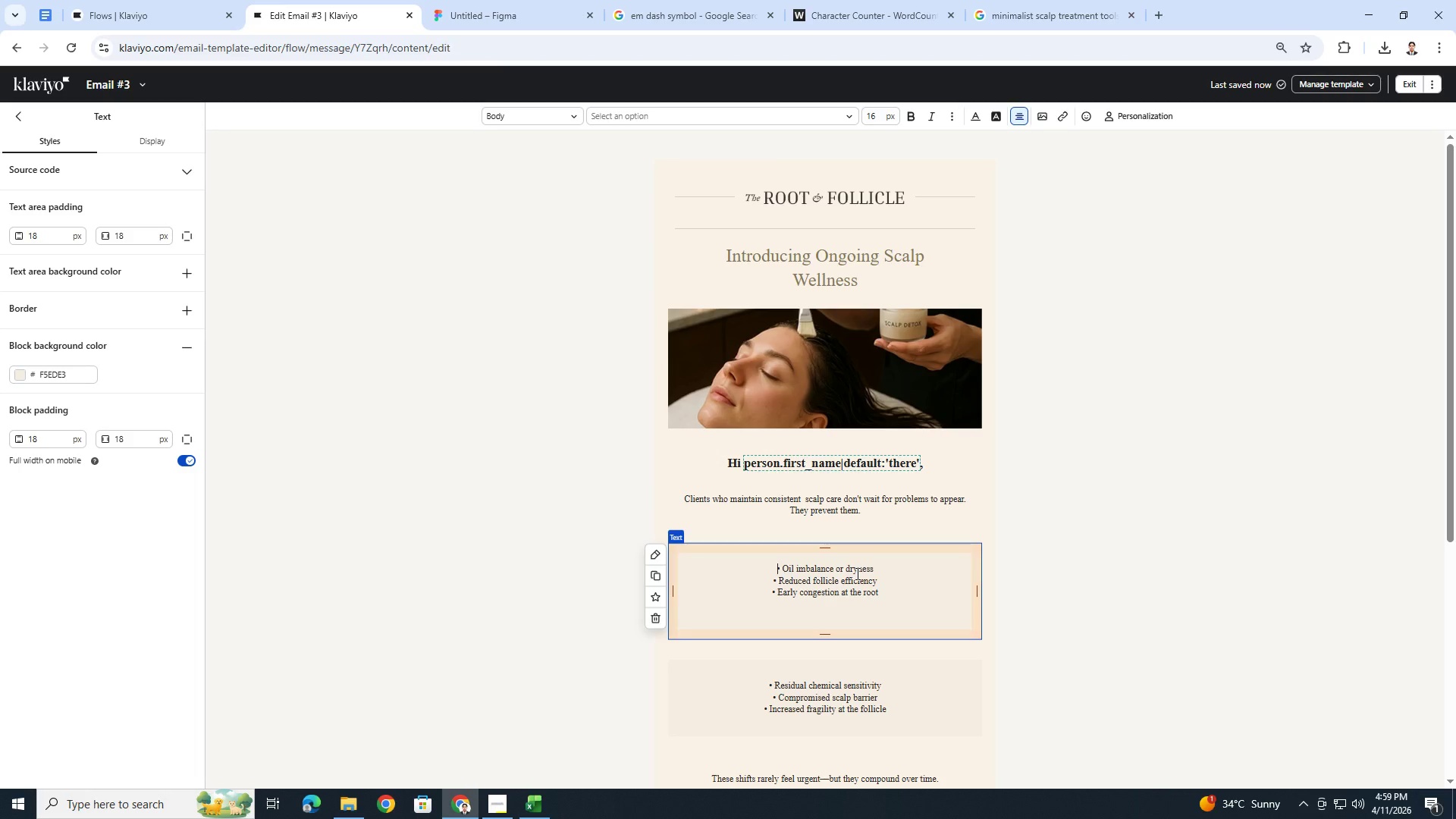 
key(Enter)
 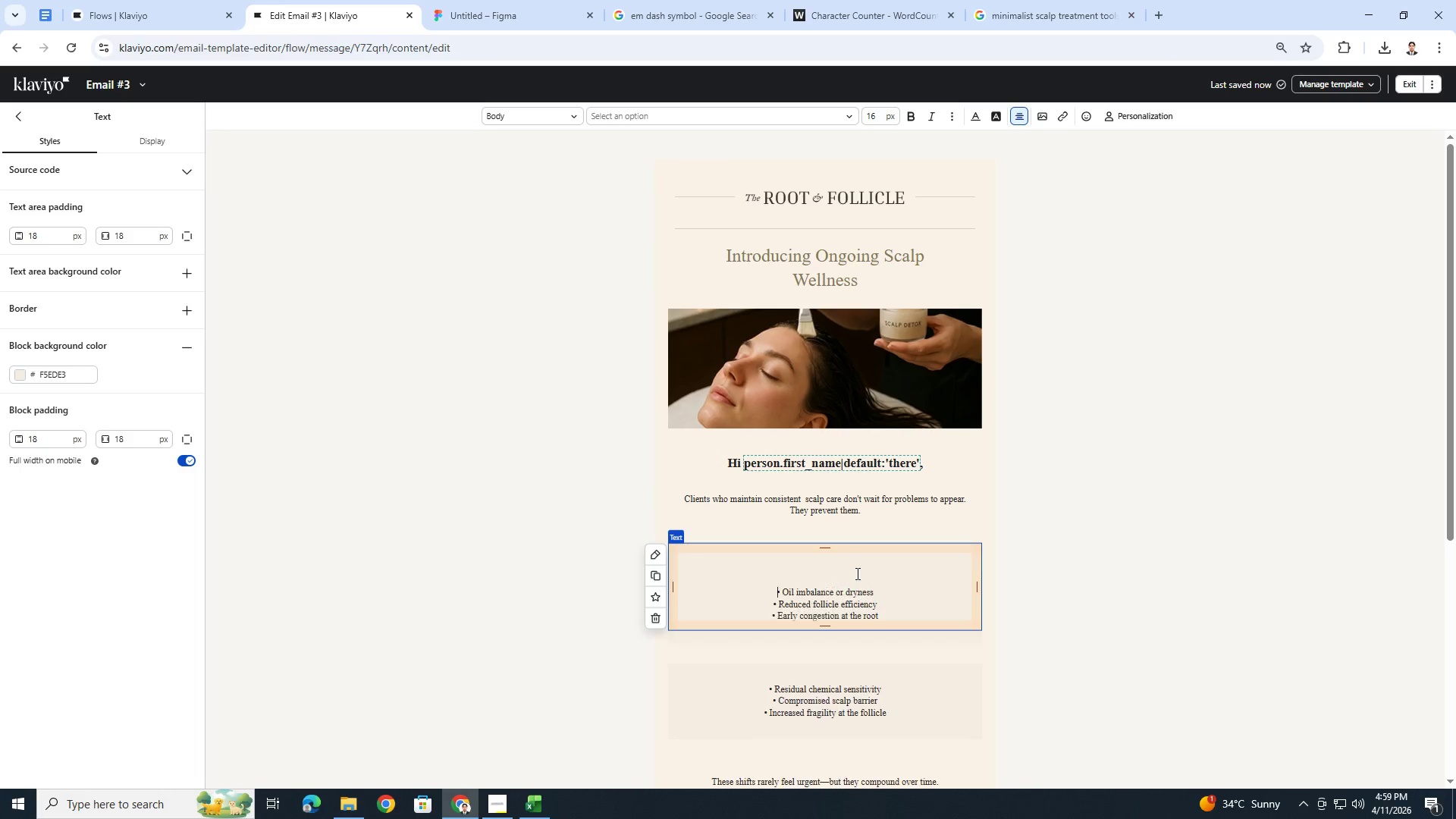 
key(Enter)
 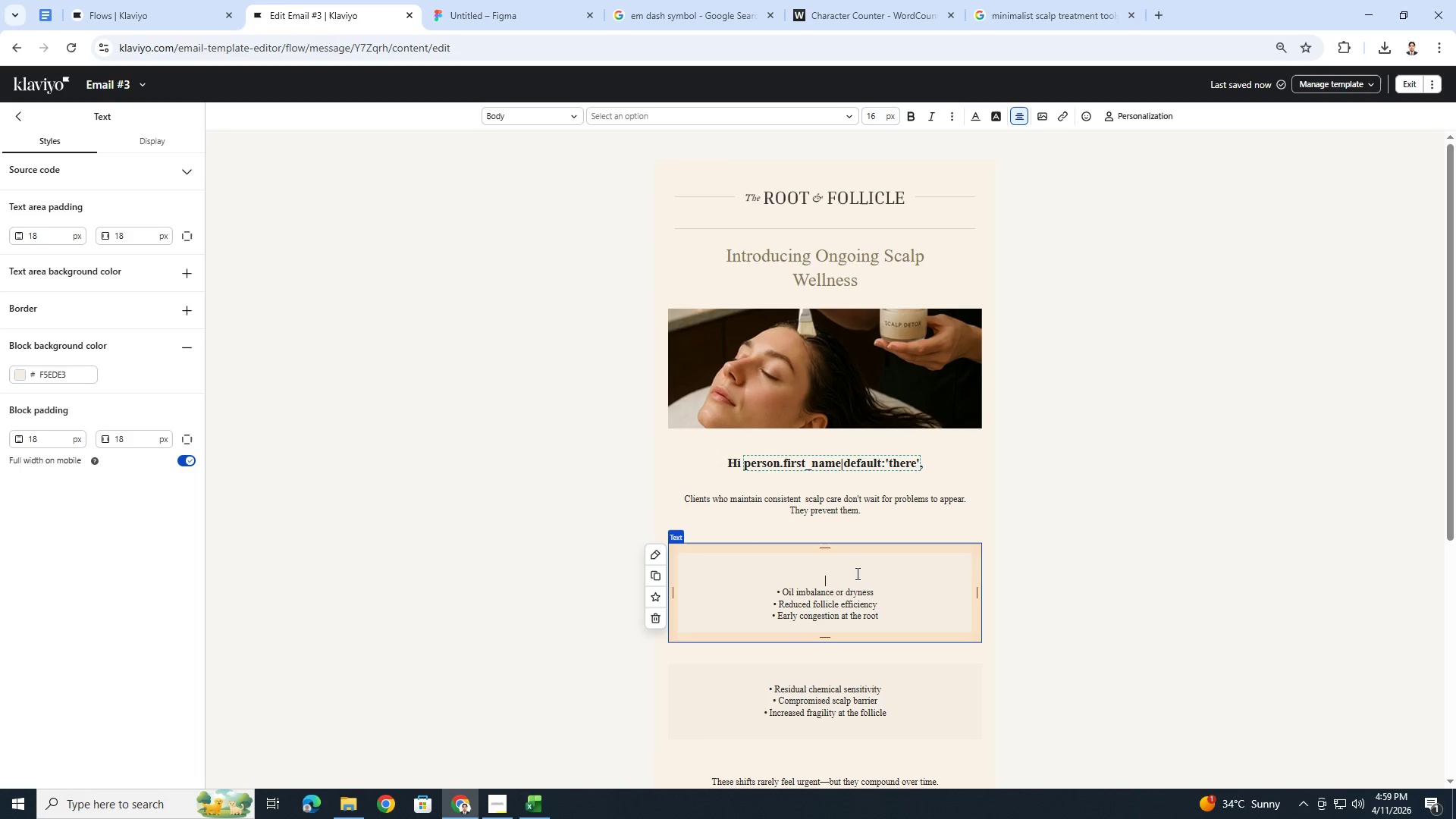 
key(ArrowUp)
 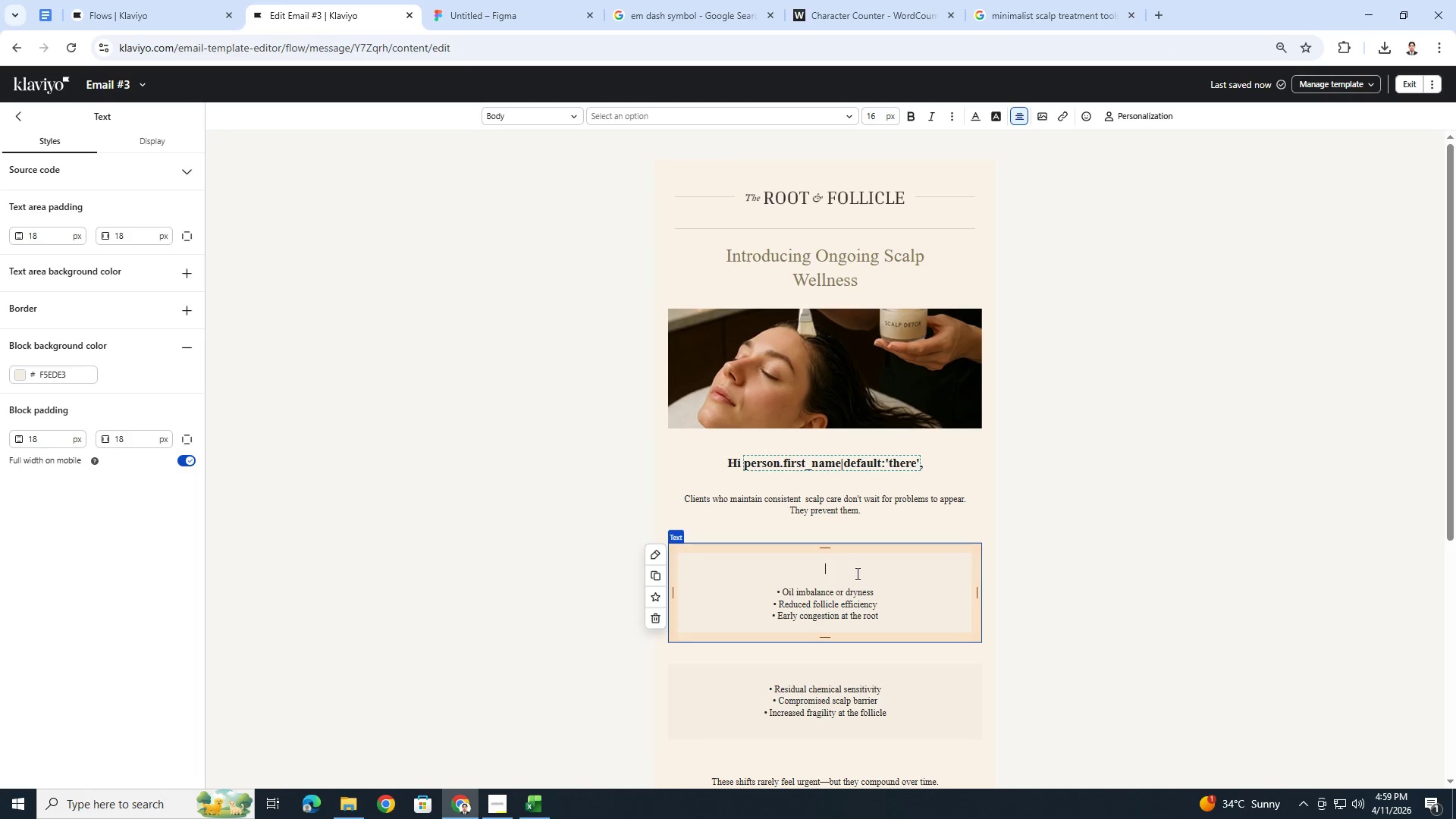 
key(ArrowUp)
 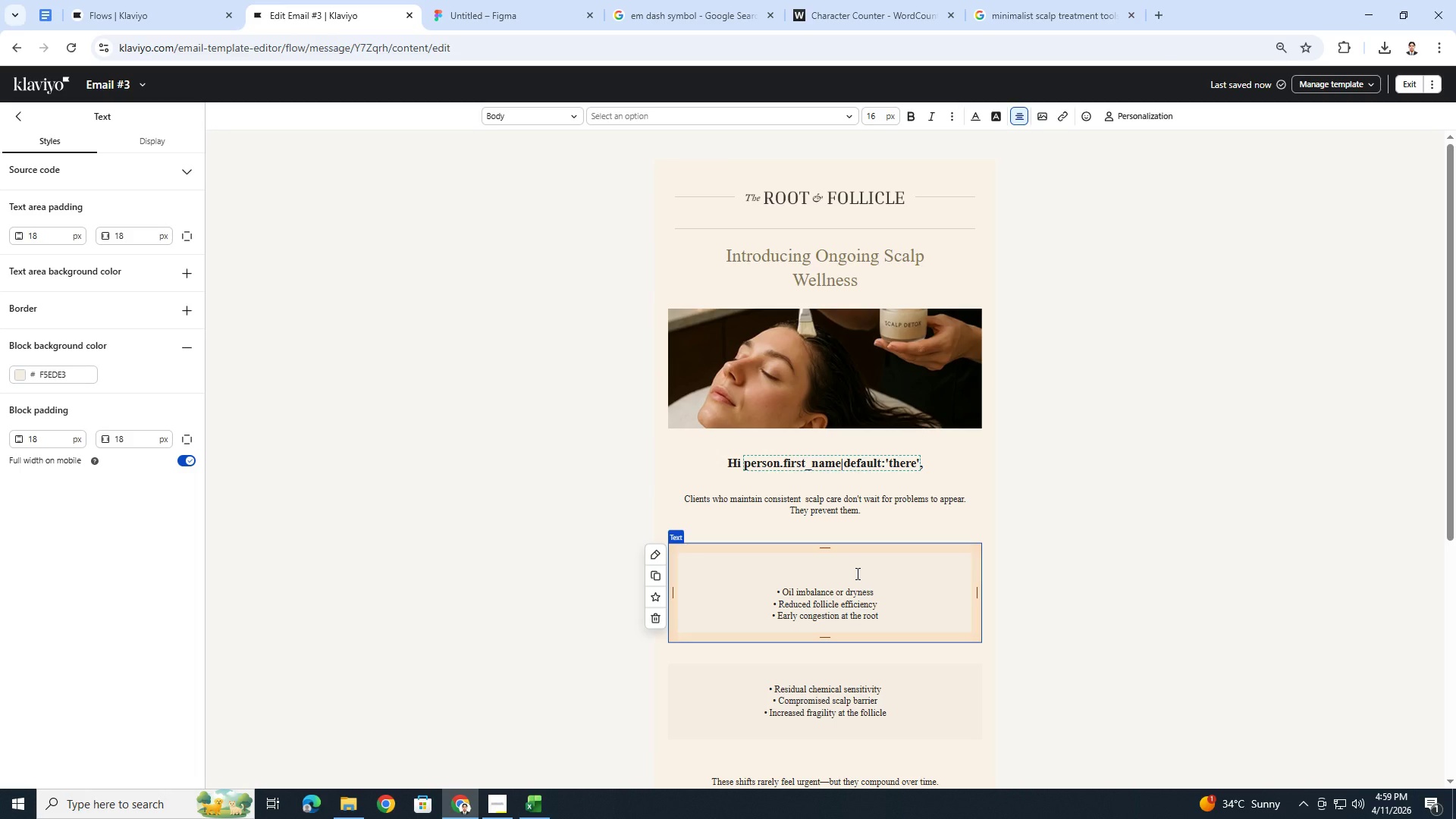 
type(Following your Seasn)
key(Backspace)
type(onal Scalp Assessment)
 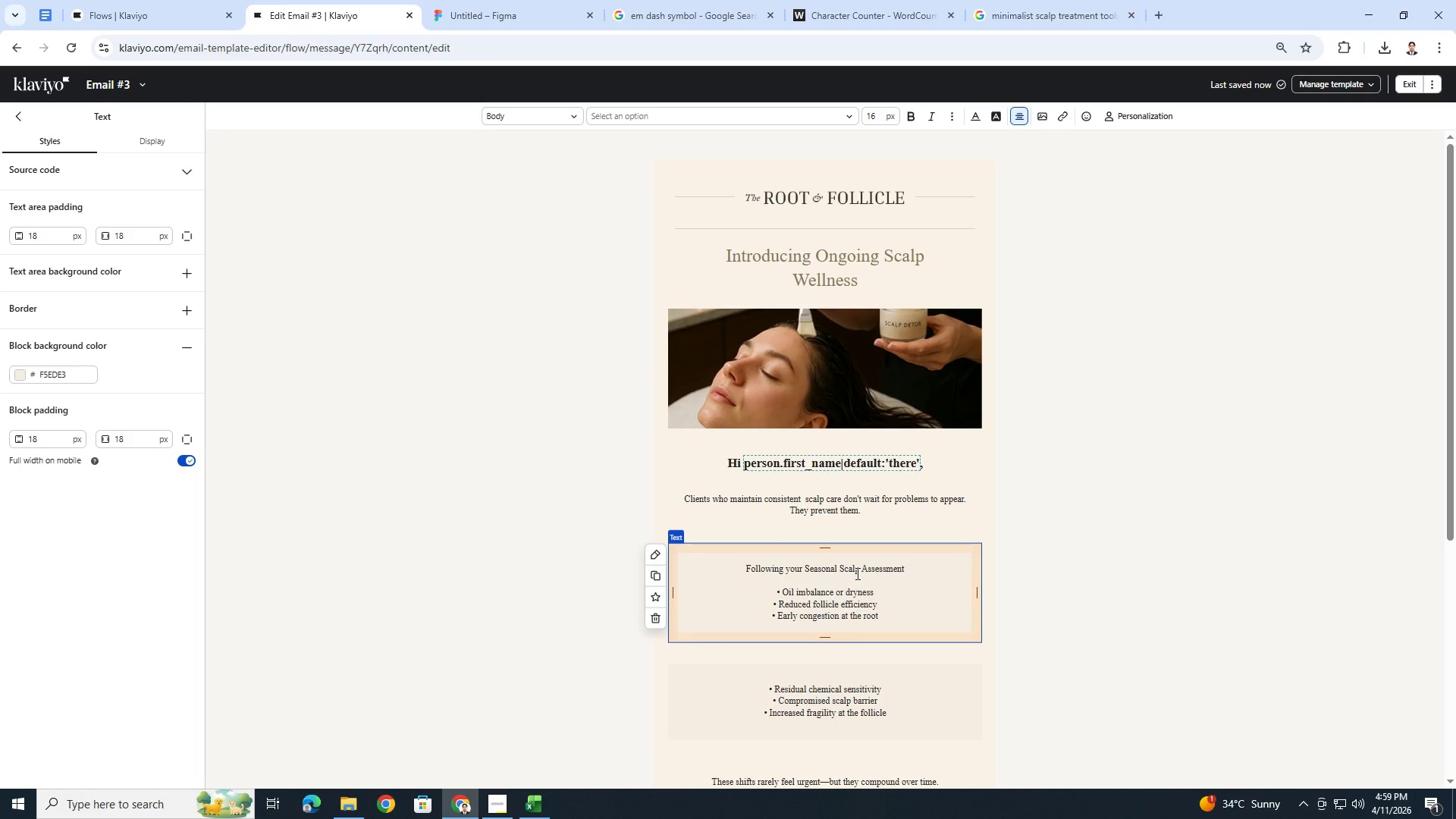 
wait(13.89)
 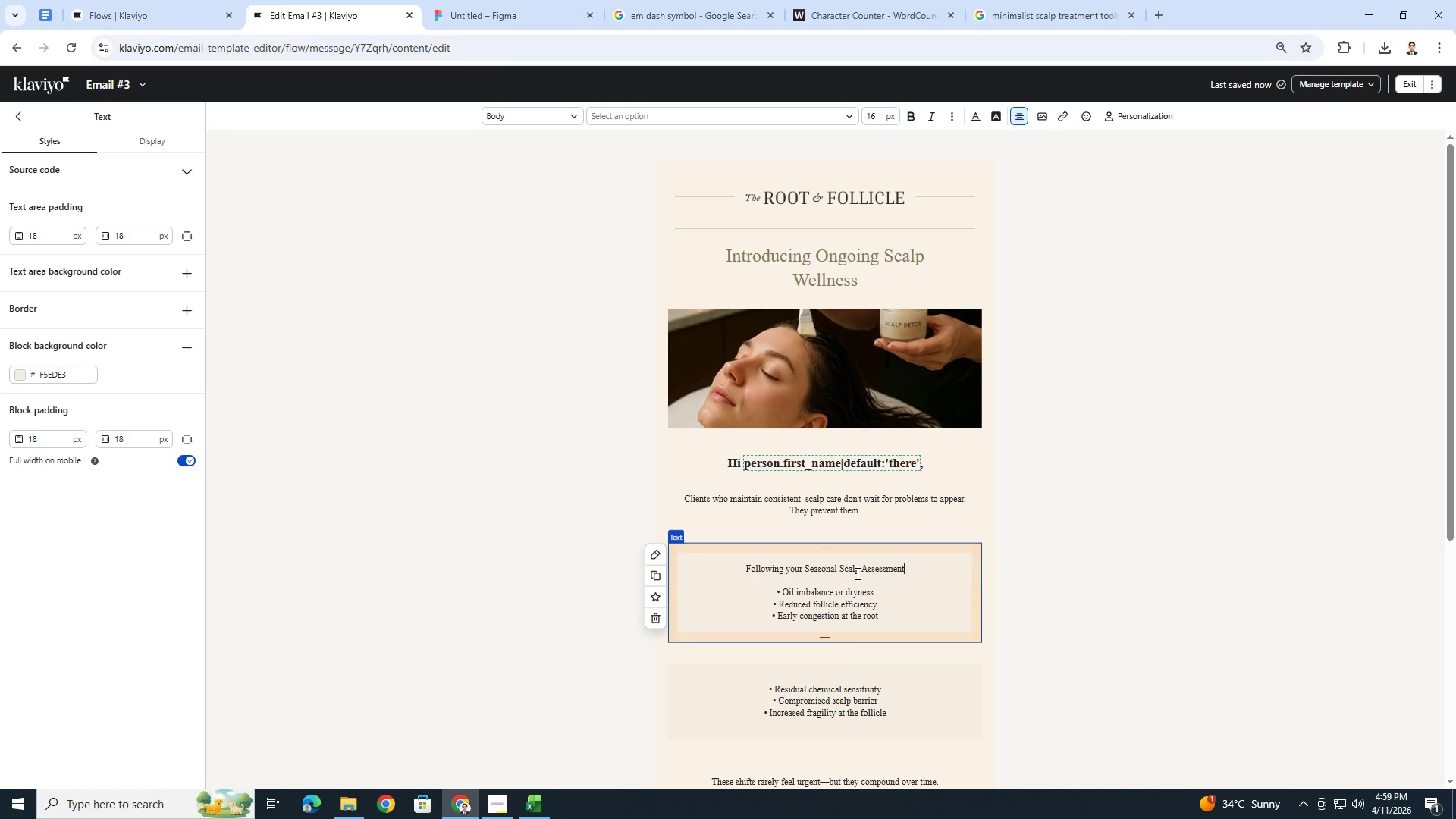 
type(, we may recommentd )
key(Backspace)
key(Backspace)
type(d)
key(Backspace)
key(Backspace)
type(d)
 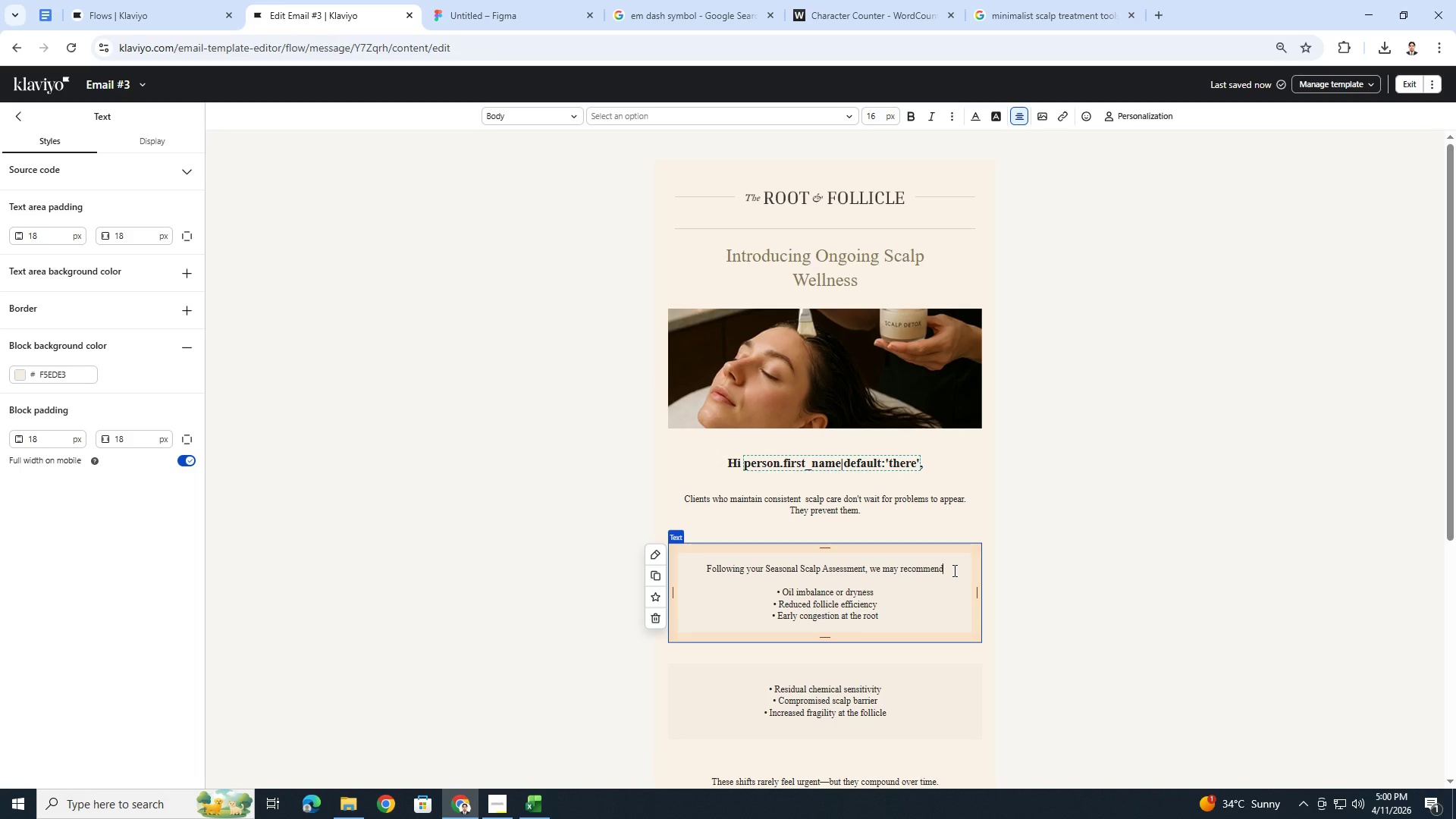 
wait(7.0)
 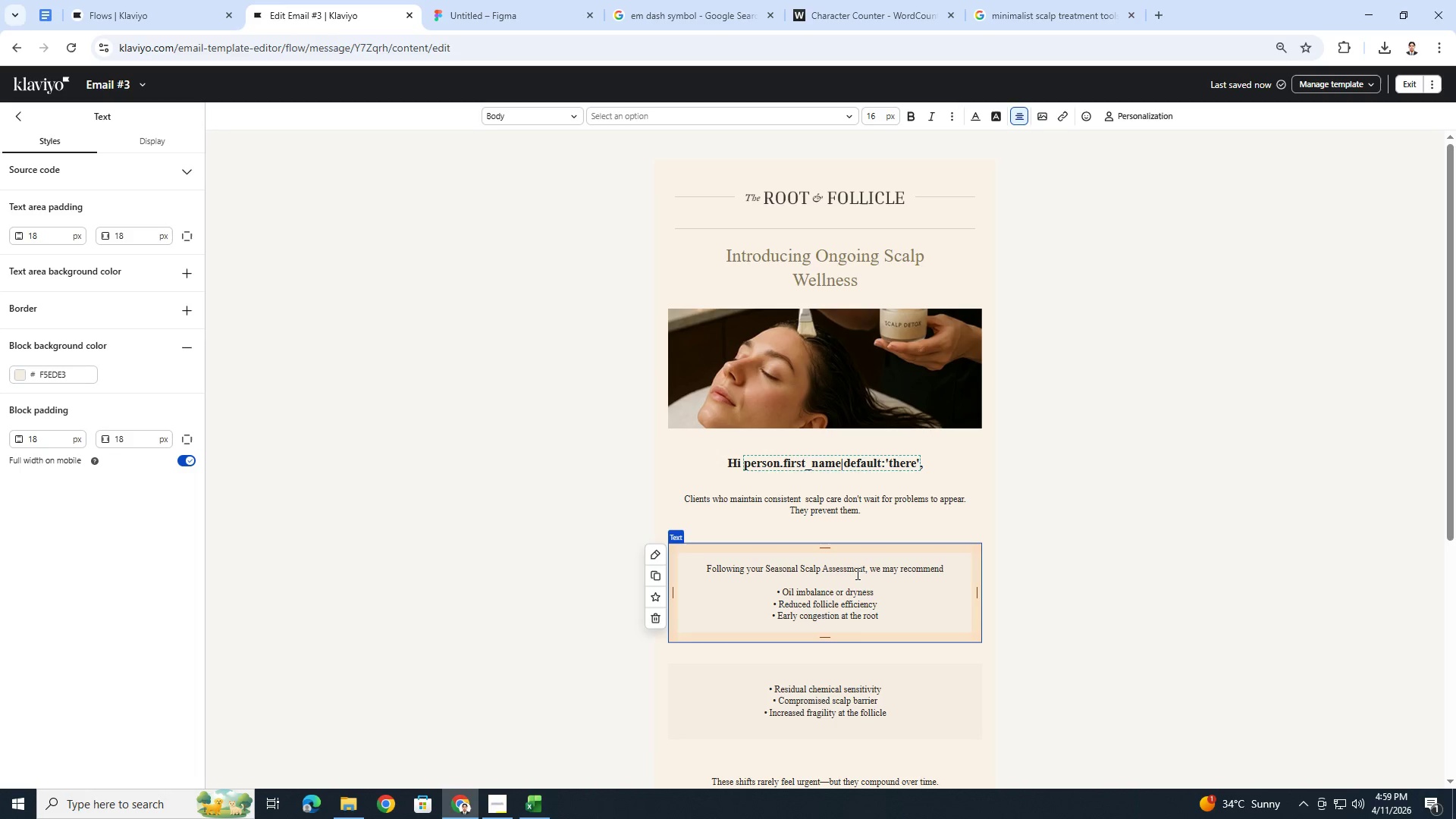 
hold_key(key=ShiftLeft, duration=0.59)
 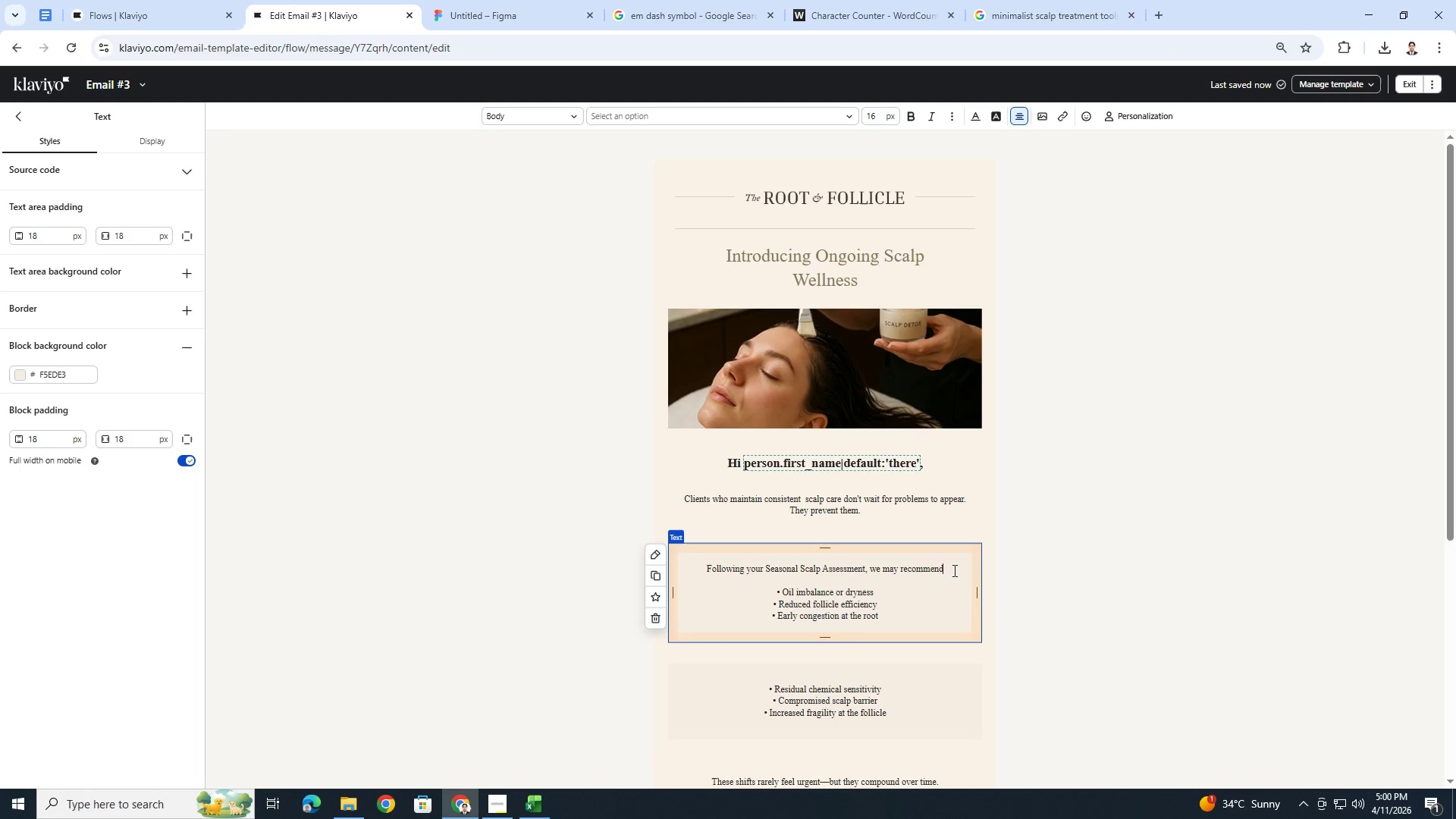 
key(Space)
 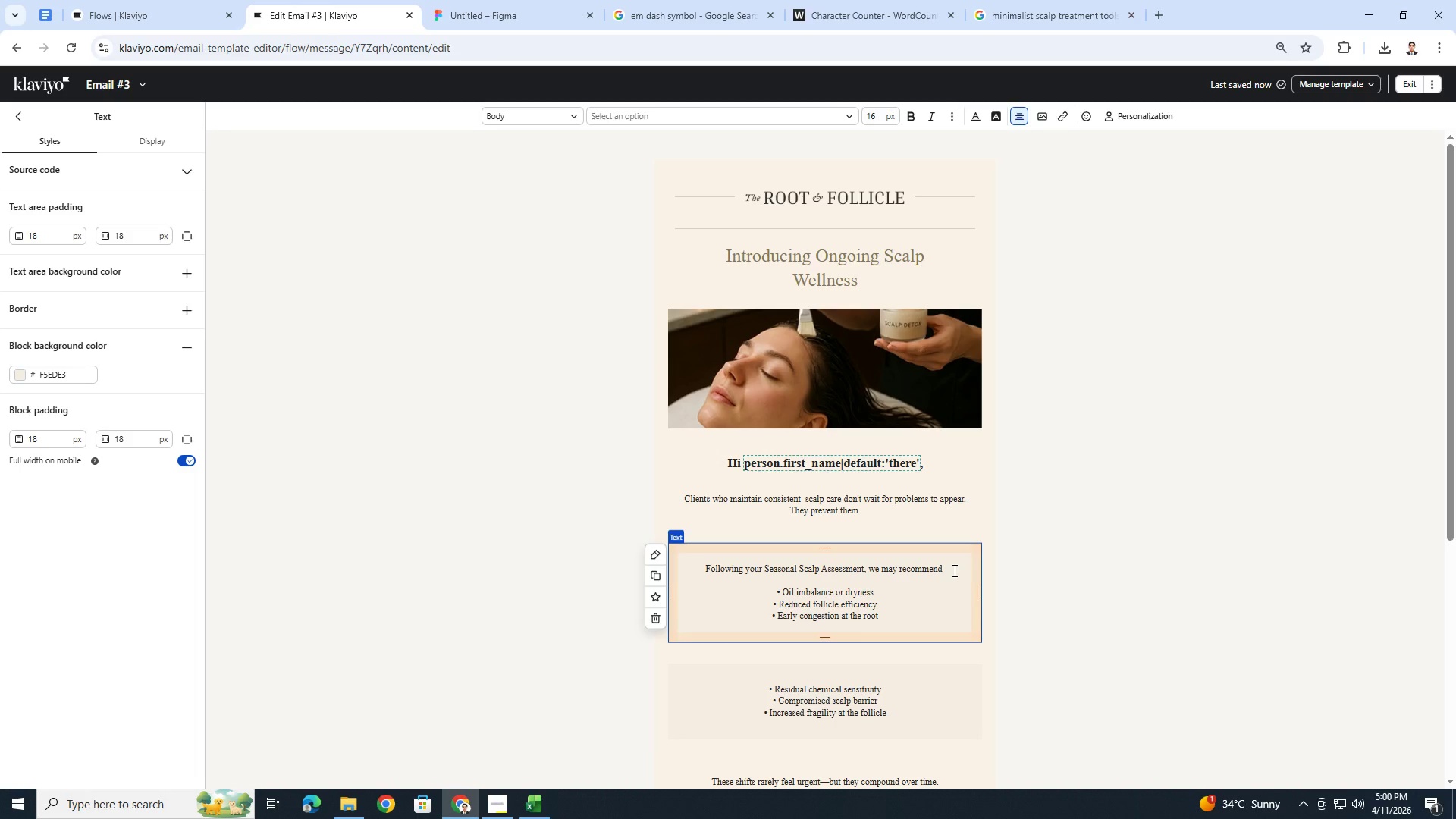 
wait(13.33)
 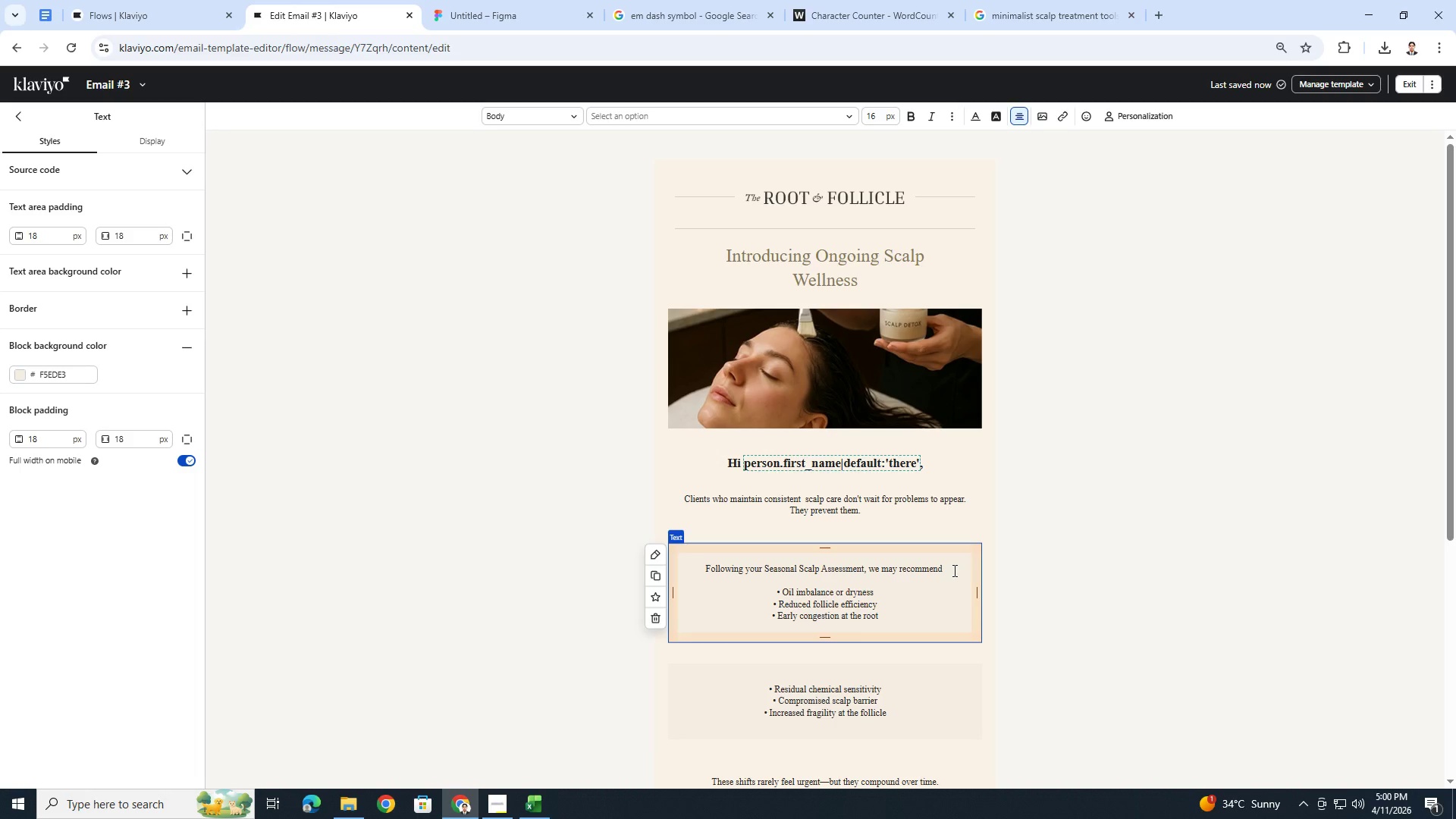 
type(our Scalp Wellness Subscription)
 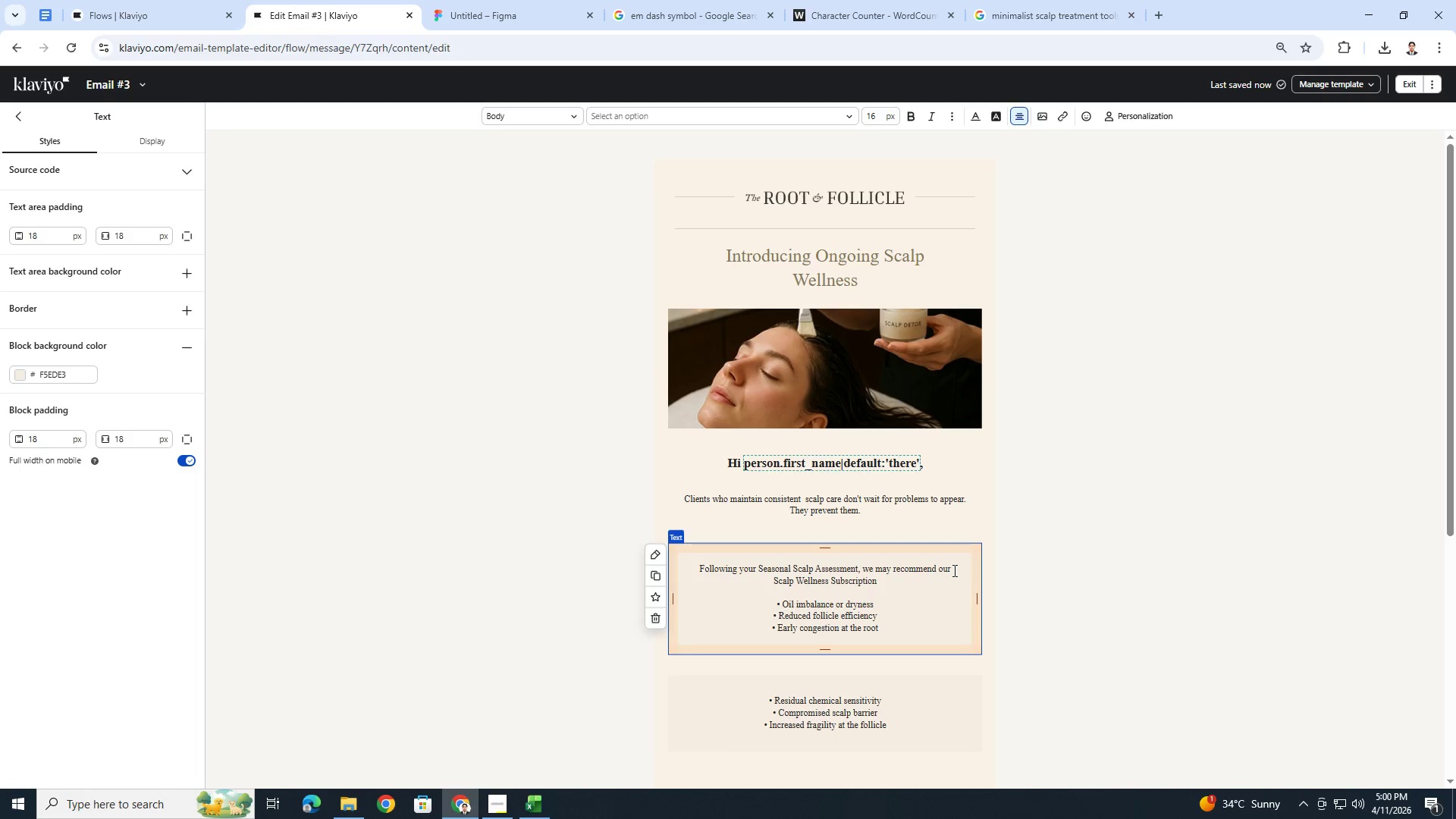 
hold_key(key=ShiftLeft, duration=0.66)
left_click([774, 580])
 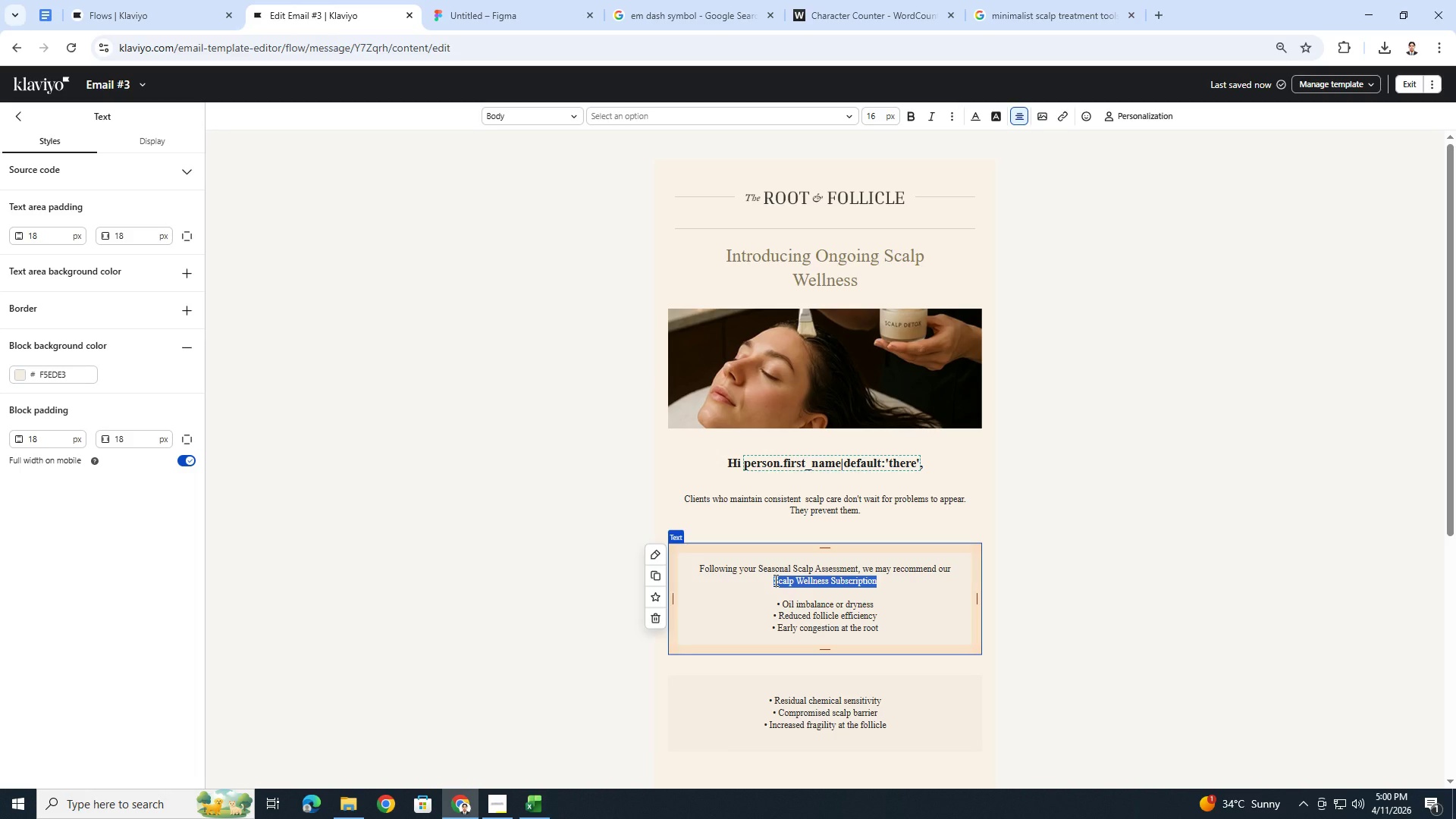 
key(Control+B)
 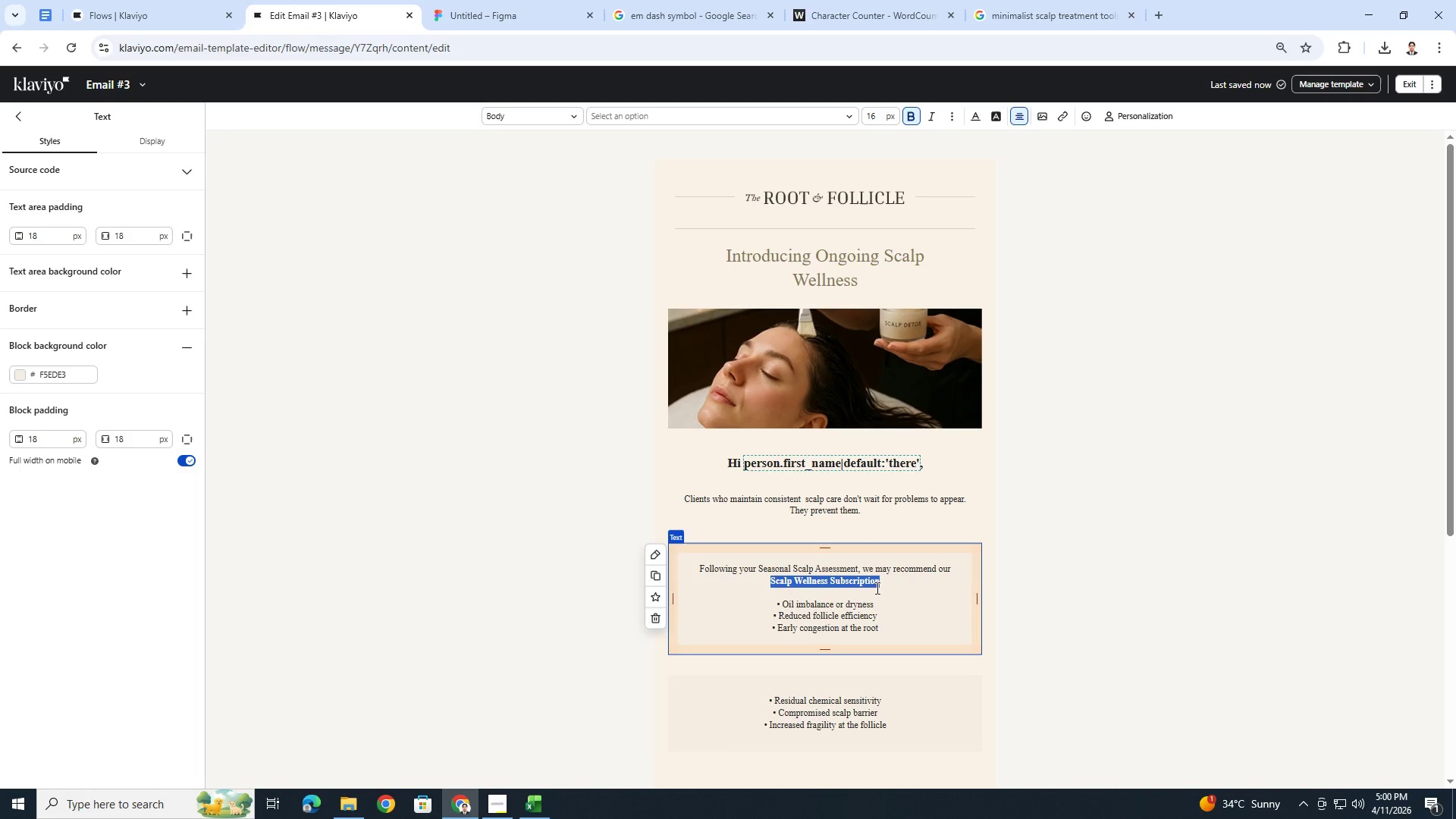 
left_click([882, 585])
 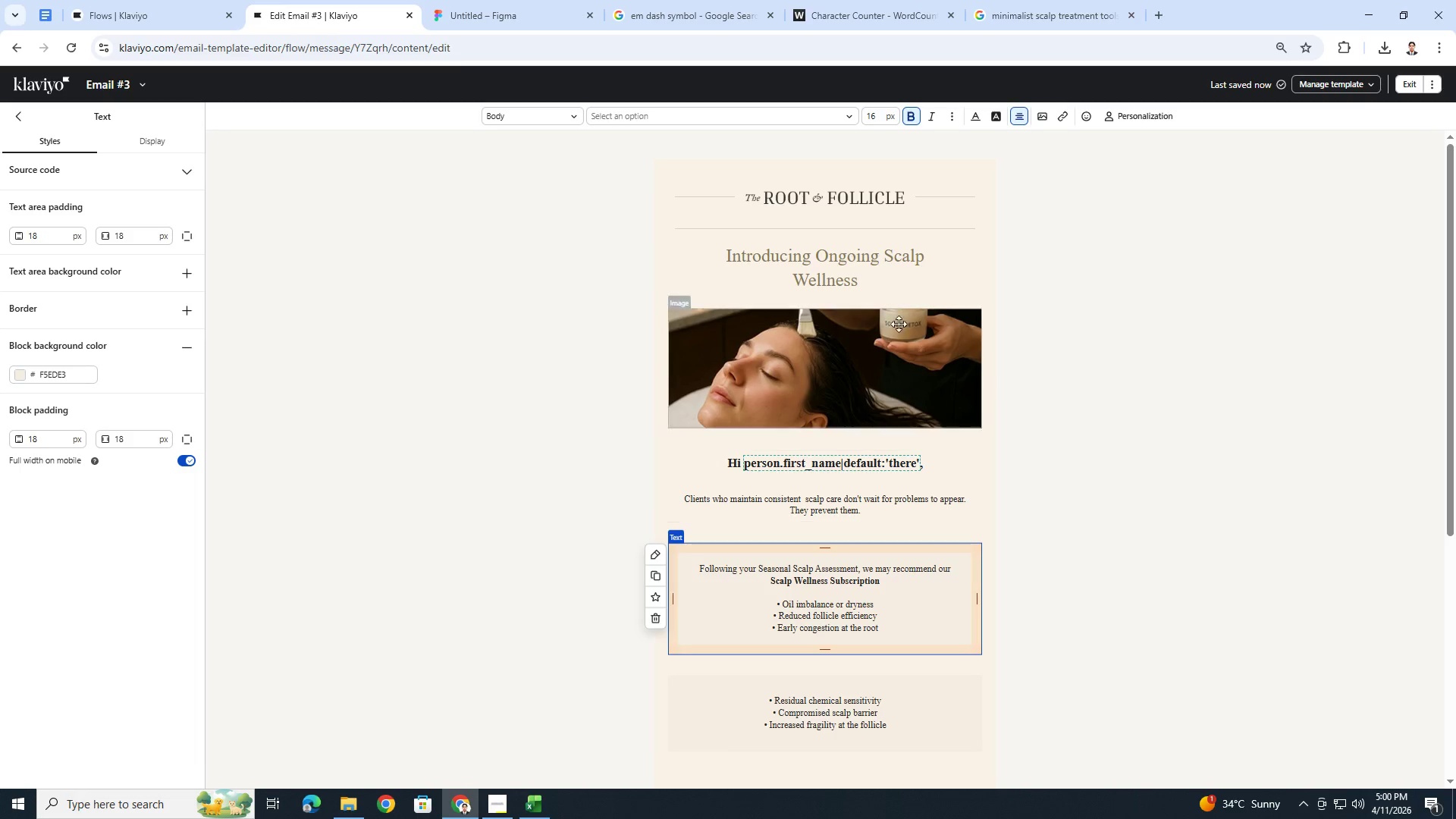 
wait(7.47)
 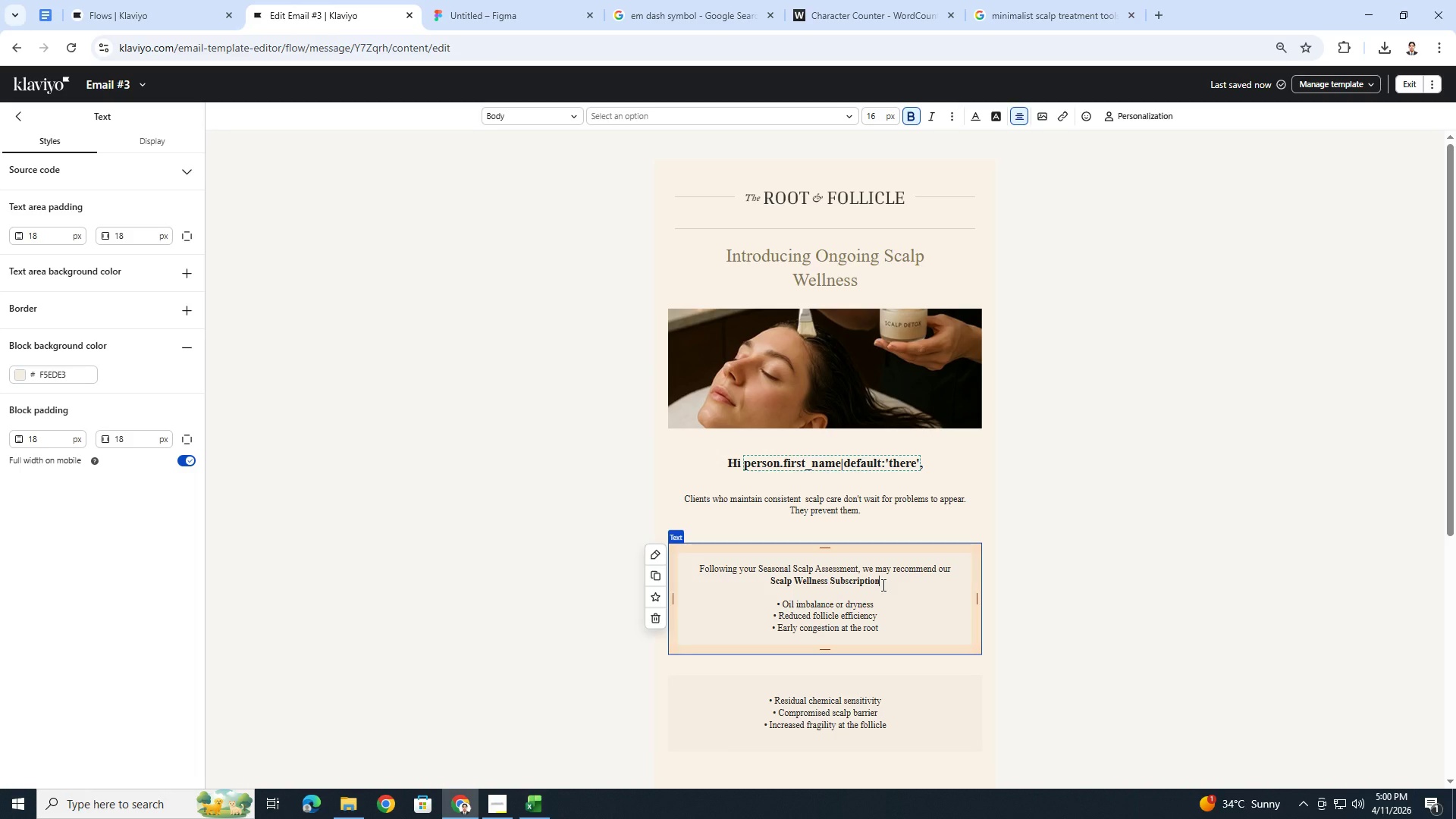 
key(Control+V)
 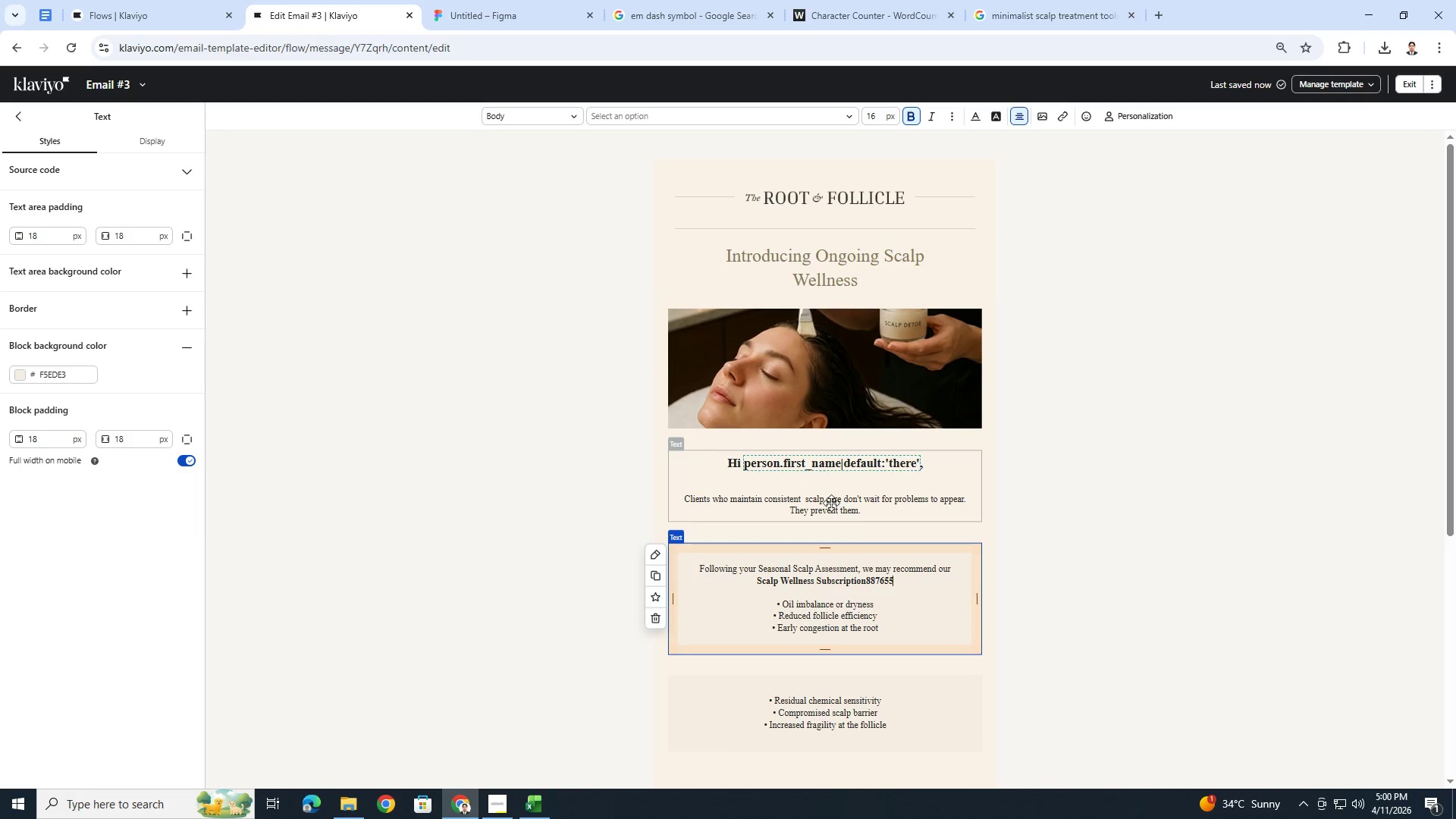 
key(Control+Z)
 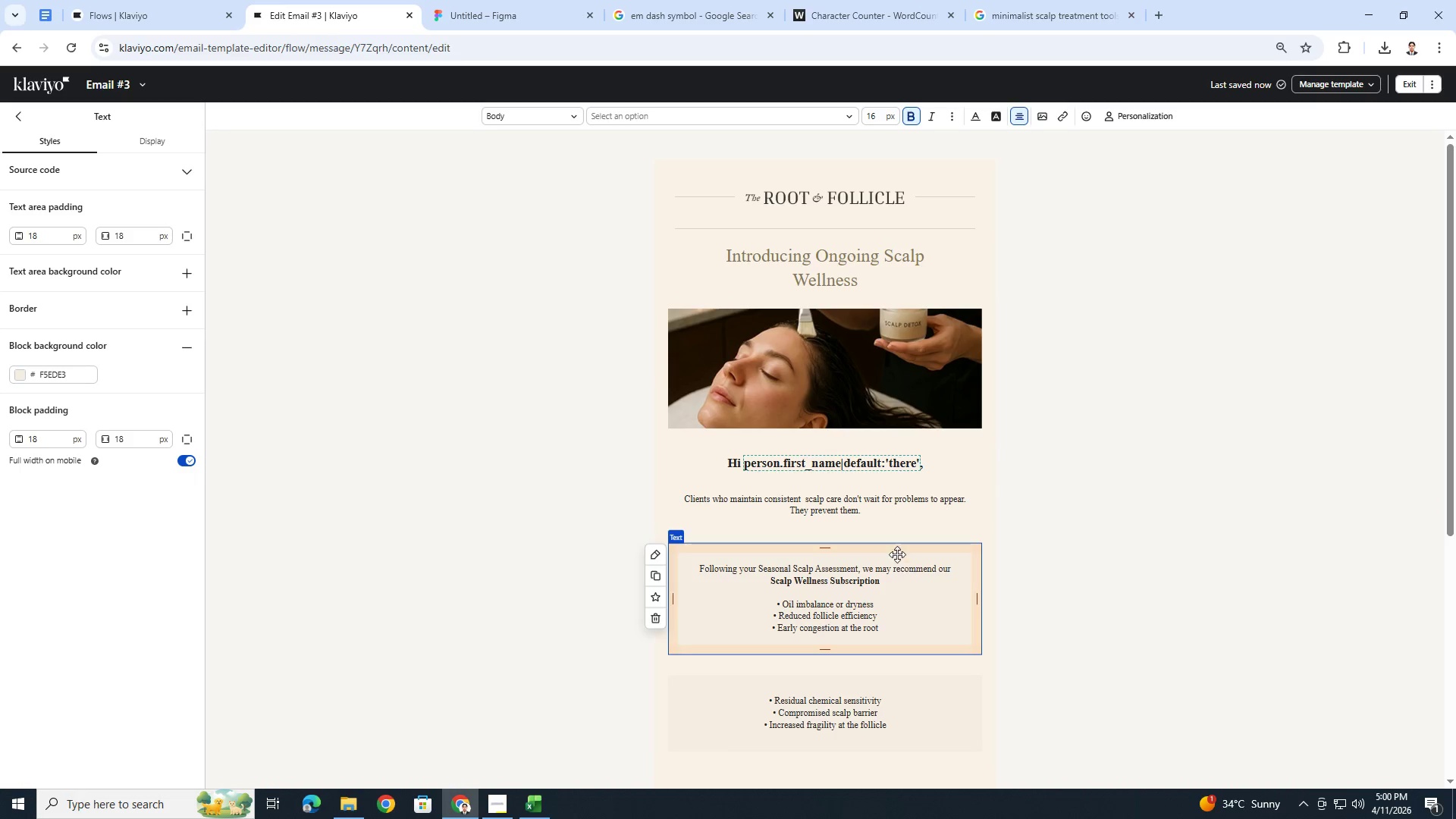 
left_click([696, 20])
 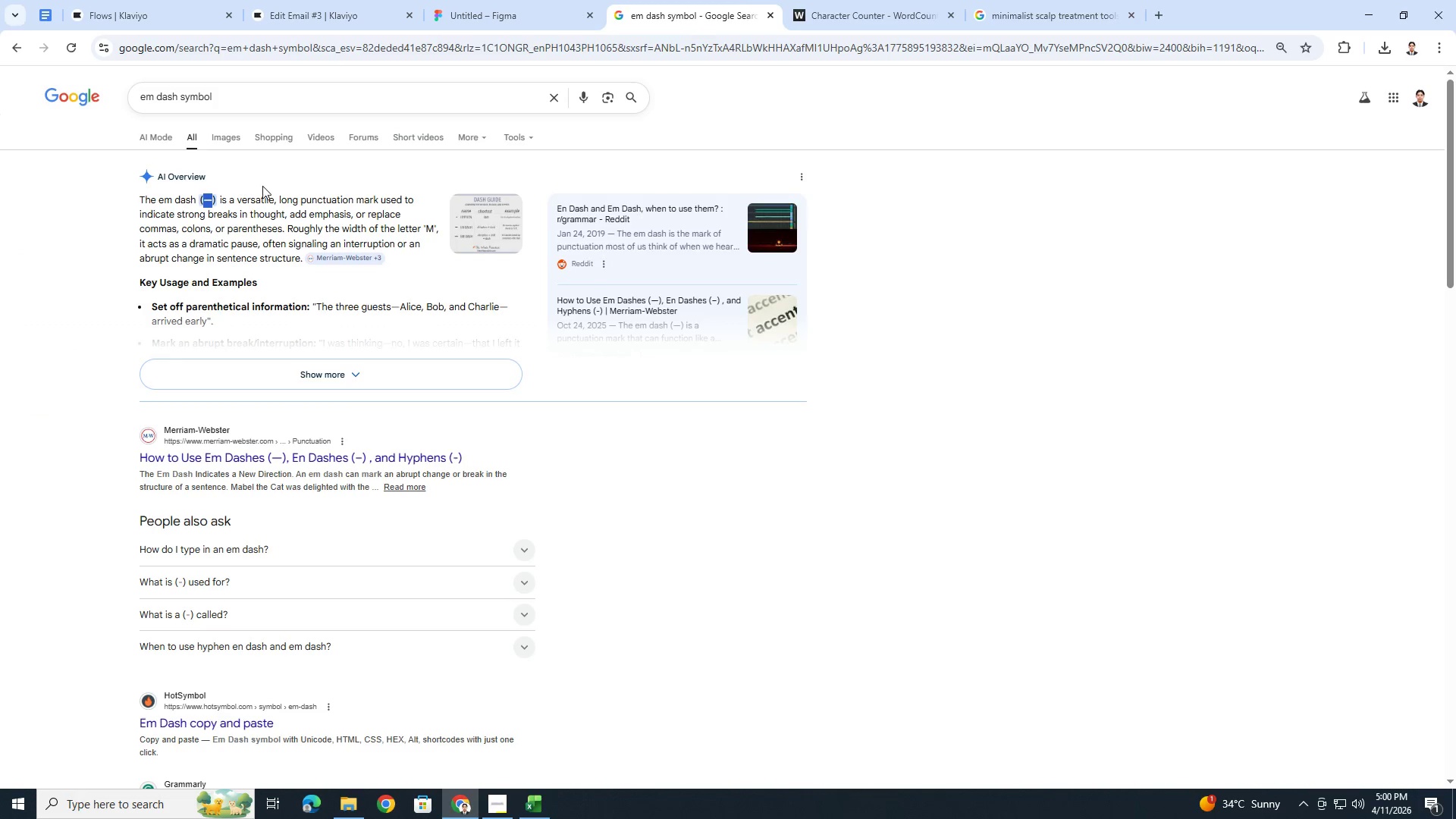 
key(Control+C)
 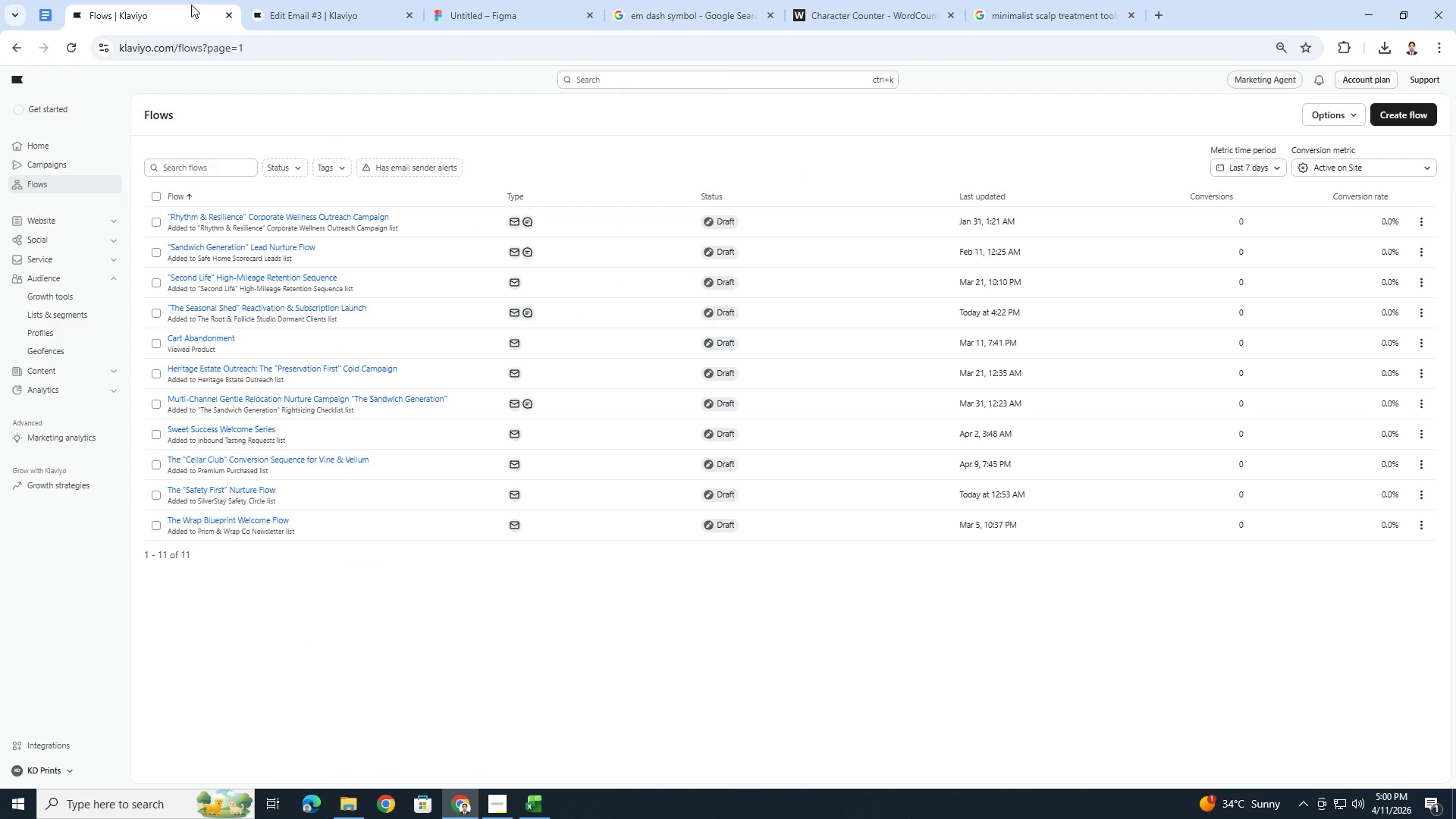 
double_click([285, 5])
 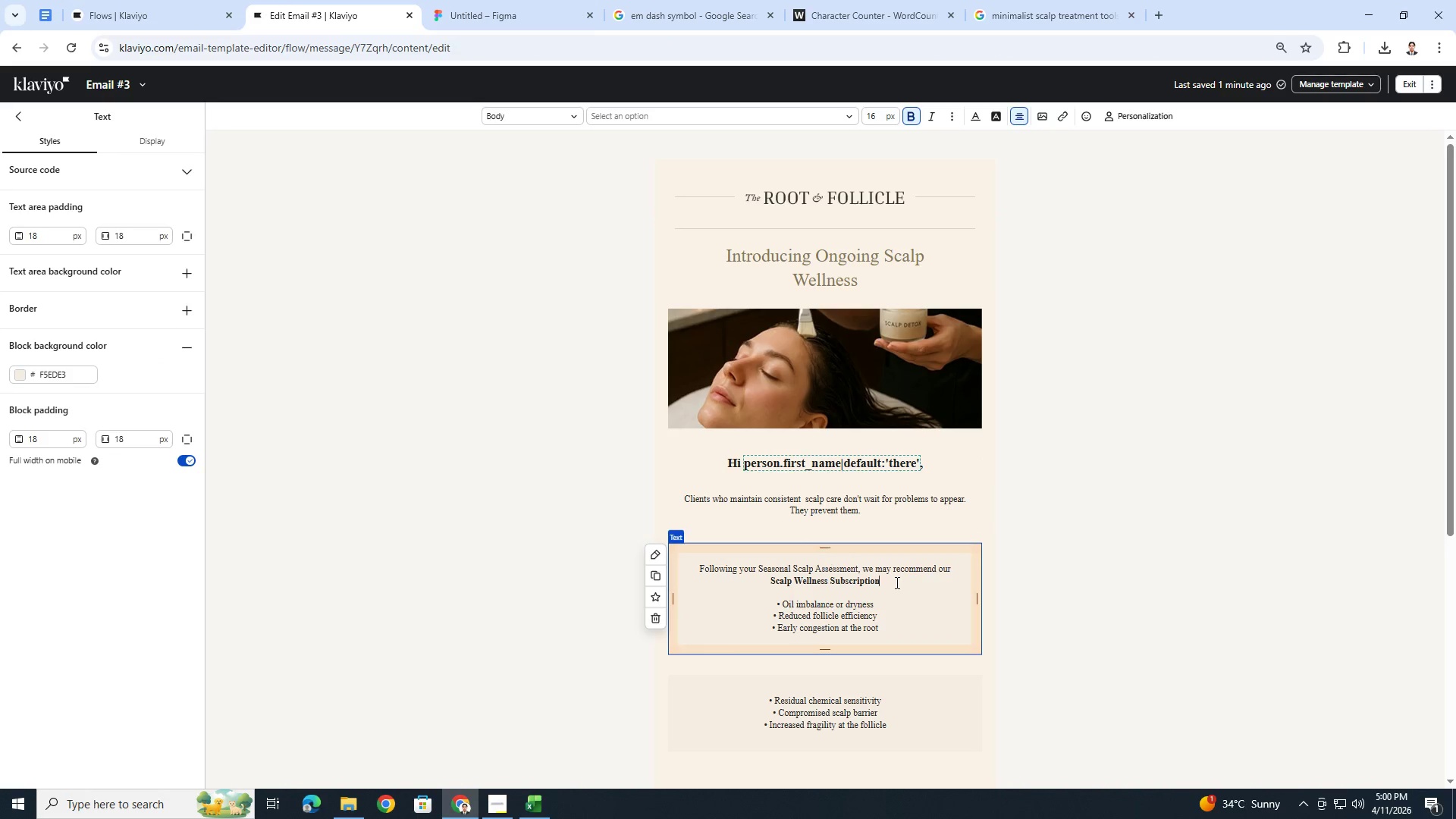 
key(Control+V)
 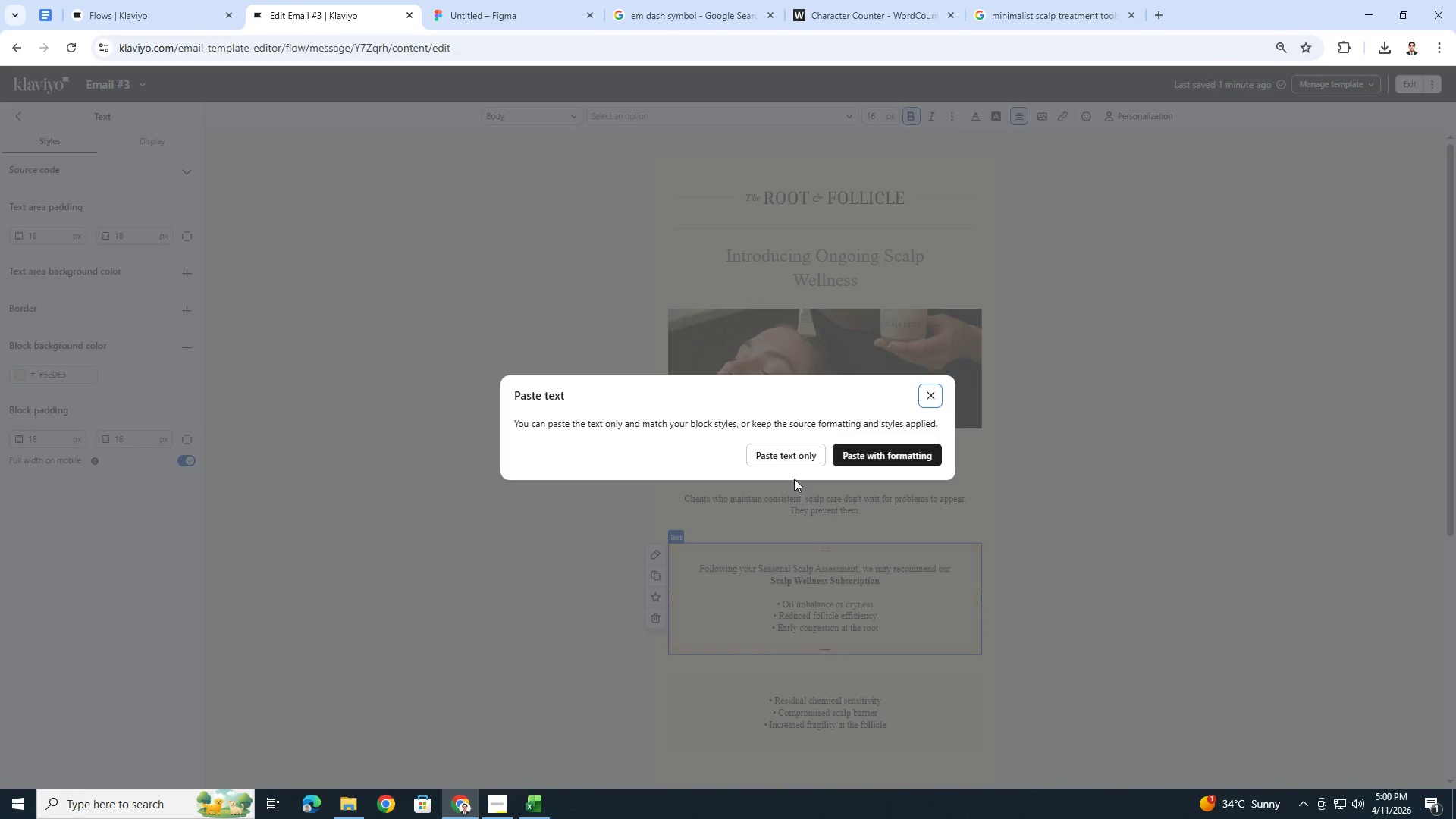 
left_click([792, 453])
 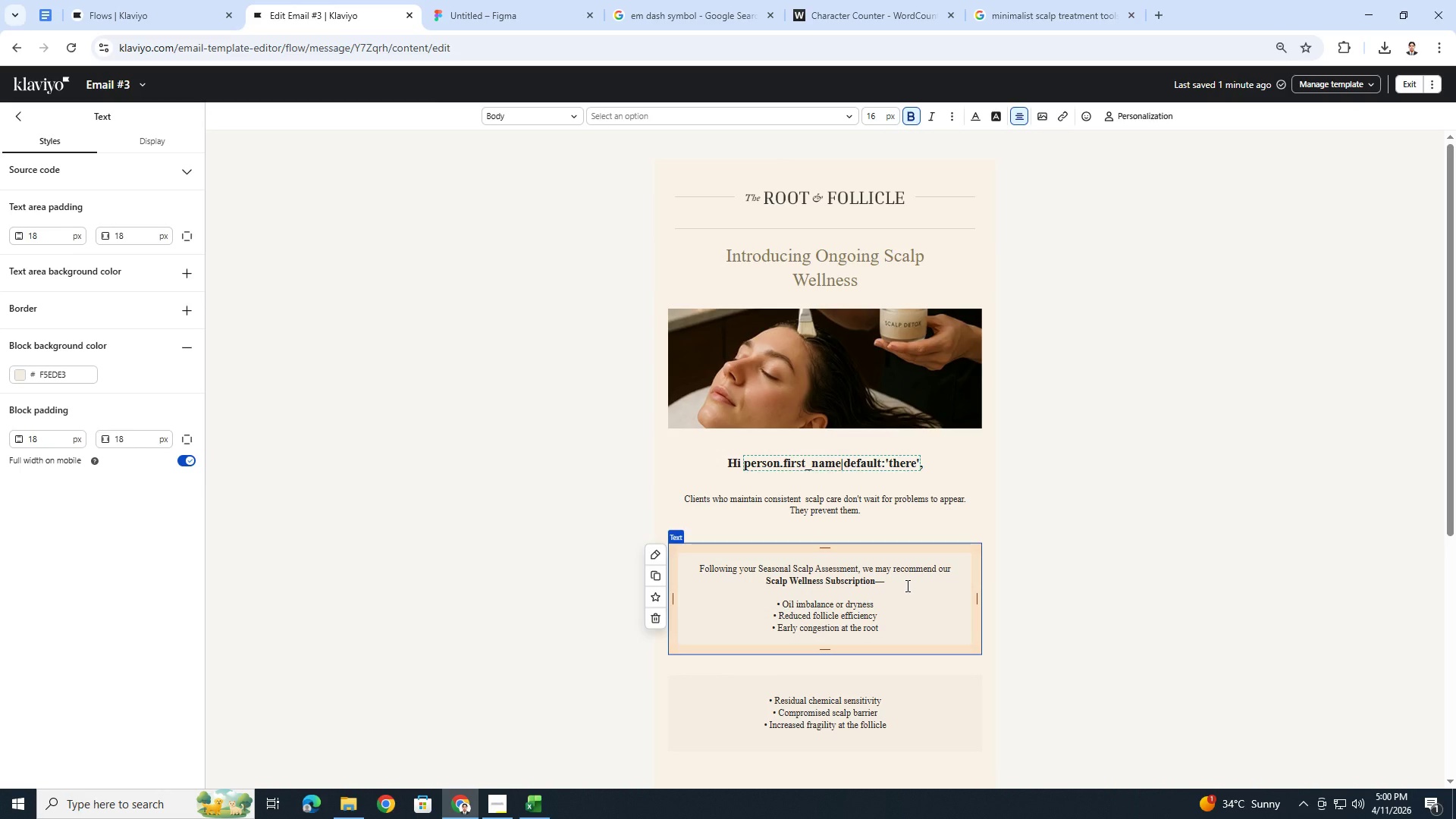 
key(A)
 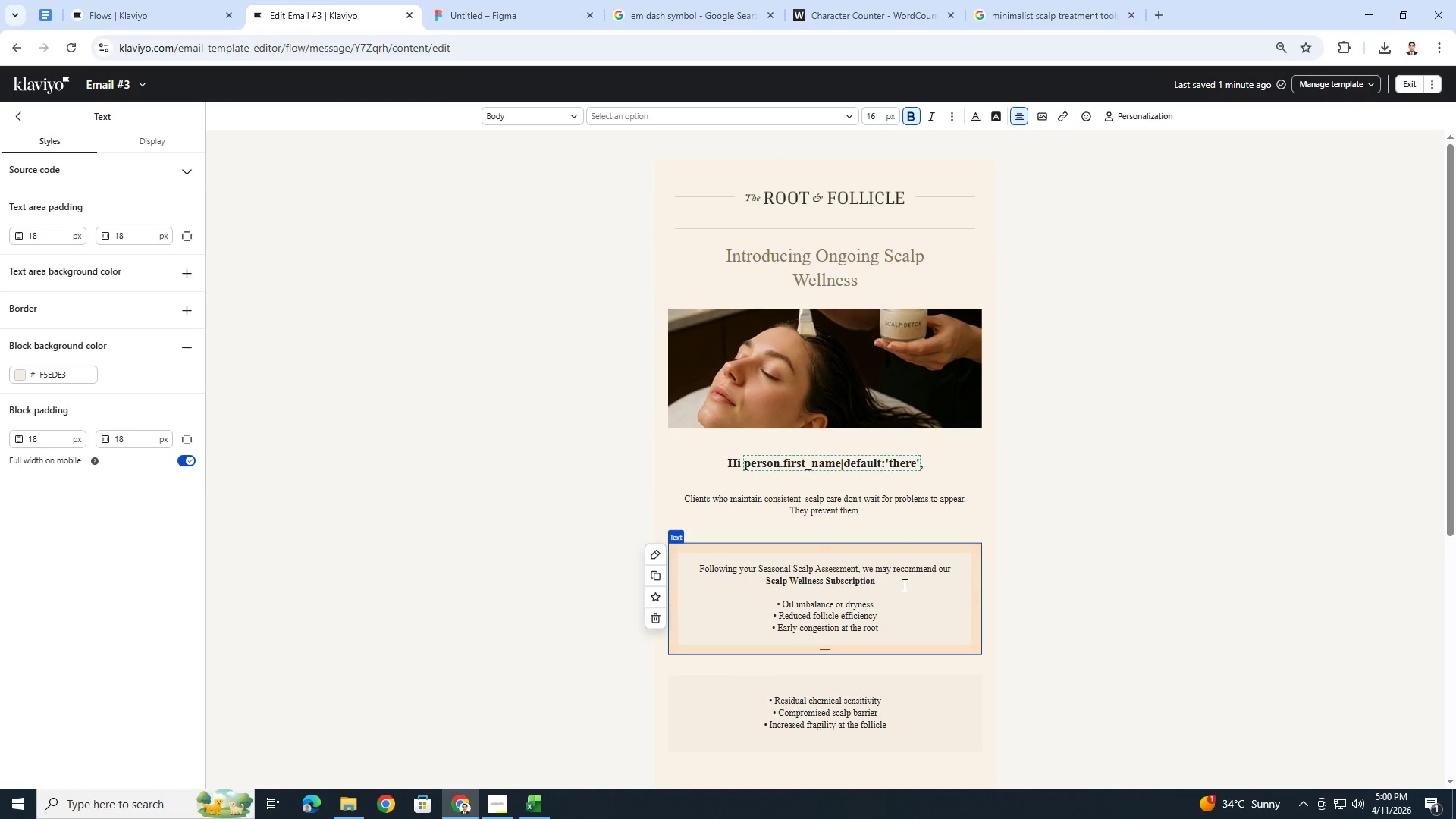 
left_click([903, 585])
 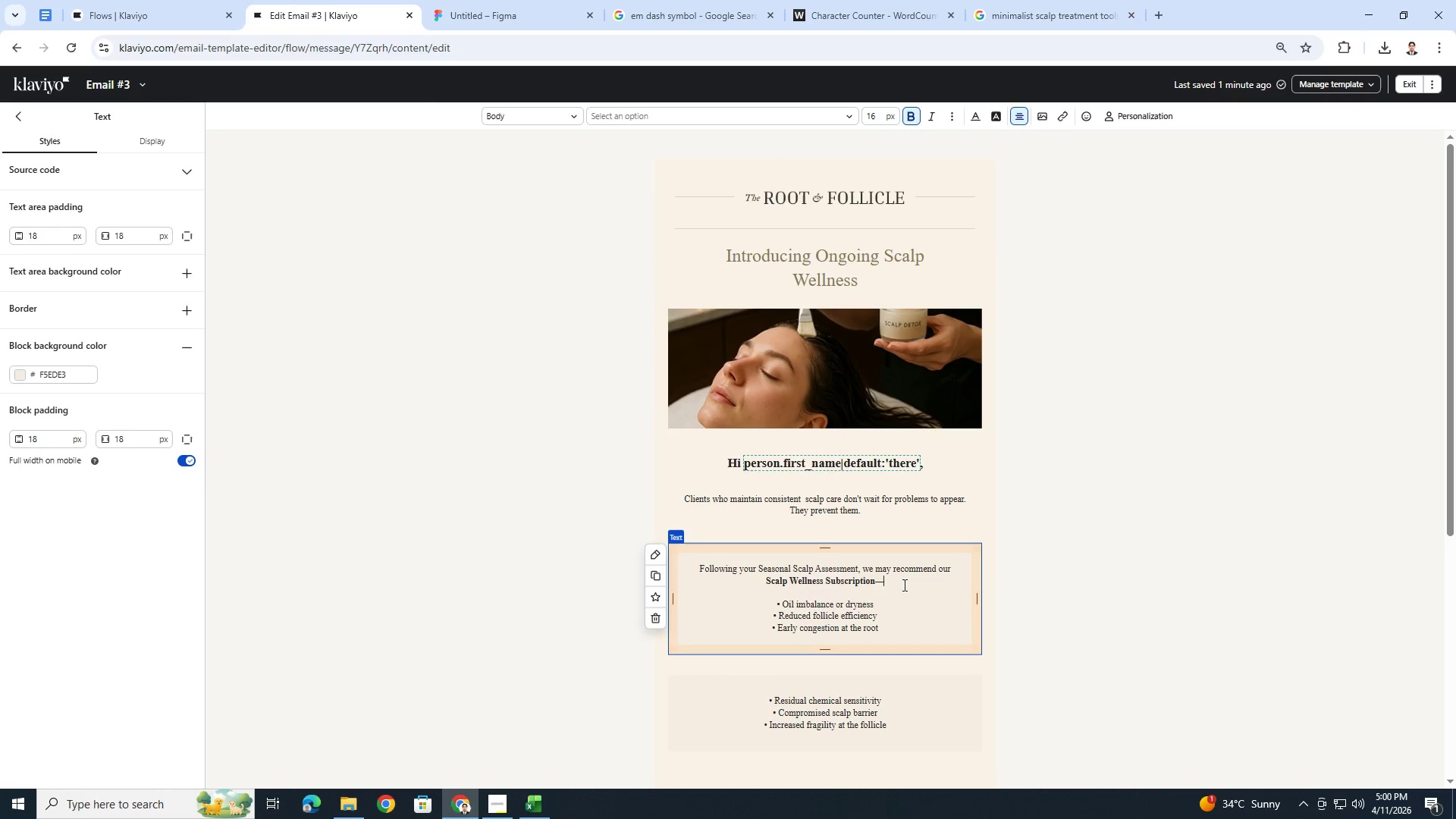 
key(A)
 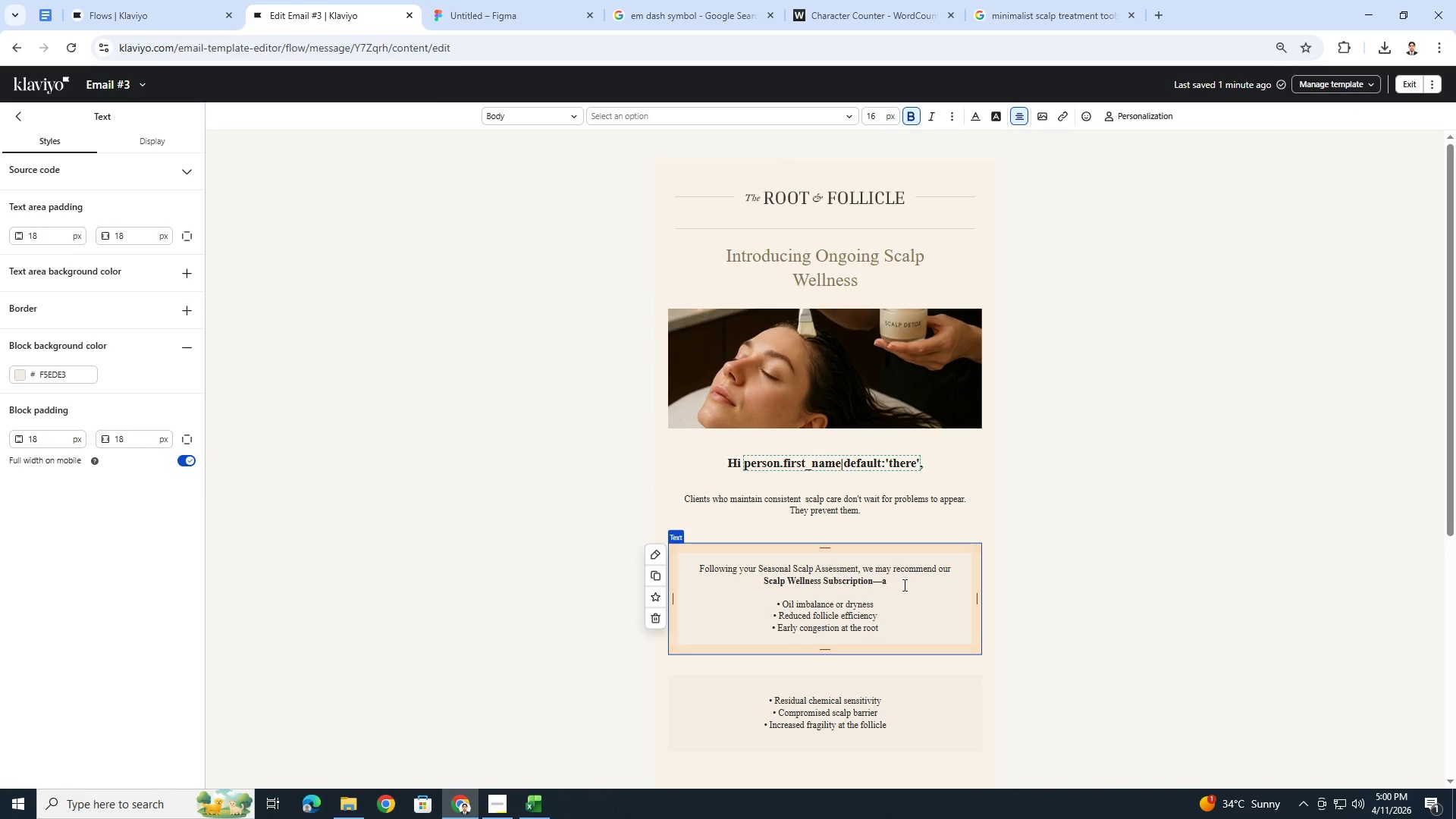 
key(Backspace)
 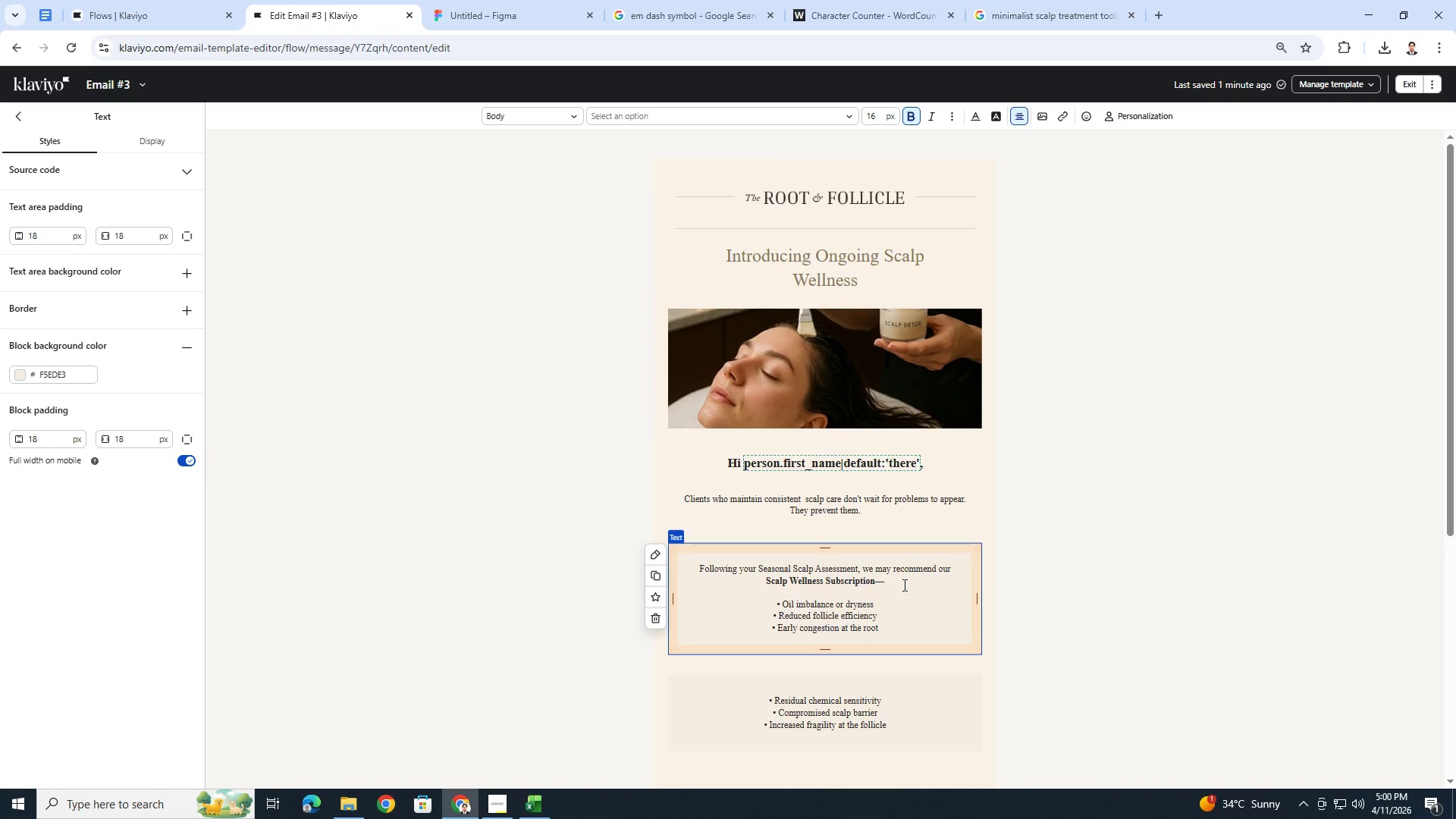 
key(Control+ControlLeft)
 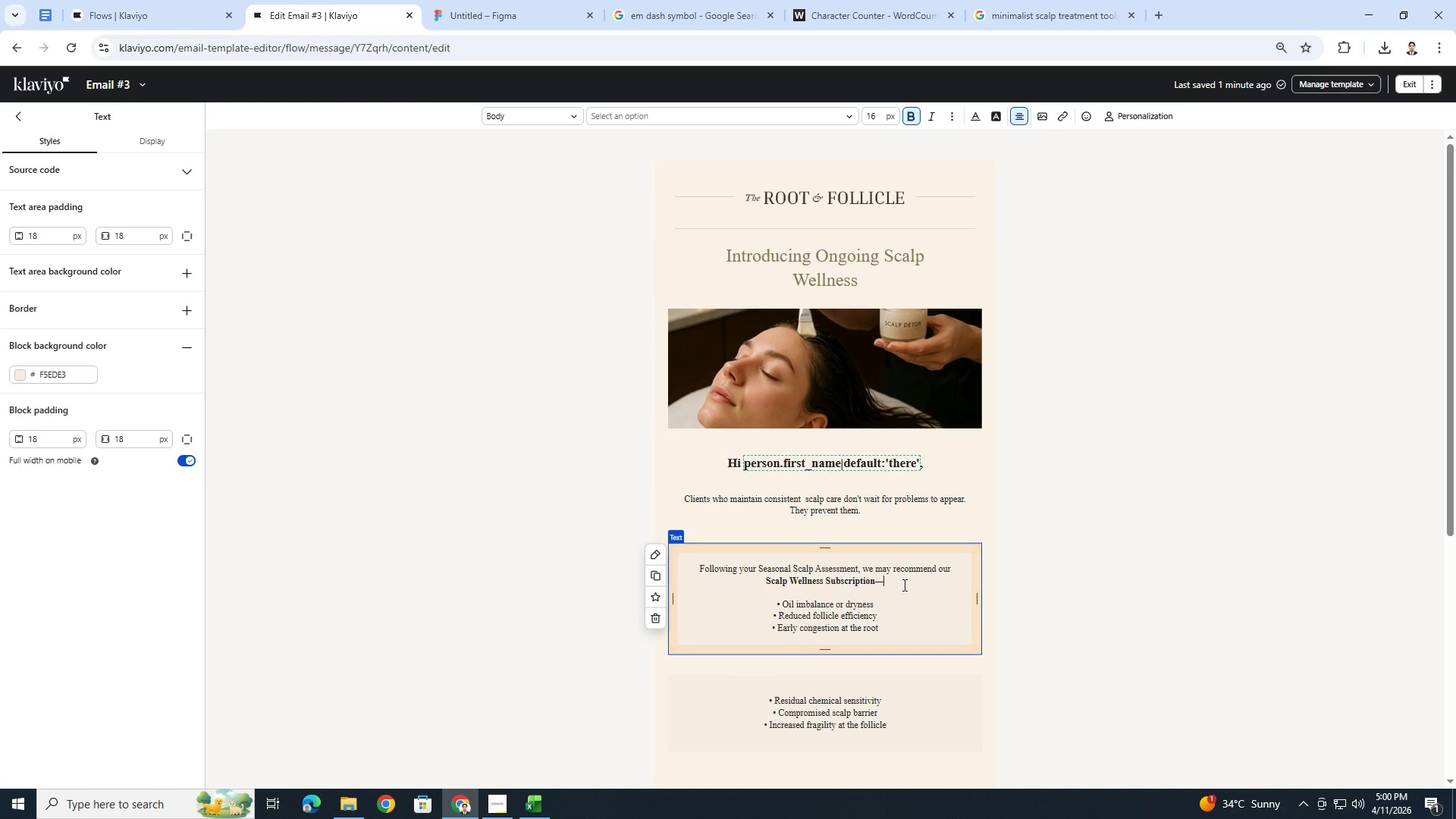 
key(Shift+ArrowLeft)
 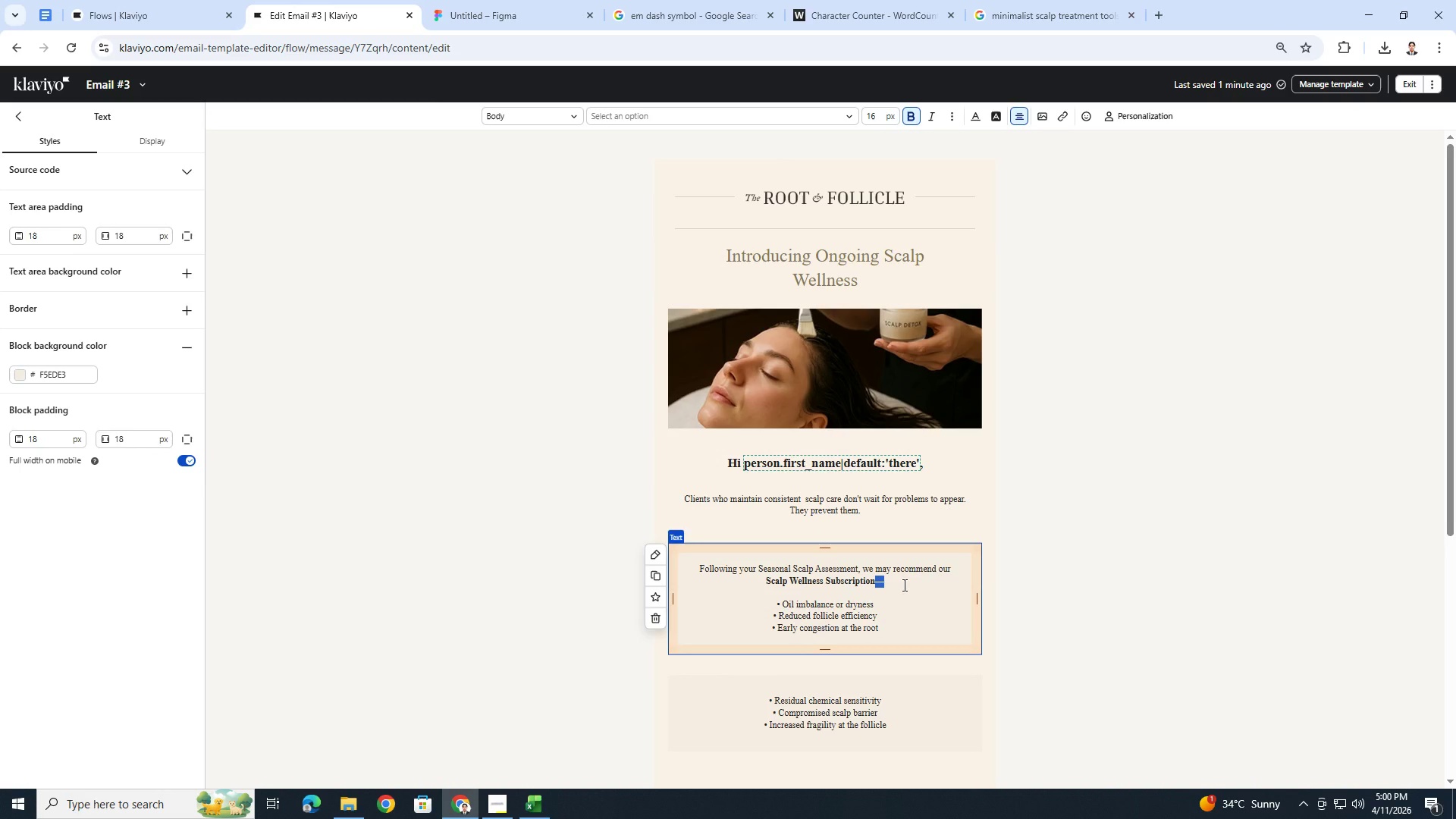 
key(Control+B)
 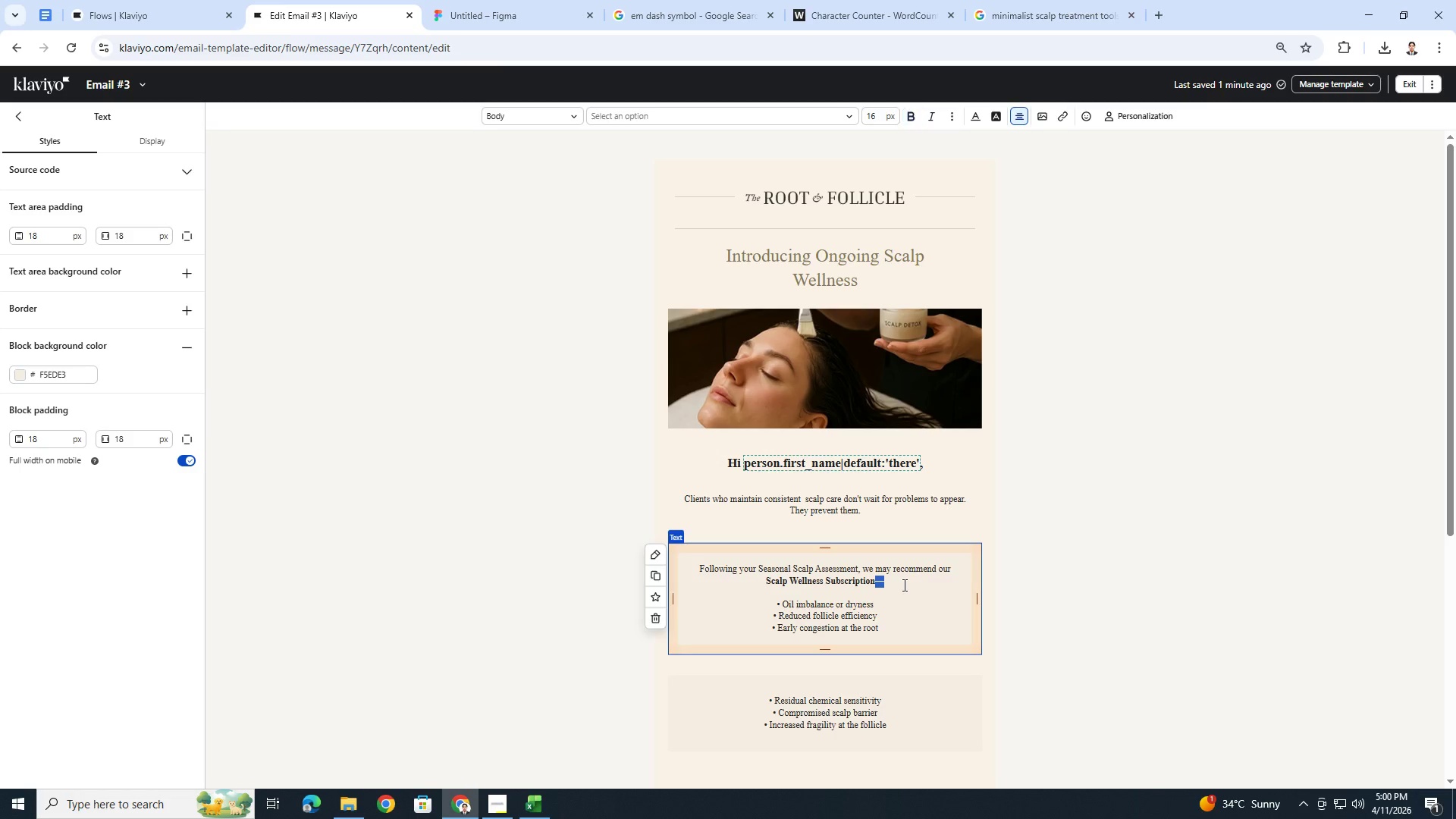 
key(ArrowRight)
 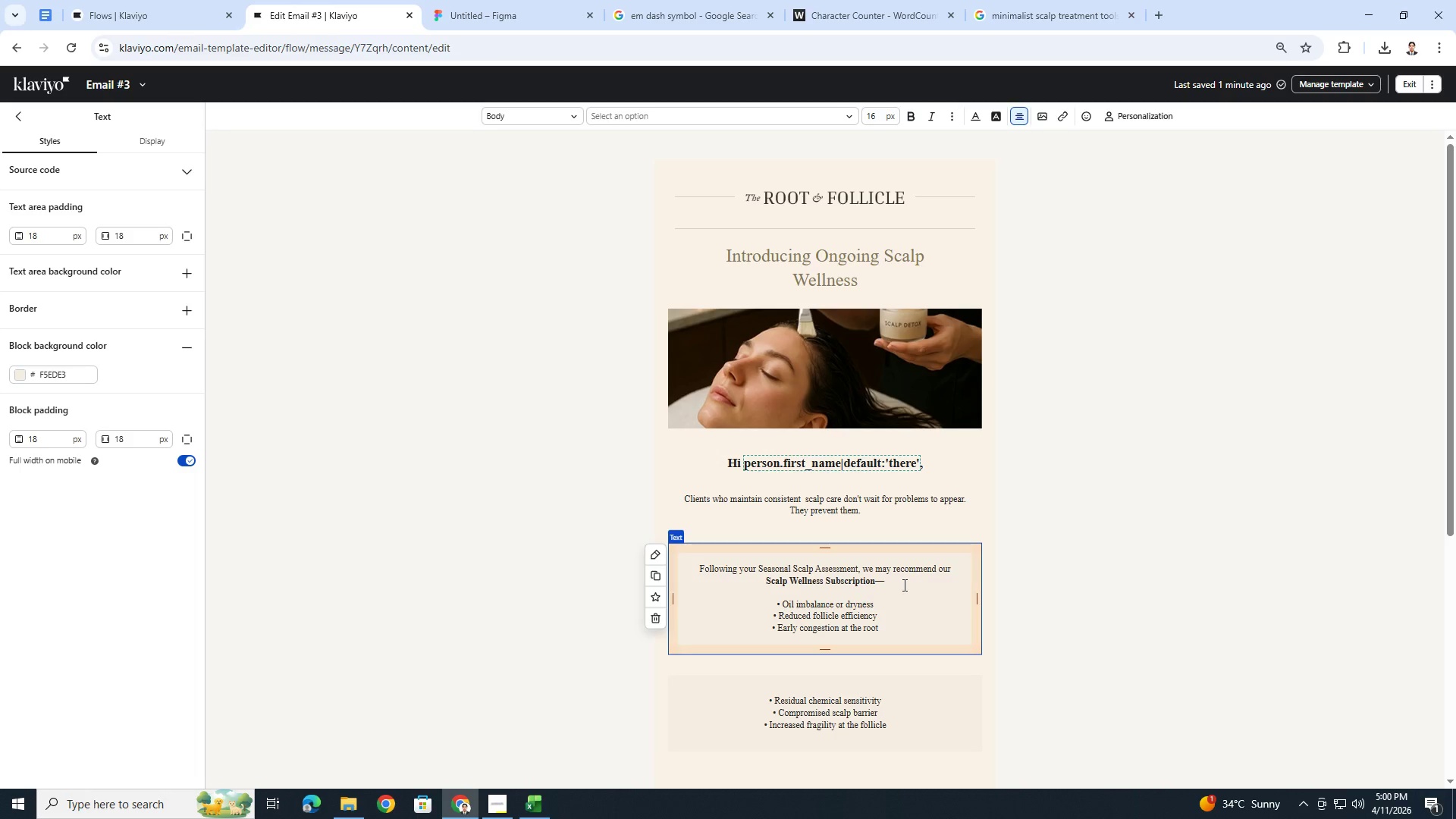 
type(a monthly clinical routine designed to:)
 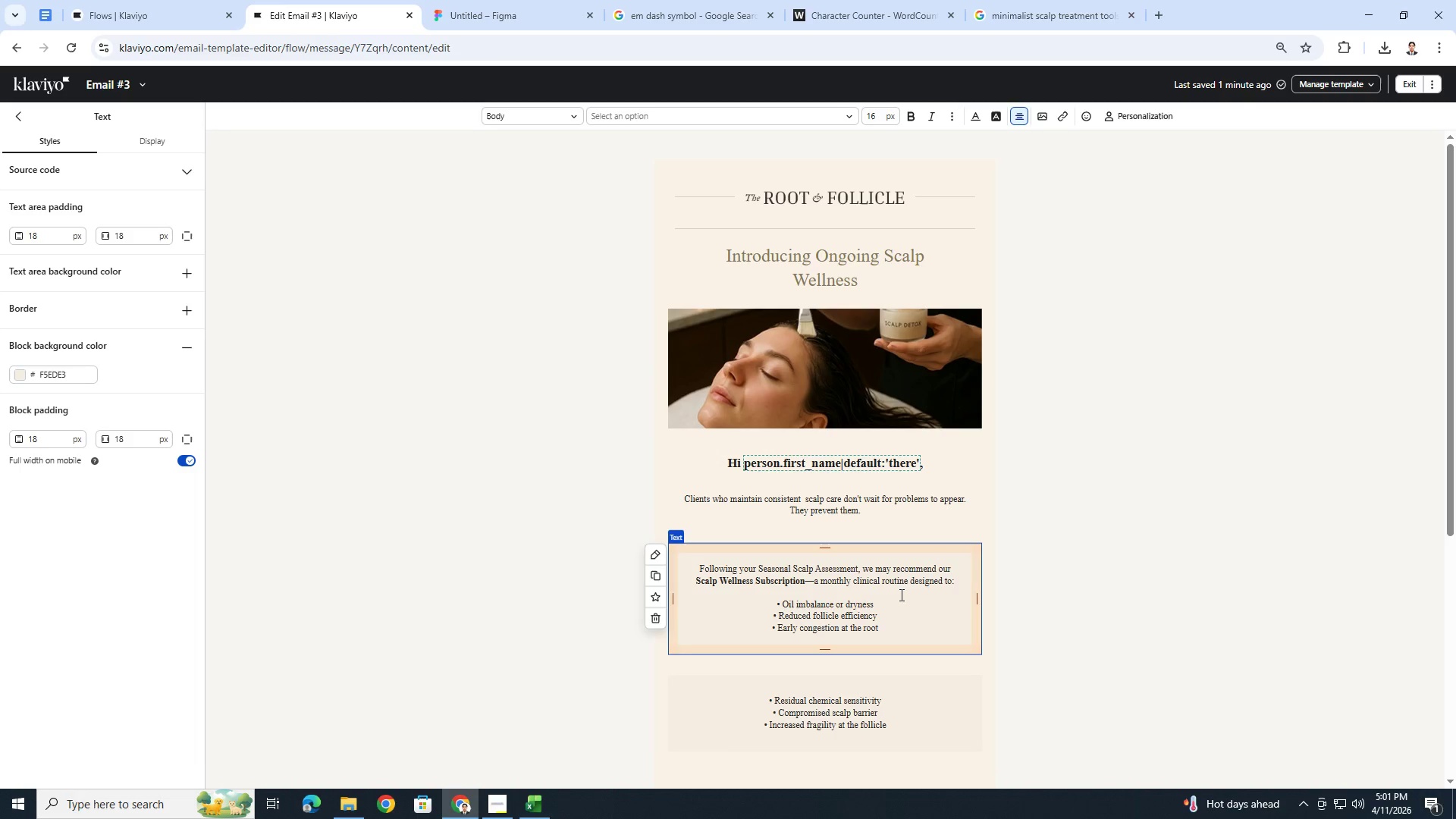 
left_click([899, 598])
 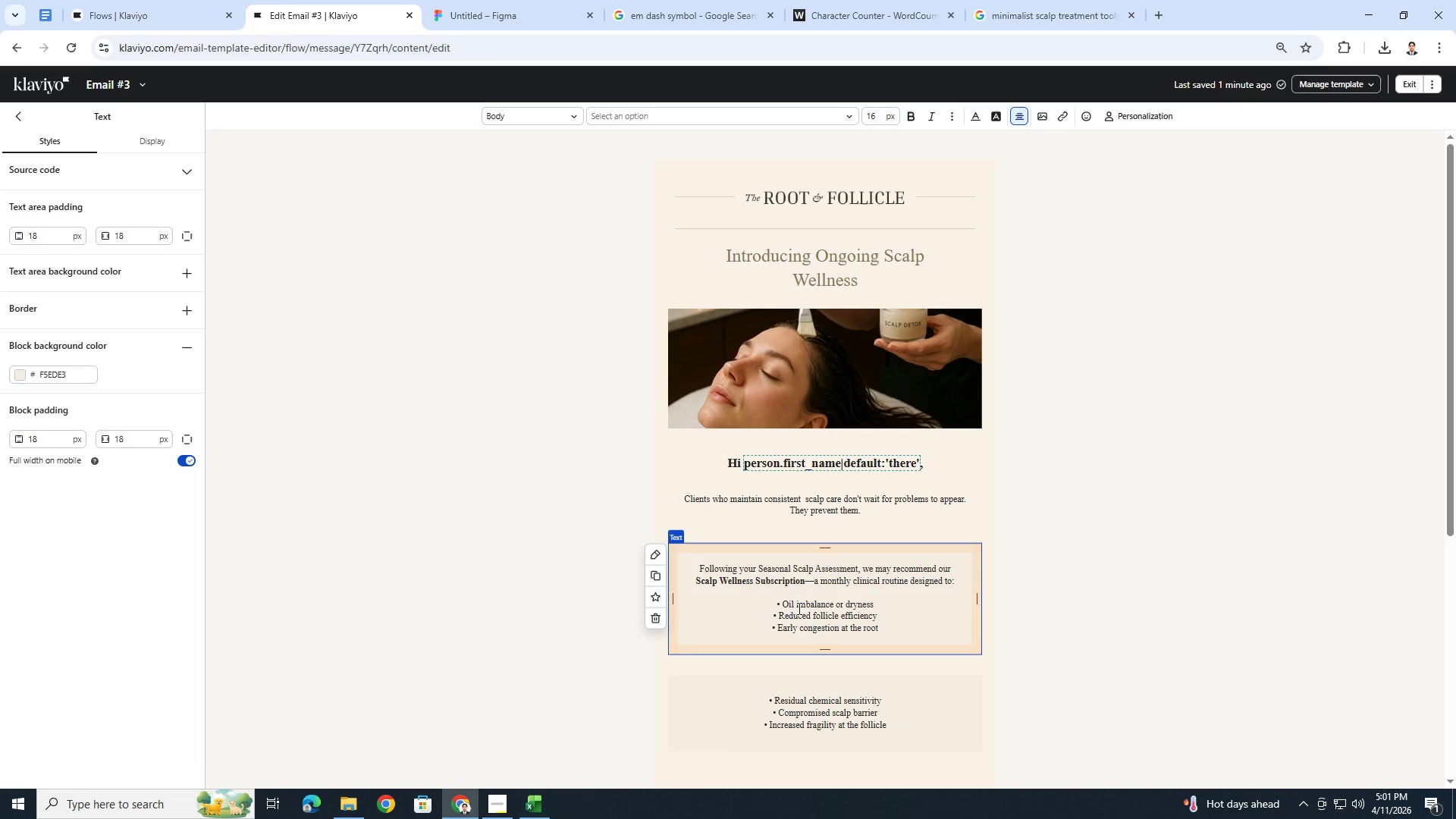 
wait(5.17)
 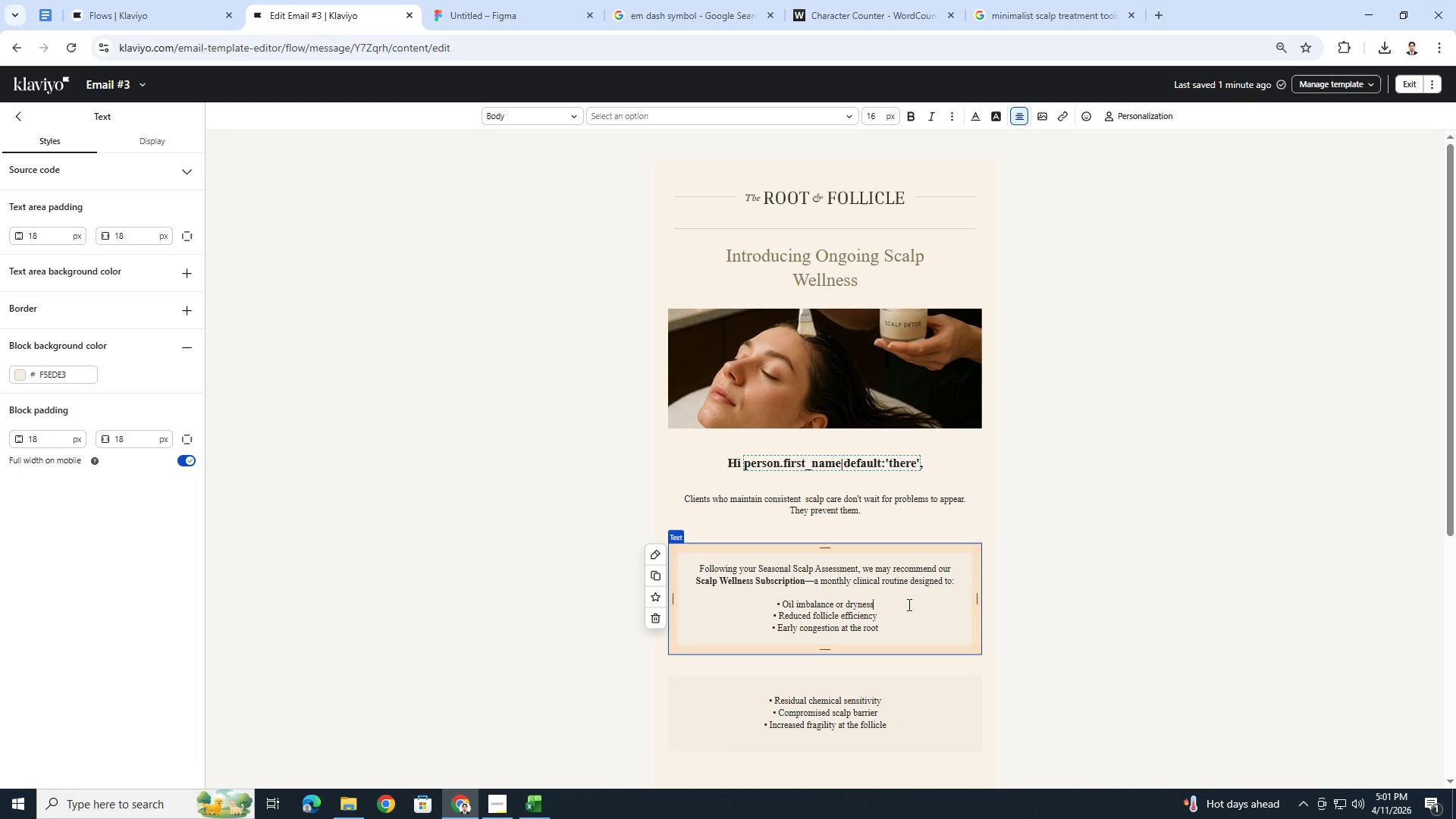 
hold_key(key=ShiftLeft, duration=0.31)
left_click([784, 605])
 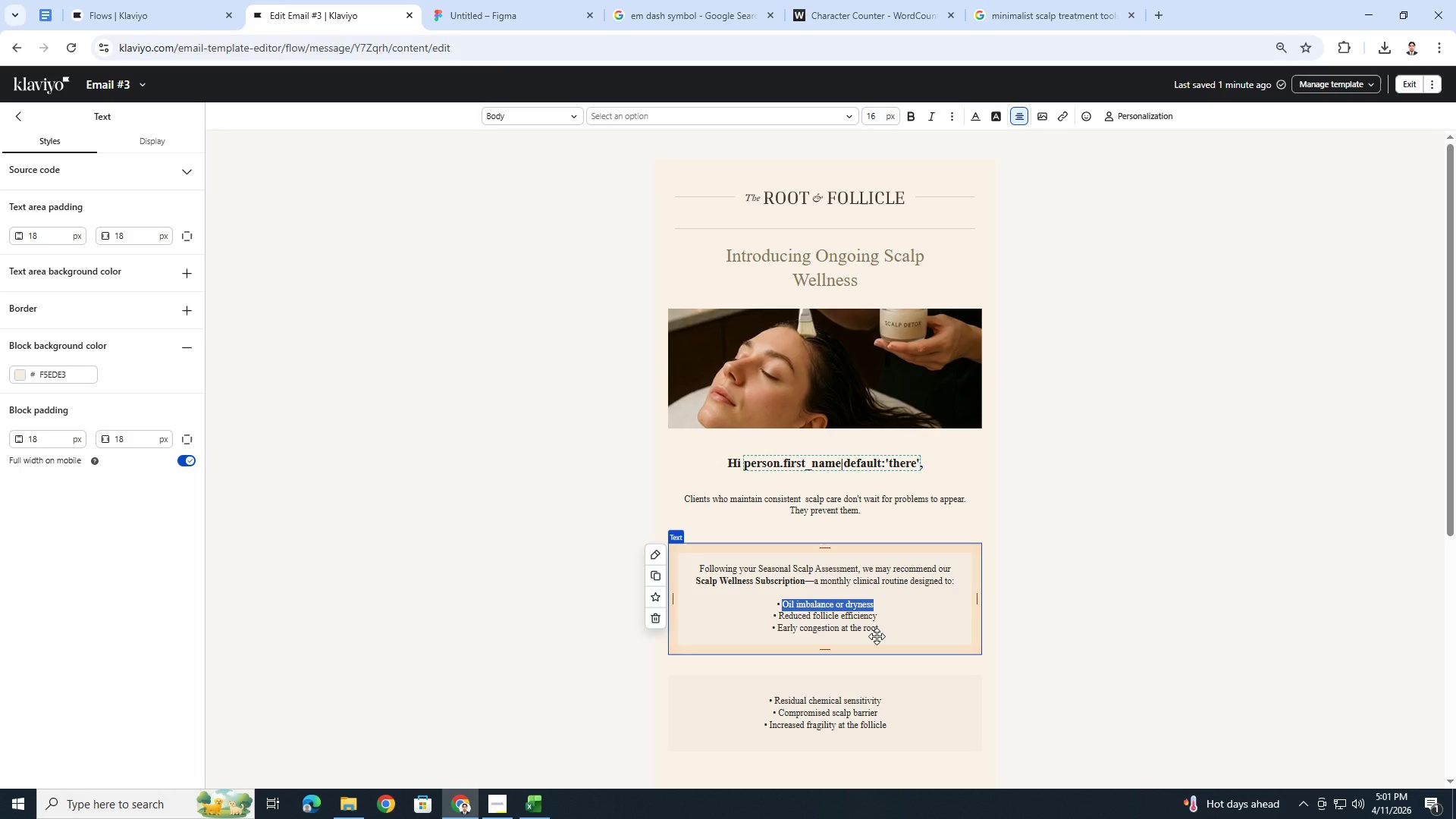 
type(Stabilize scalp conditons)
 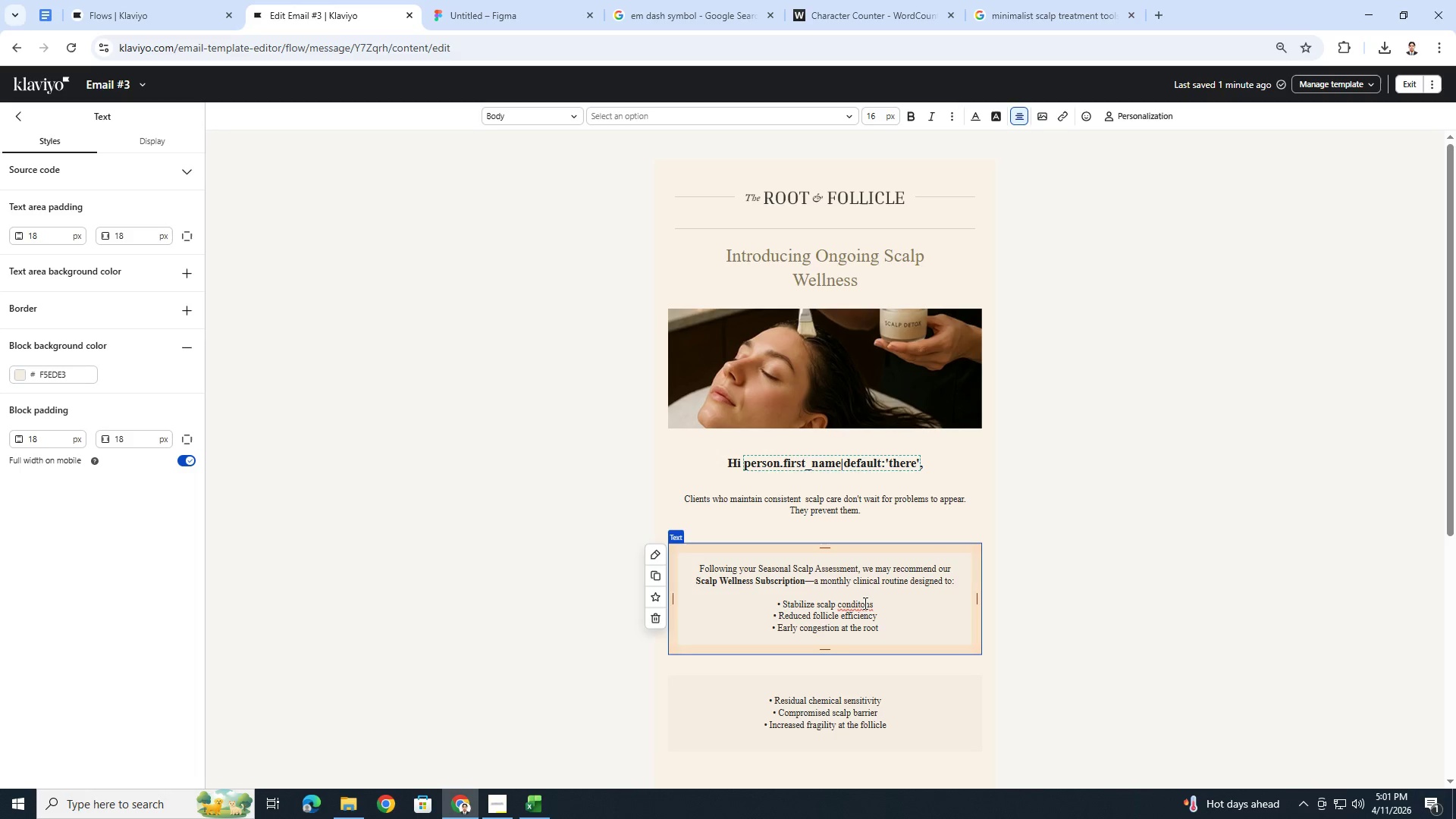 
left_click([859, 602])
 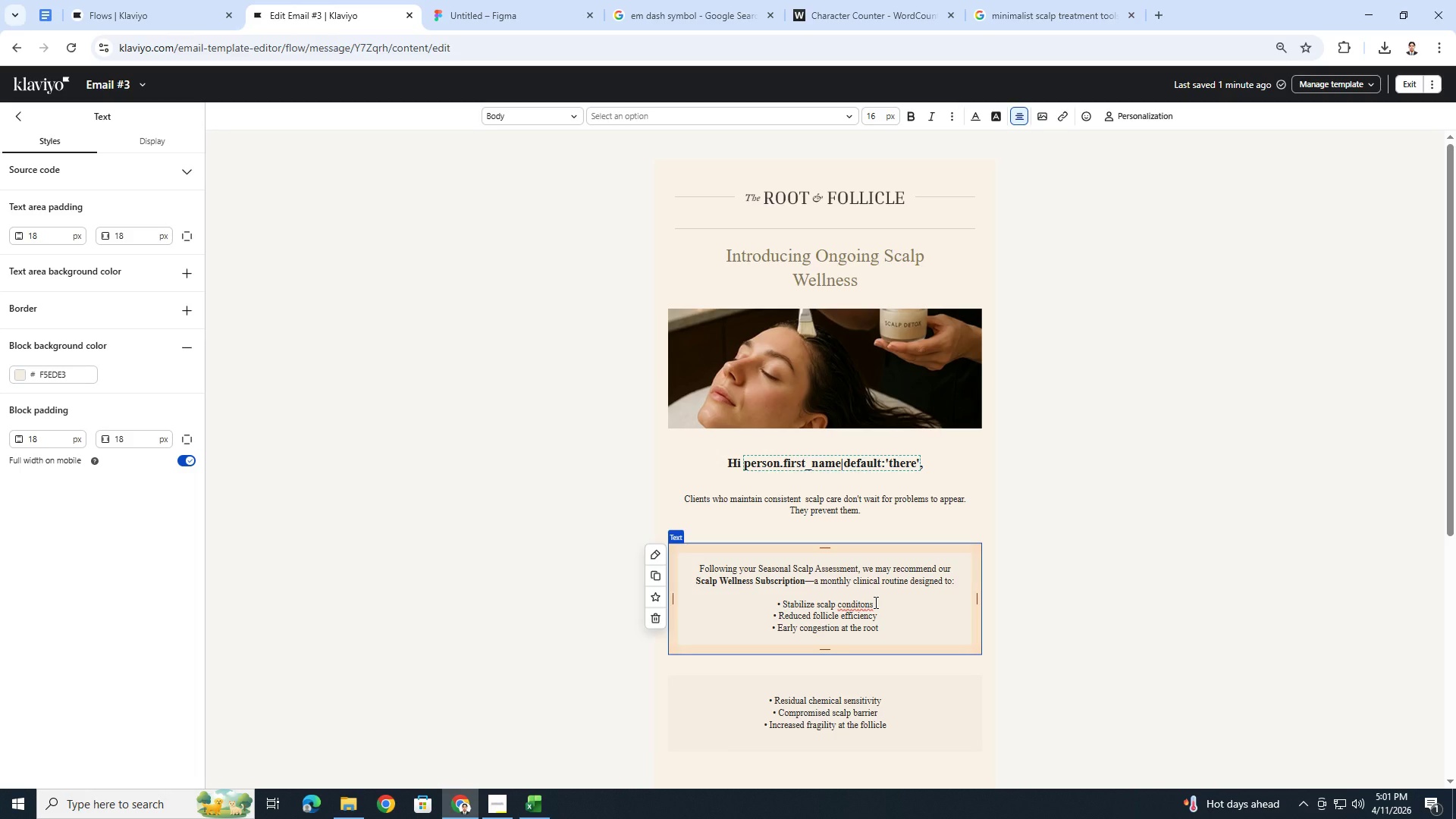 
key(I)
 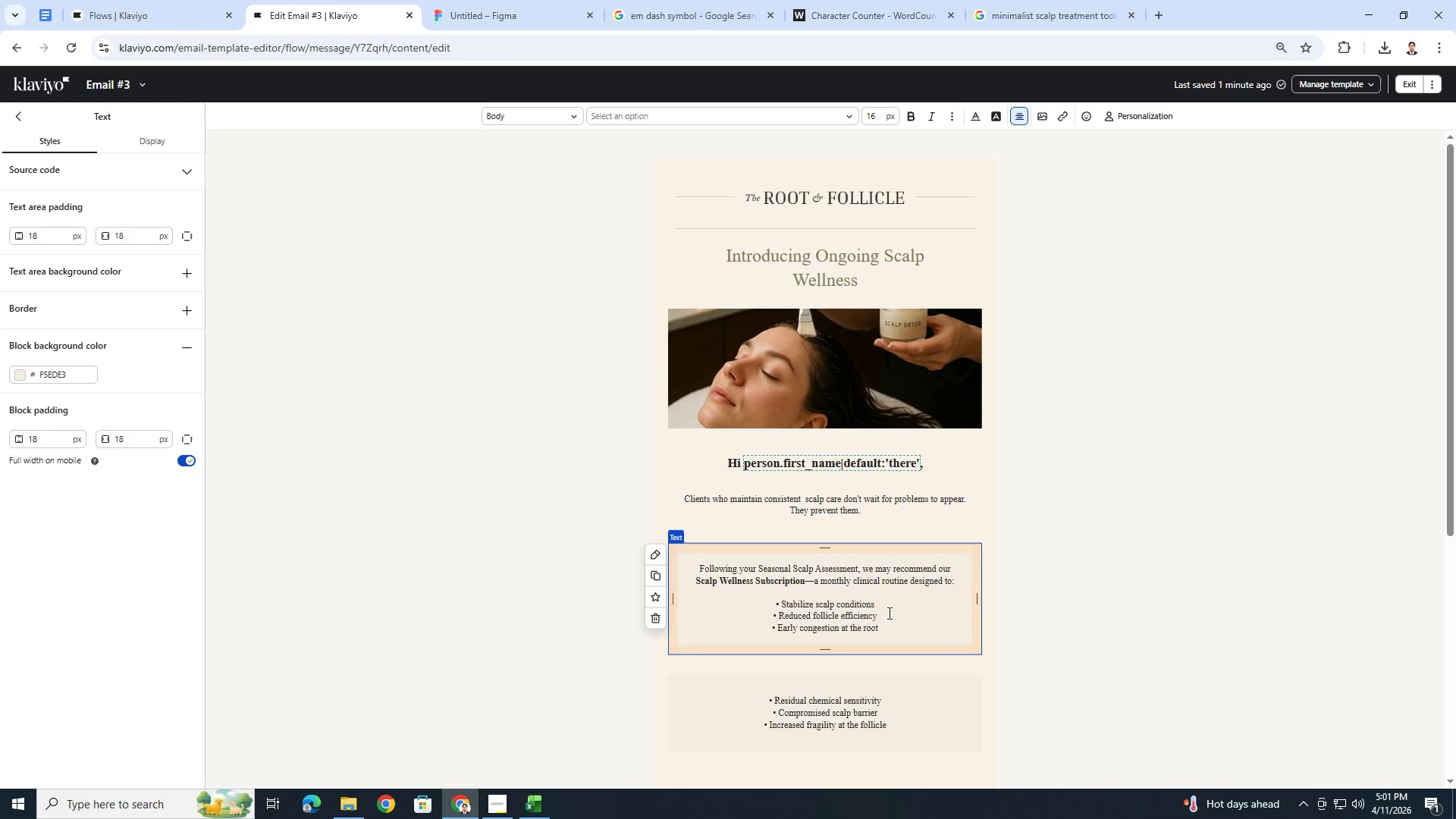 
left_click([888, 614])
 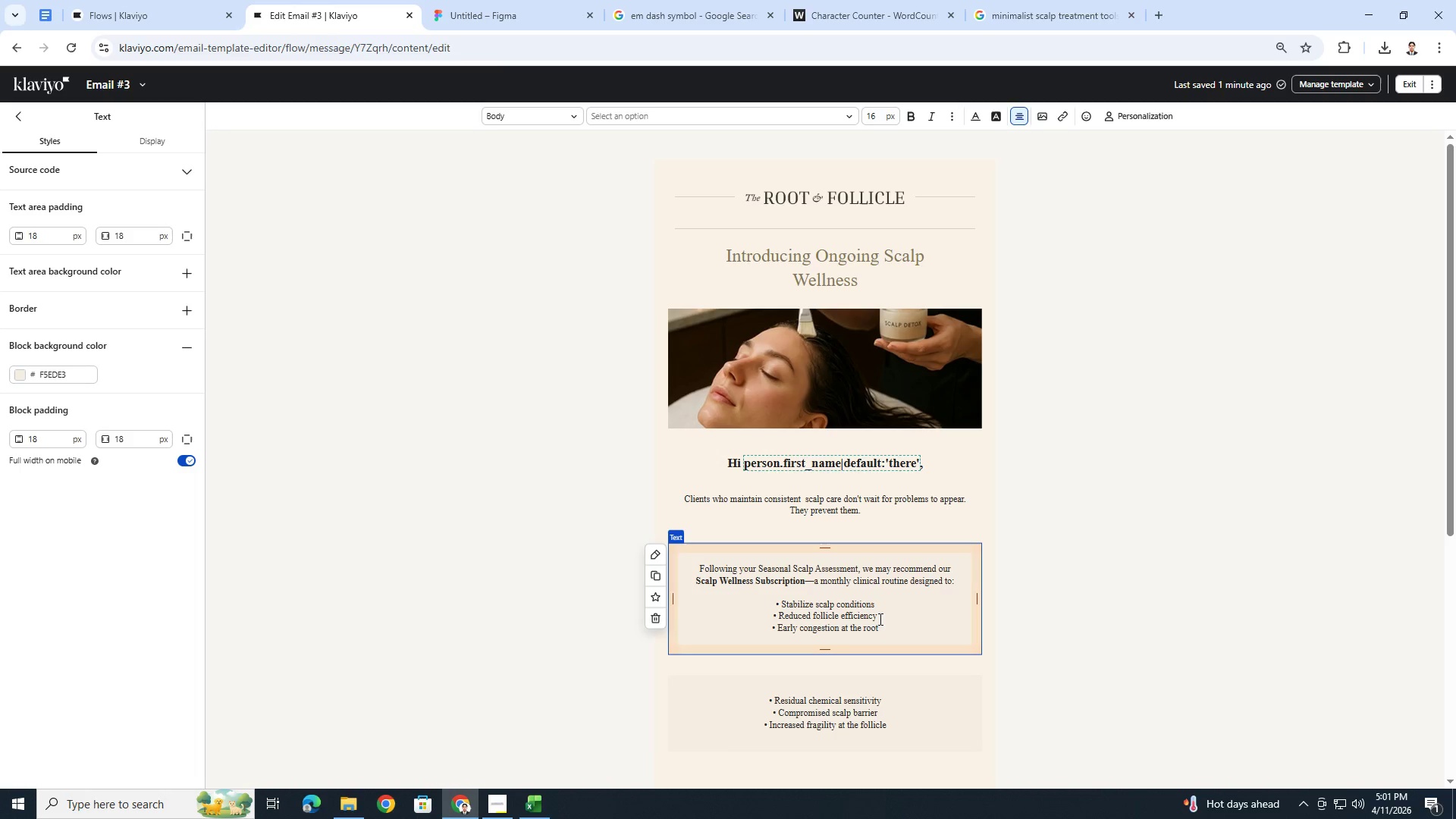 
left_click_drag(start_coordinate=[880, 613], to_coordinate=[781, 620])
 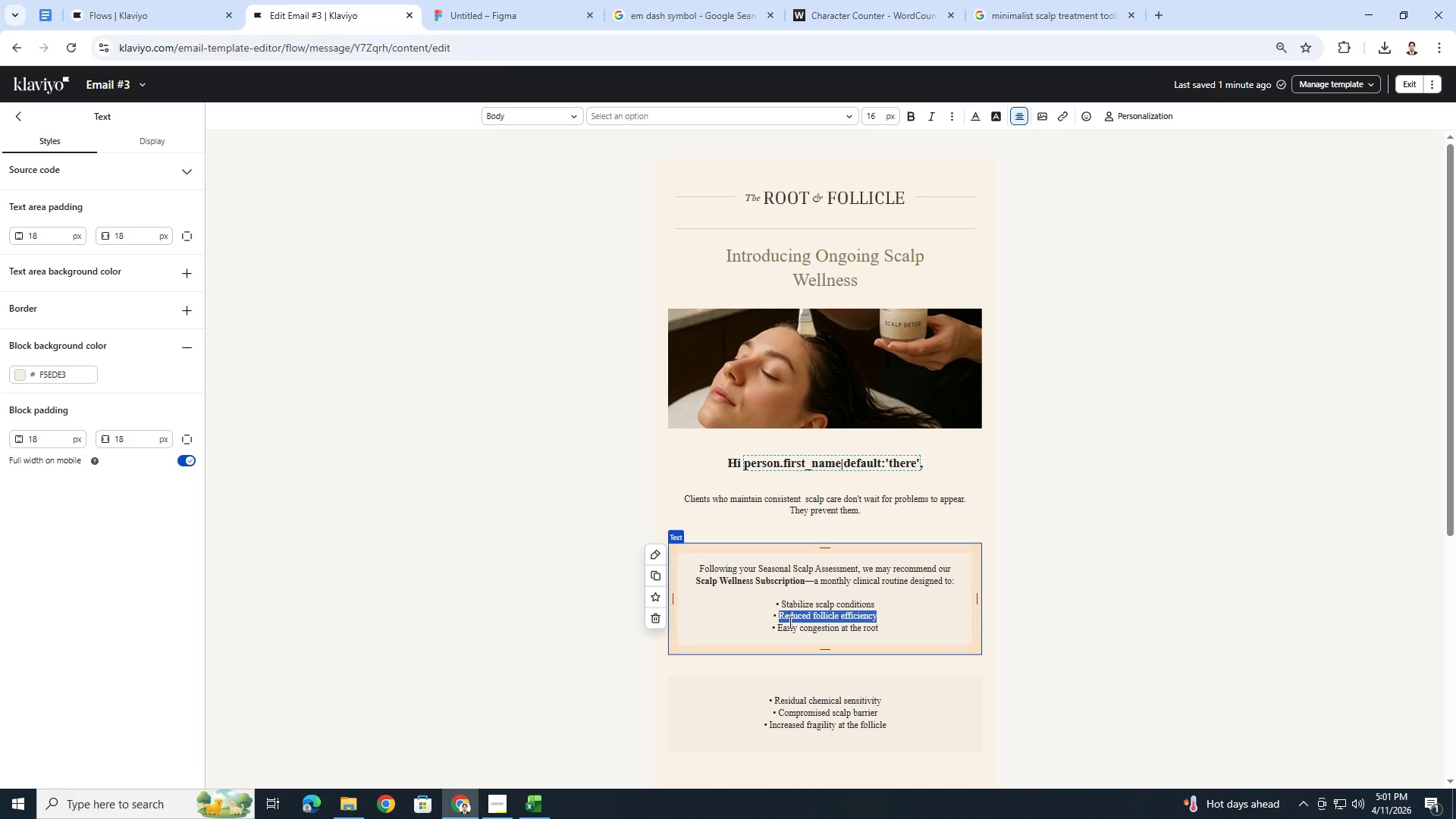 
wait(6.45)
 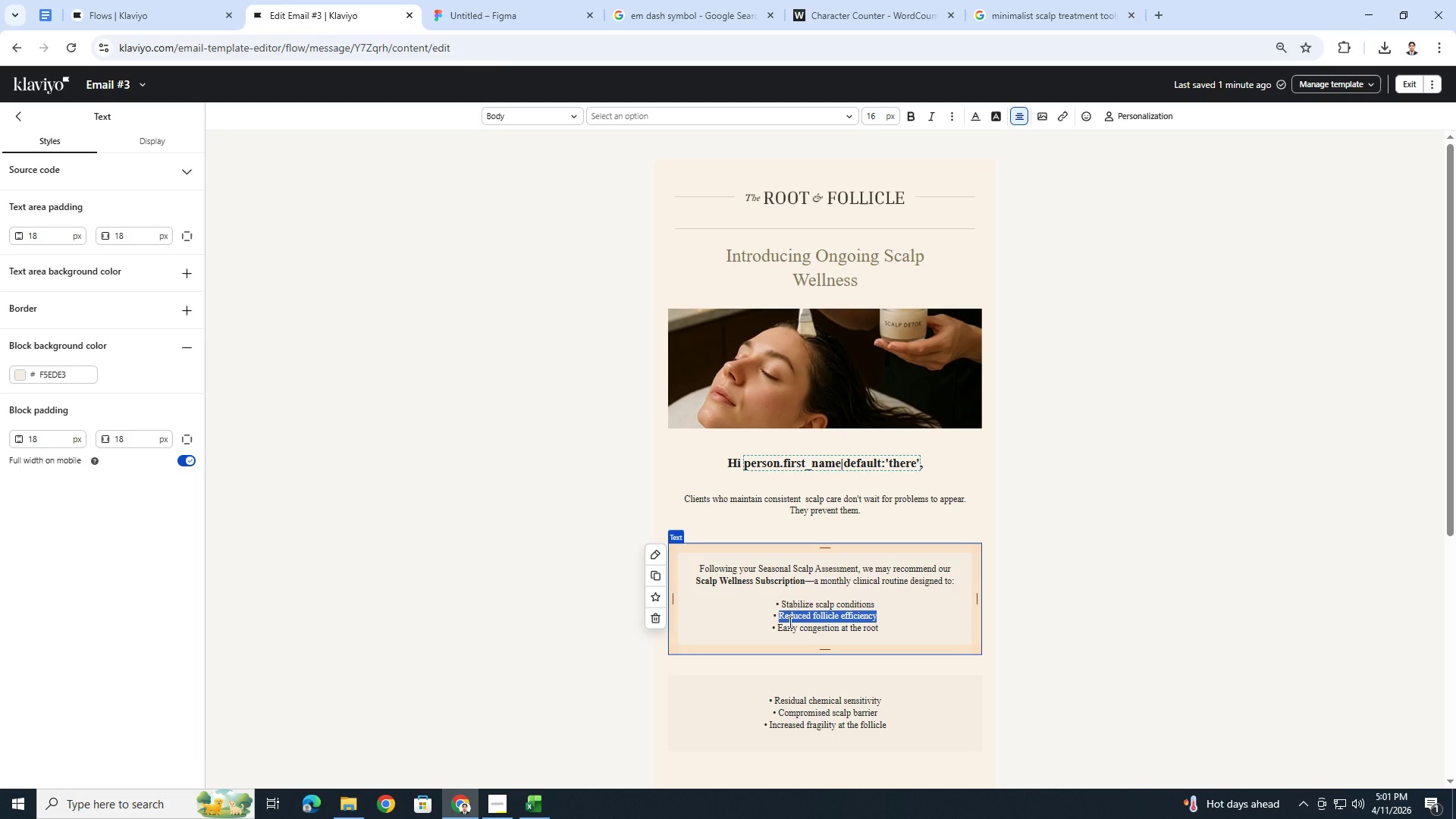 
type(Support contni)
key(Backspace)
key(Backspace)
type(inous foll)
 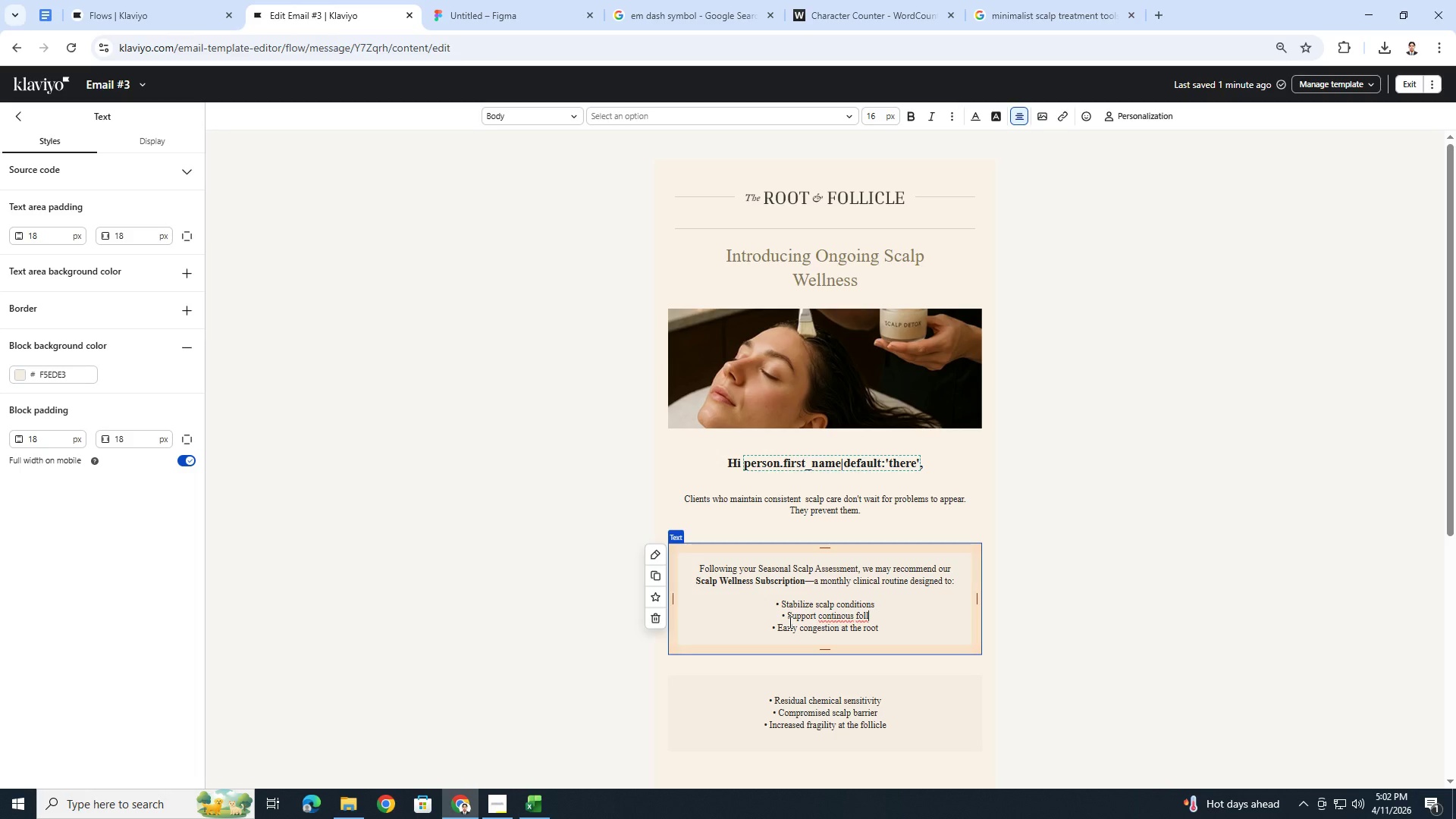 
type(icle)
 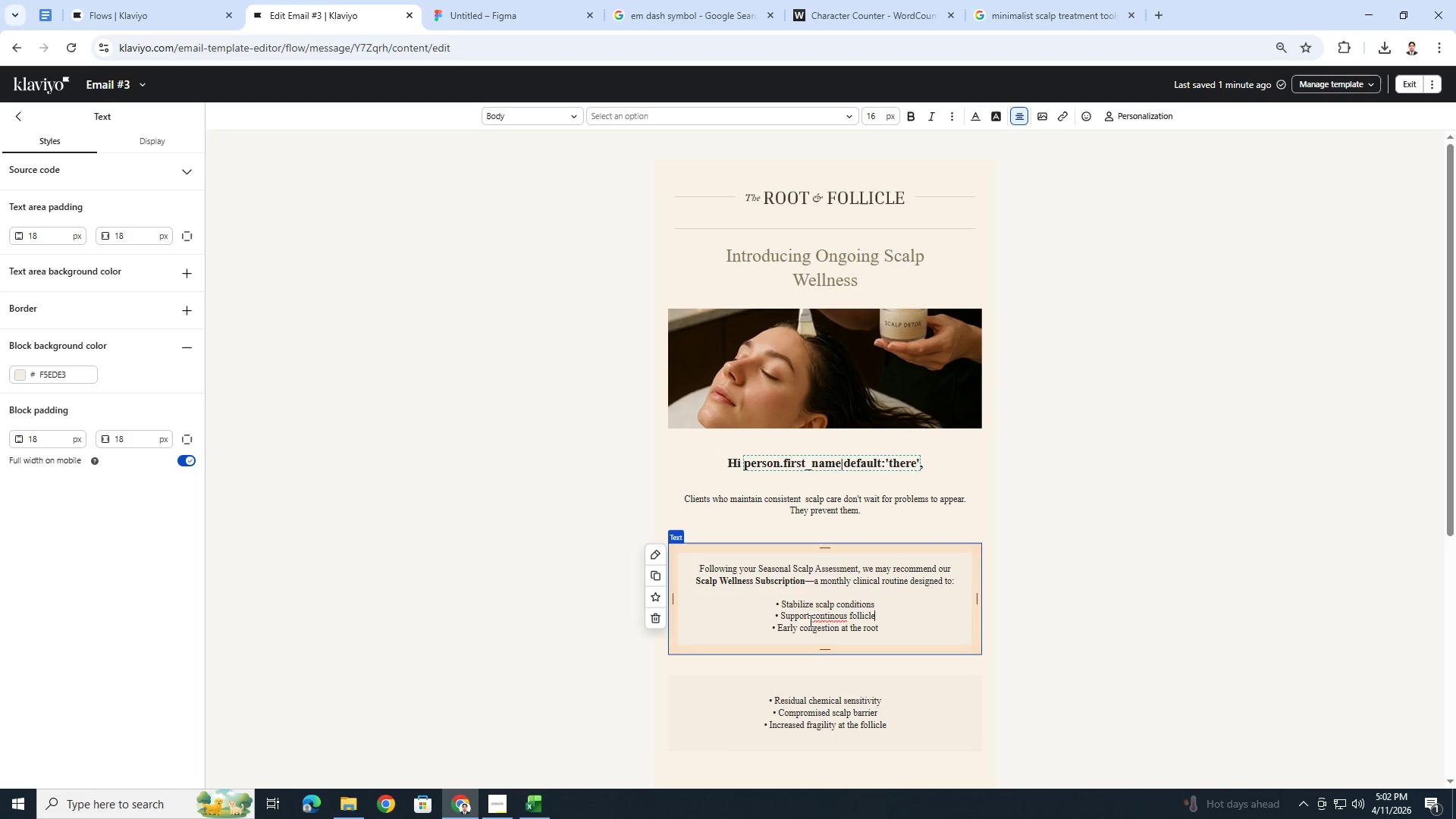 
right_click([818, 617])
 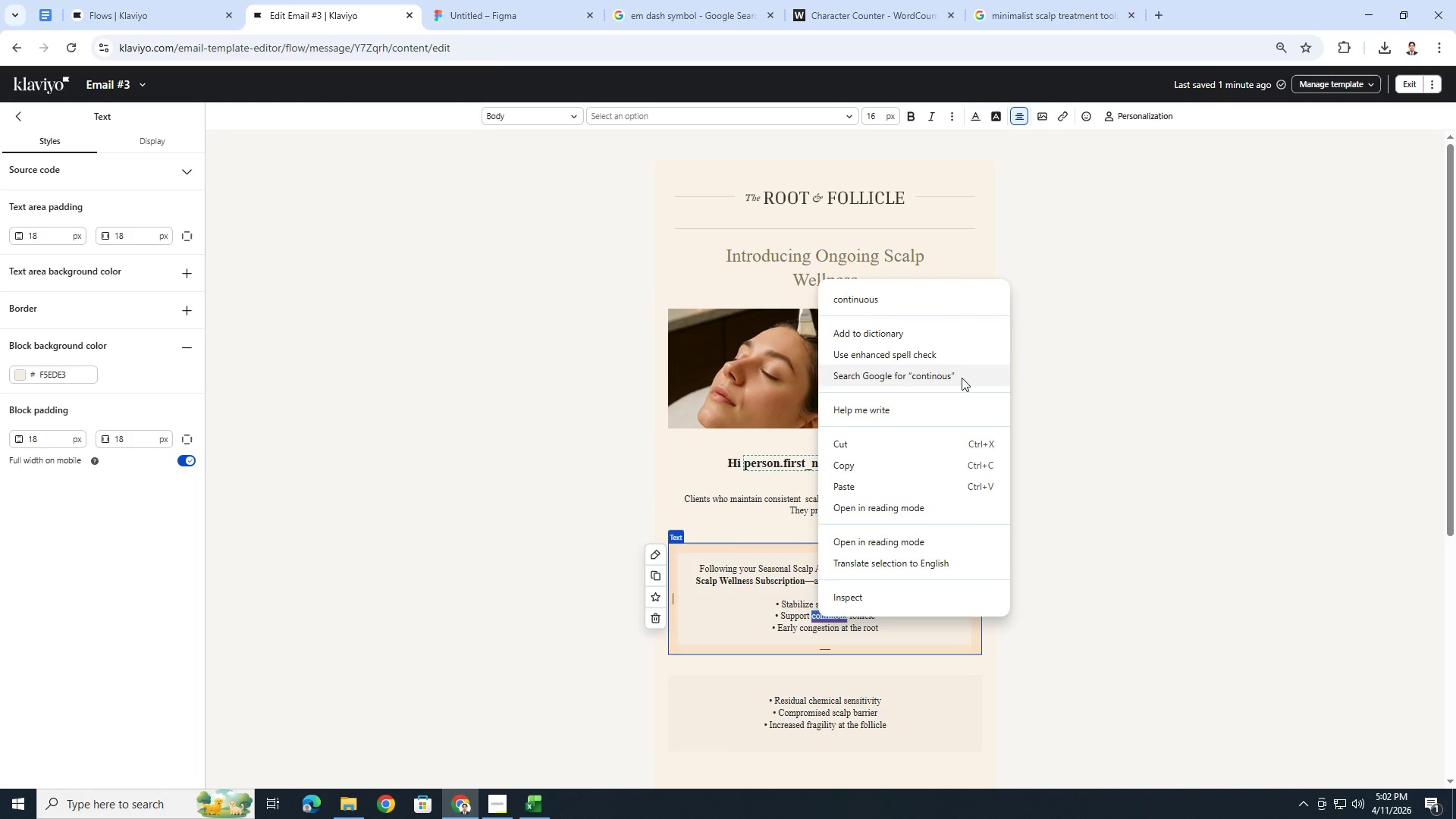 
left_click([909, 303])
 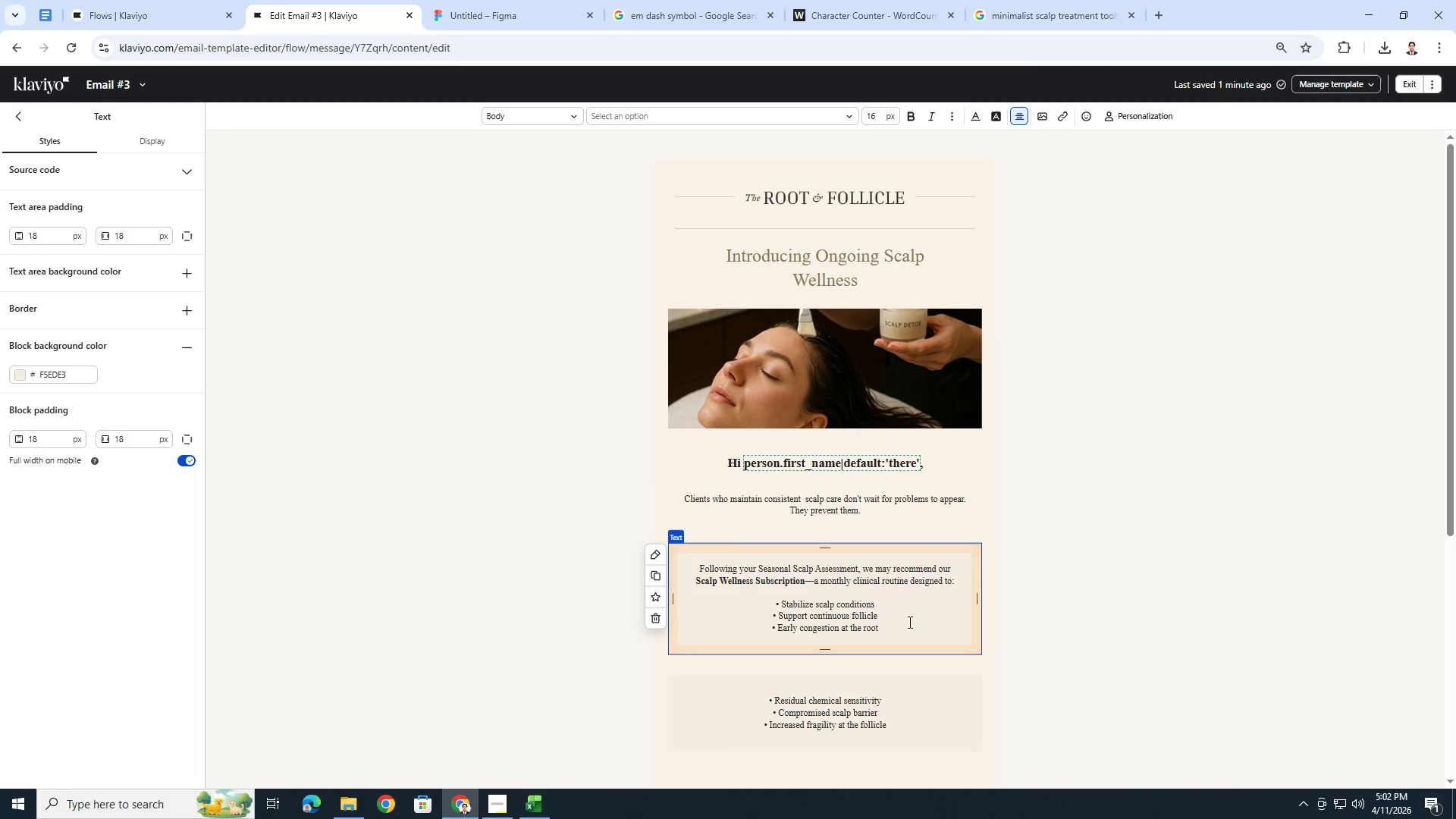 
left_click([908, 621])
 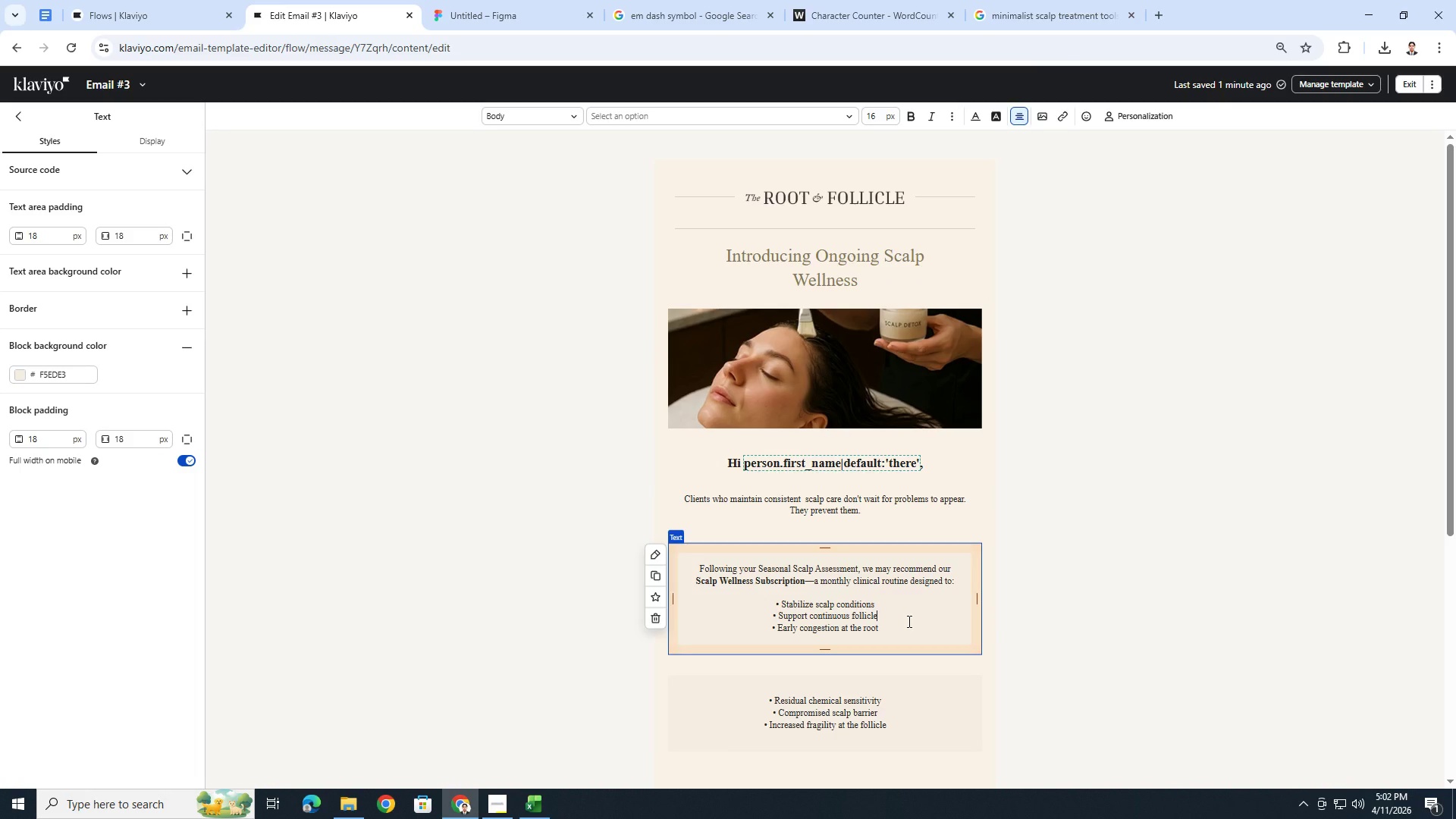 
type( health)
 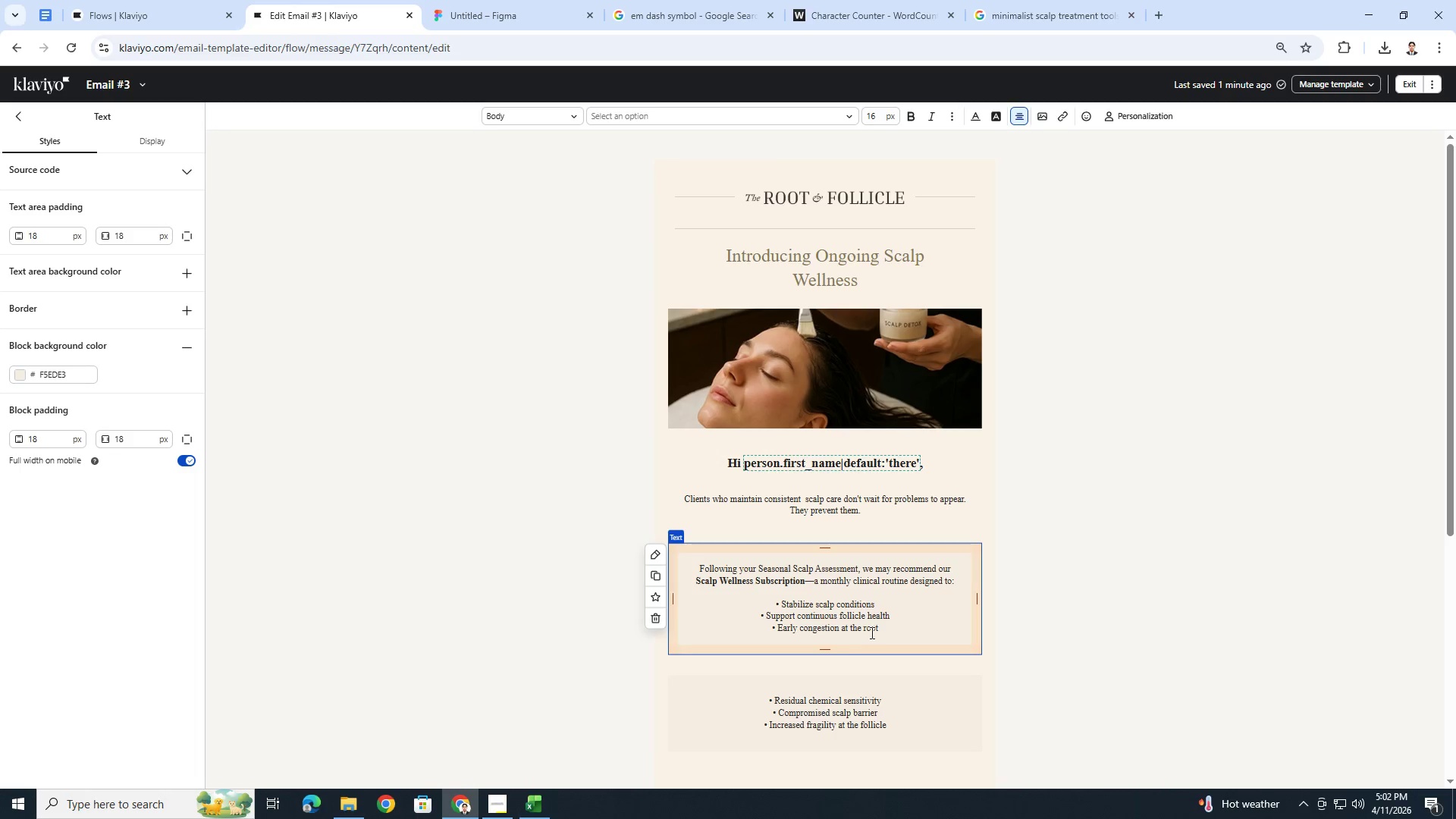 
left_click_drag(start_coordinate=[880, 630], to_coordinate=[779, 629])
 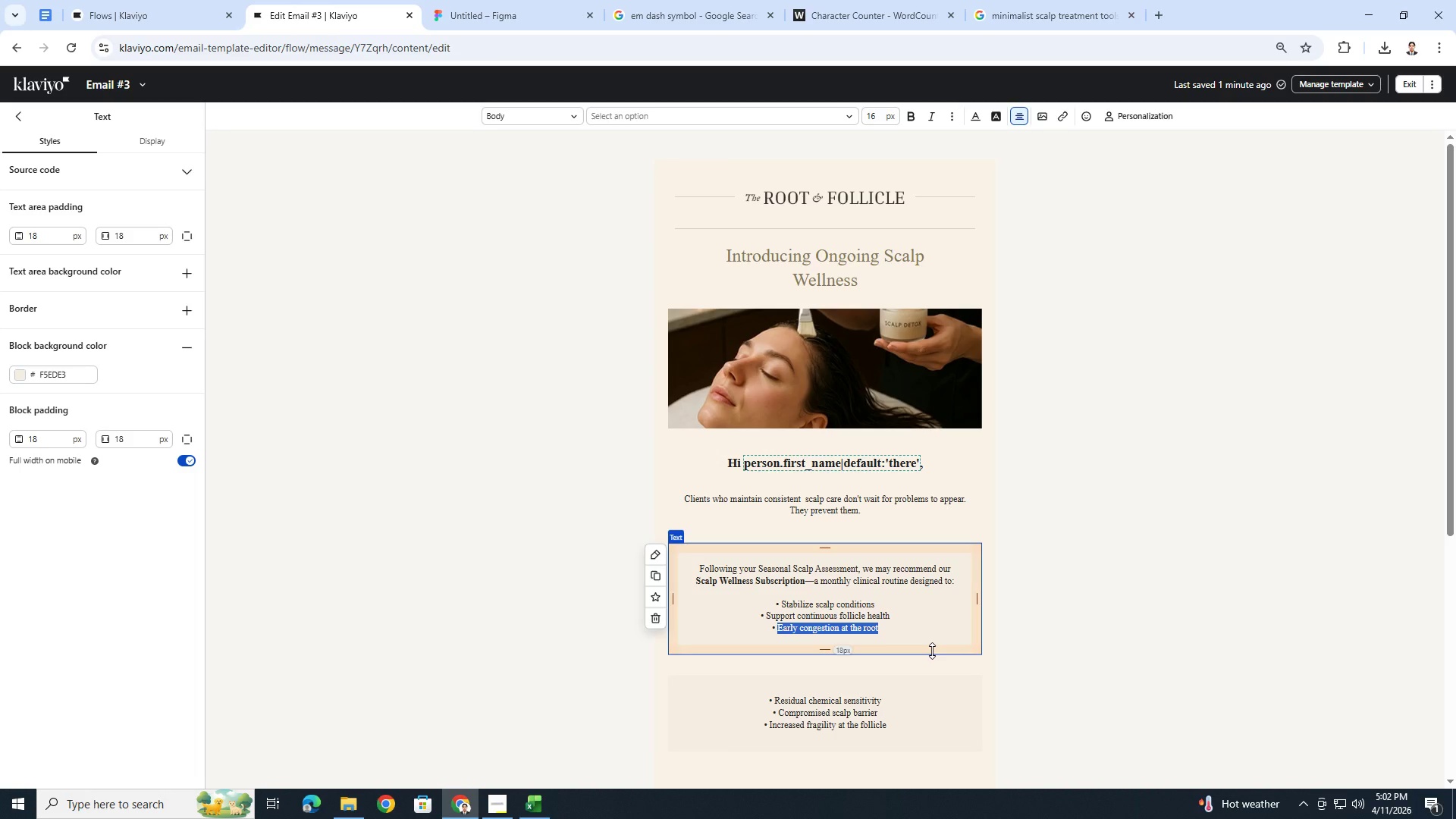 
wait(14.64)
 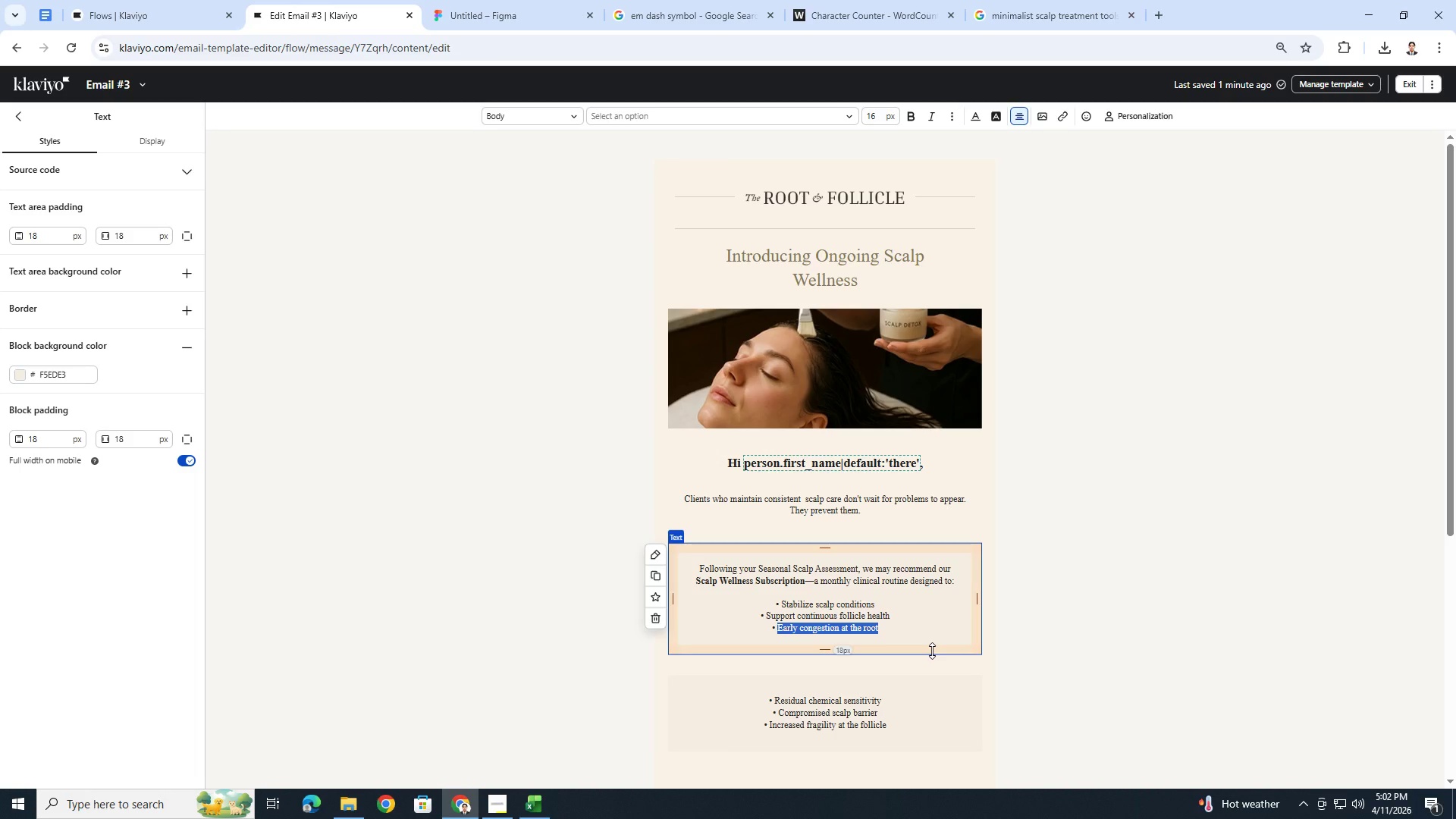 
type(Extend the longevity of your hair quality)
 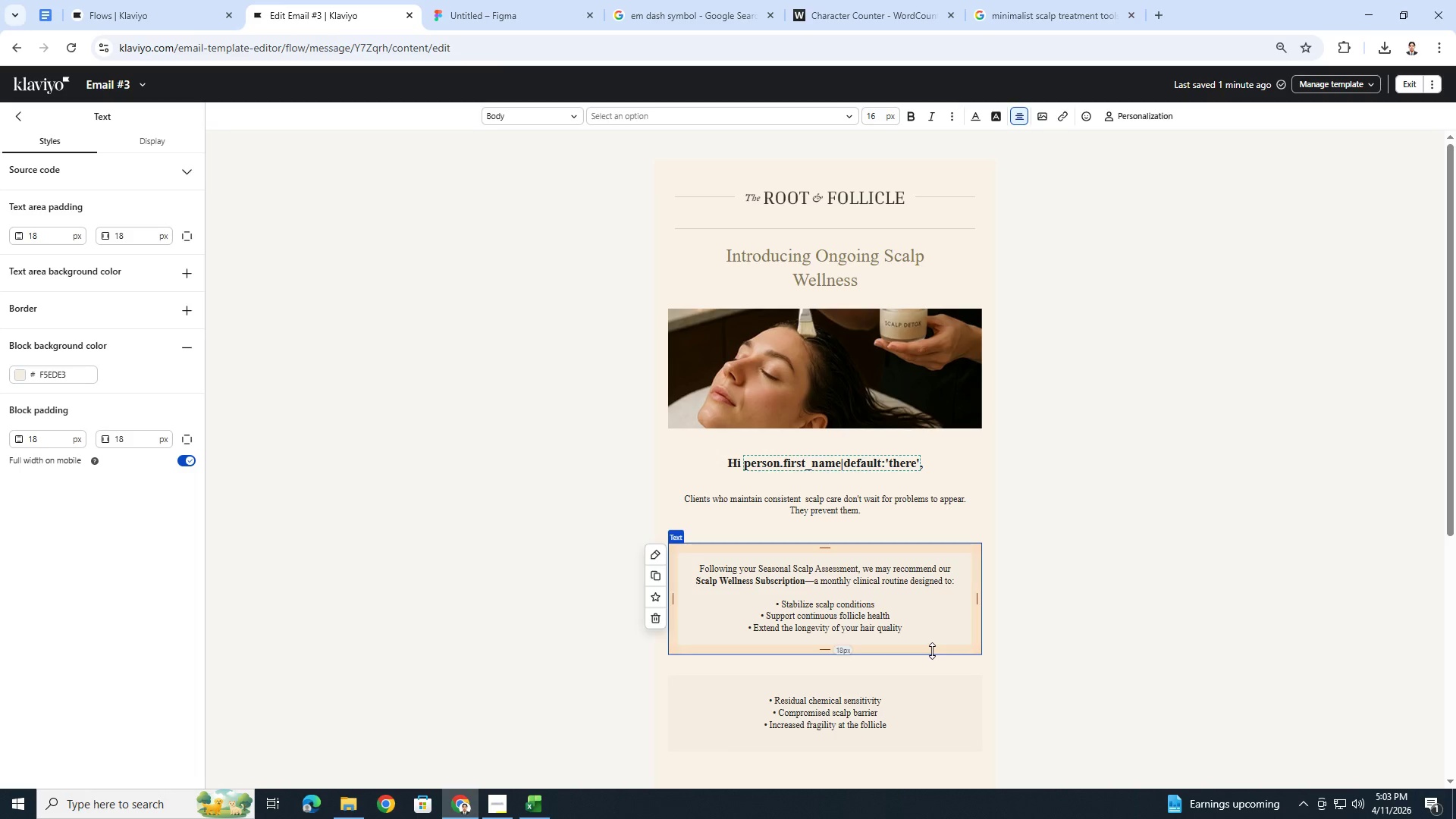 
wait(36.28)
 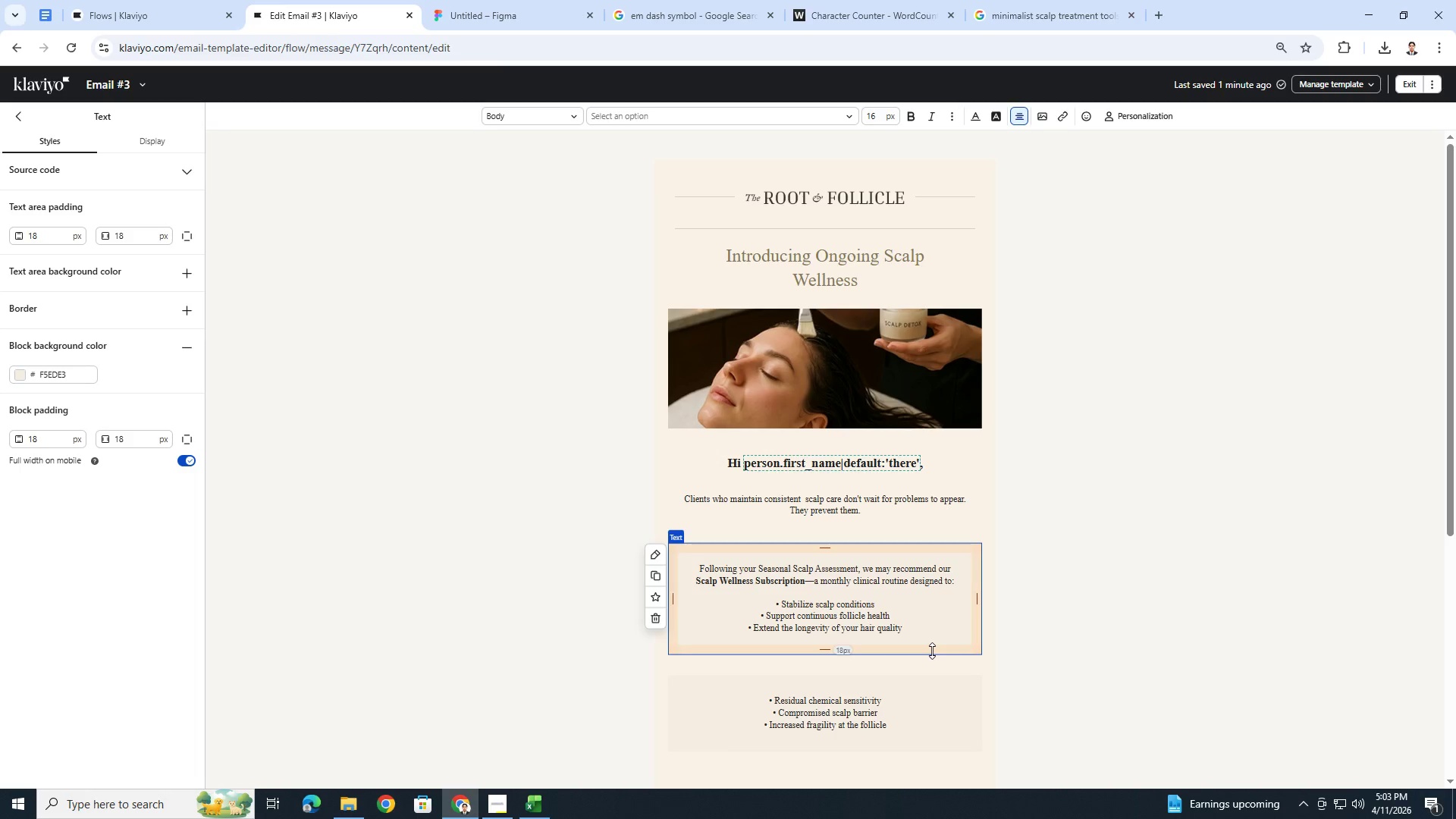 
left_click([1140, 614])
 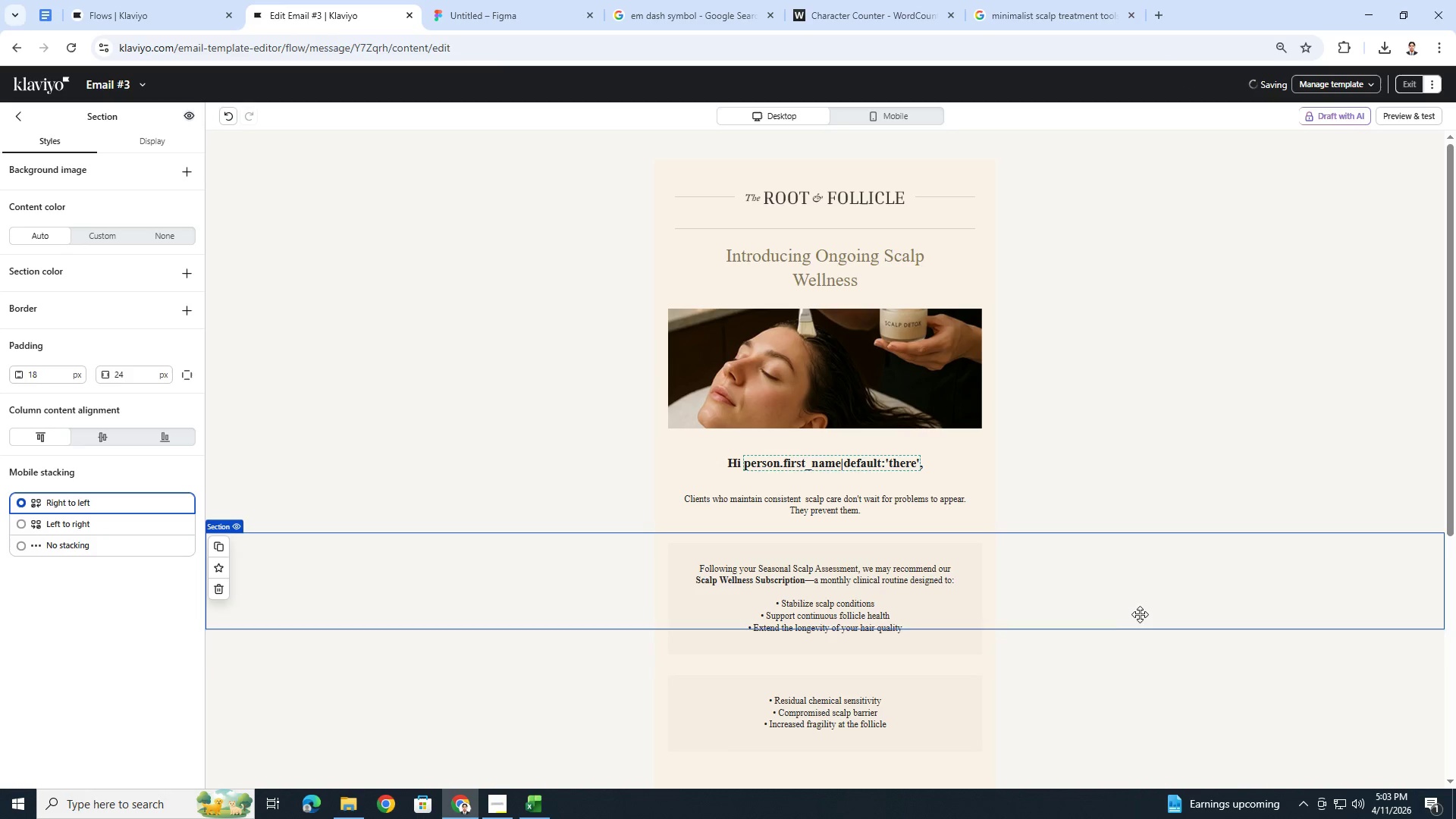 
scroll: coordinate [1141, 614], scroll_direction: down, amount: 3.0
 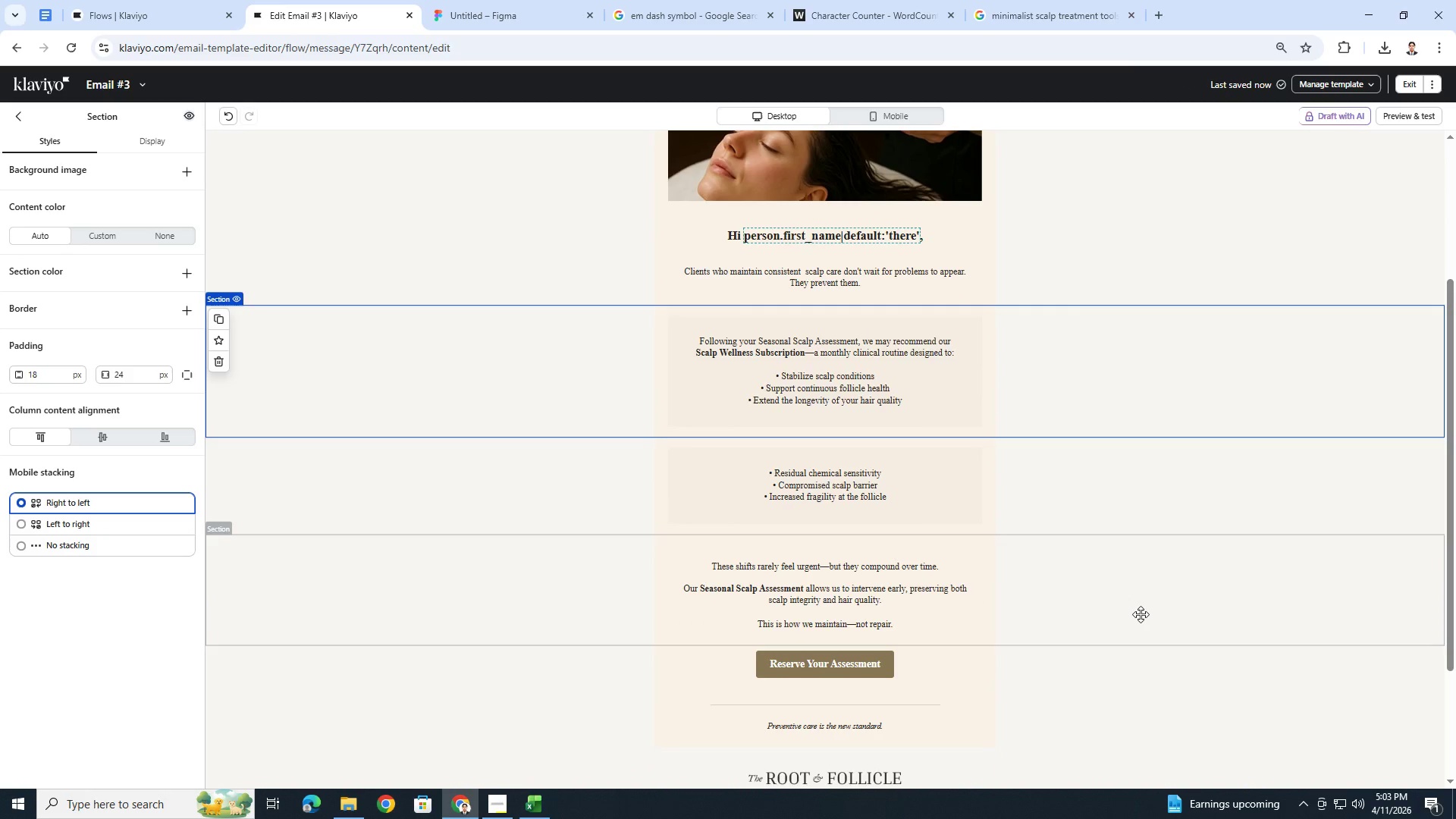 
scroll: coordinate [1141, 614], scroll_direction: up, amount: 2.0
 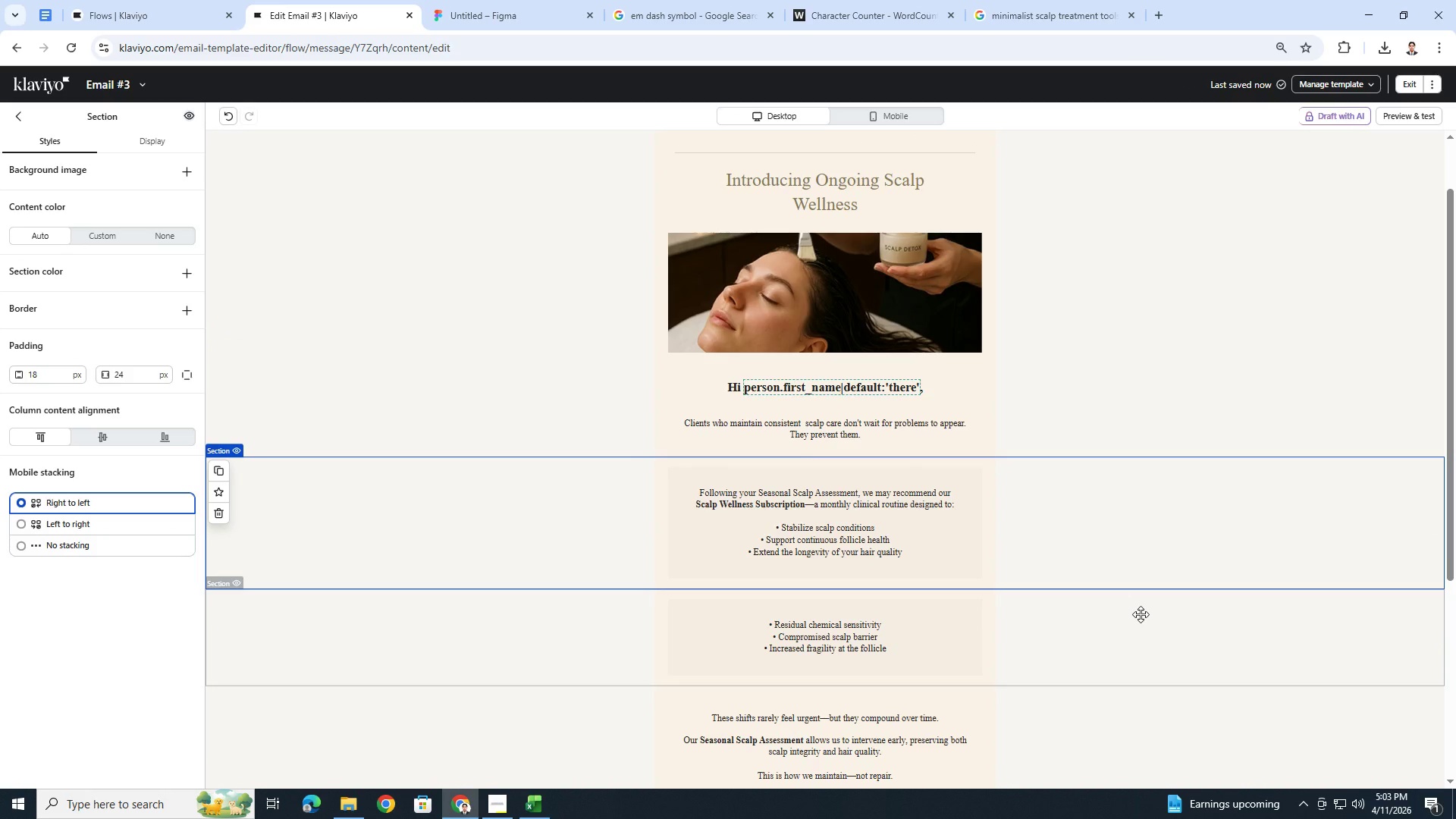 
scroll: coordinate [1141, 614], scroll_direction: down, amount: 2.0
 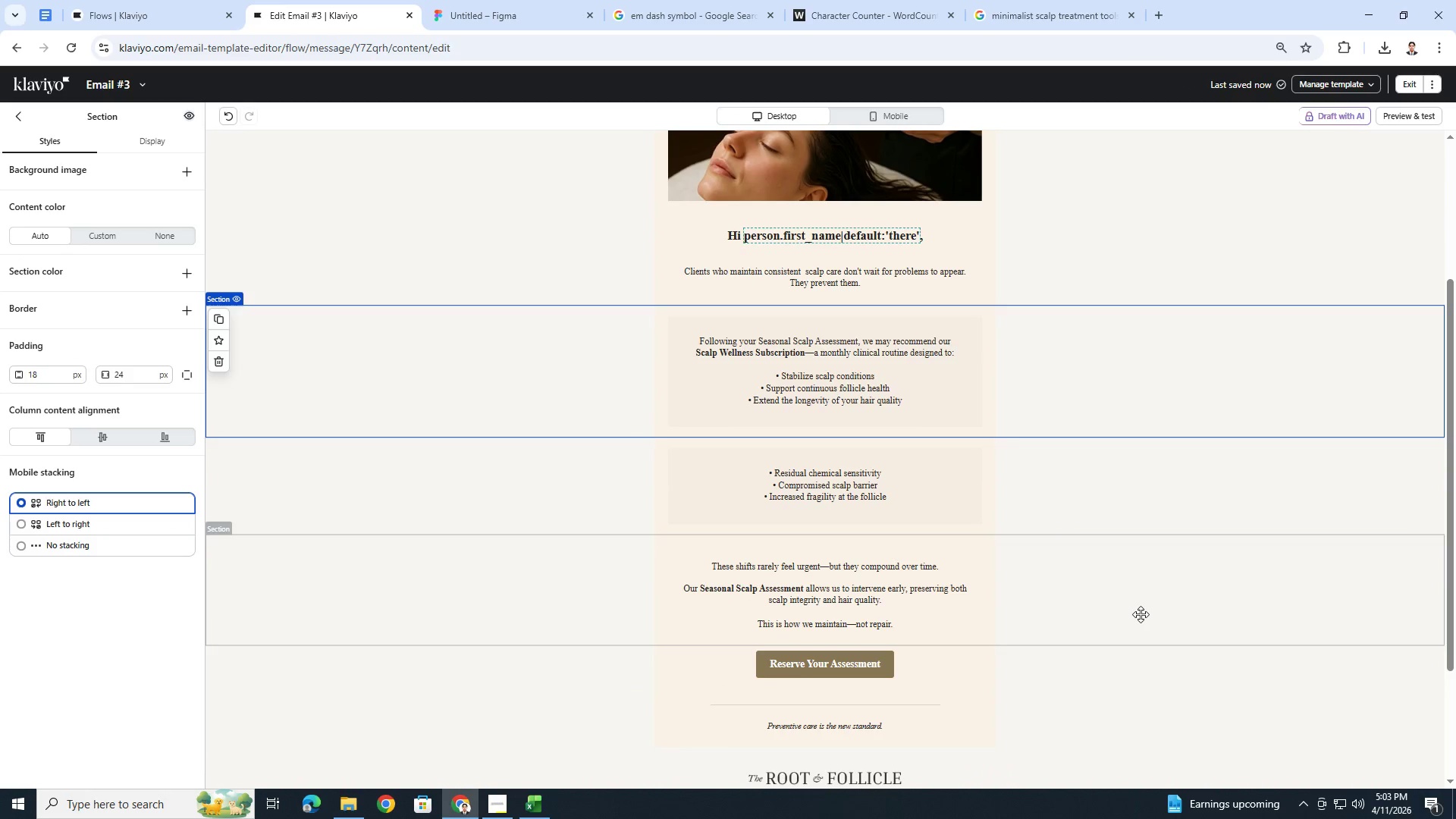 
scroll: coordinate [1141, 614], scroll_direction: up, amount: 2.0
 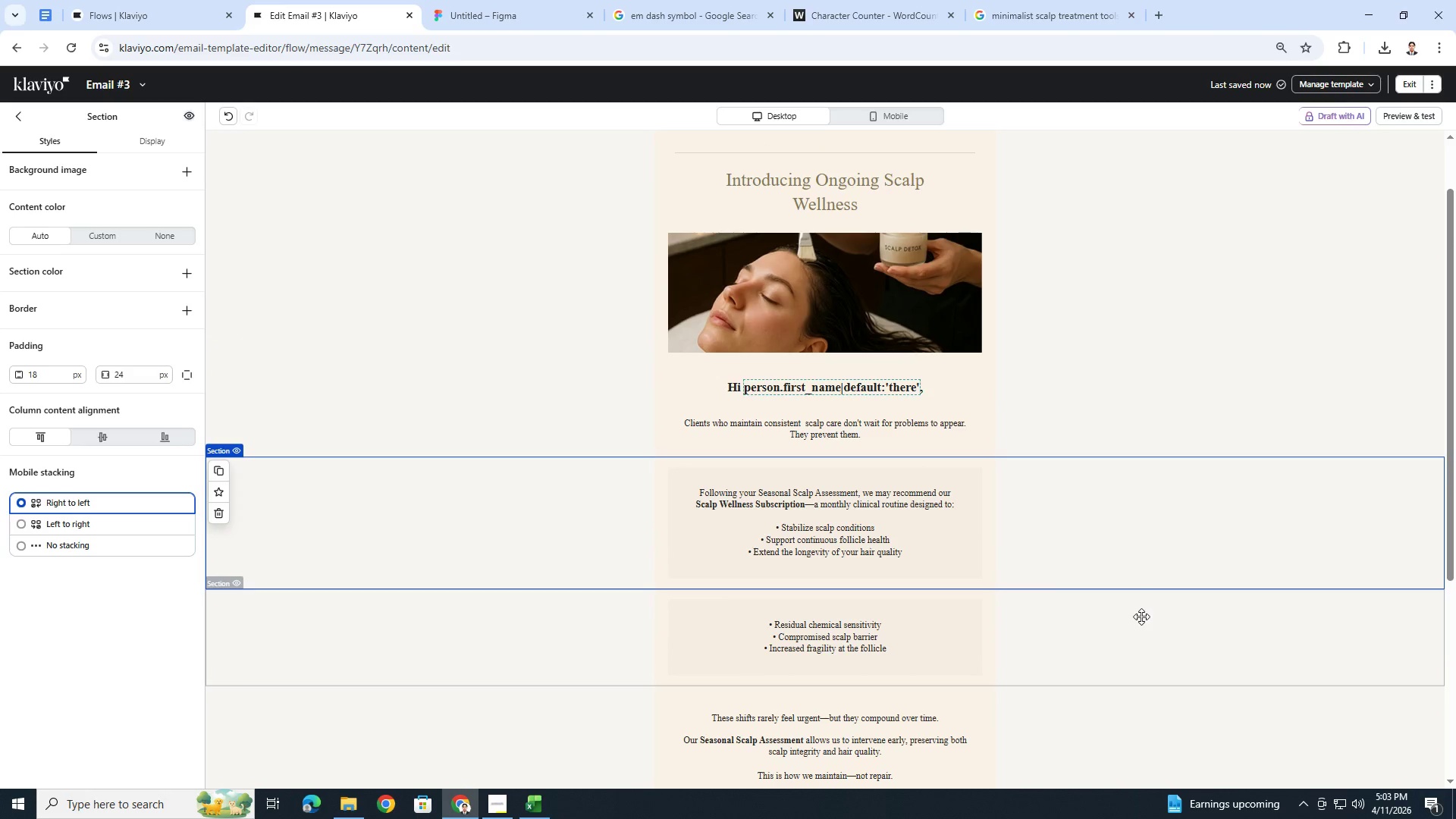 
scroll: coordinate [1150, 622], scroll_direction: down, amount: 1.0
 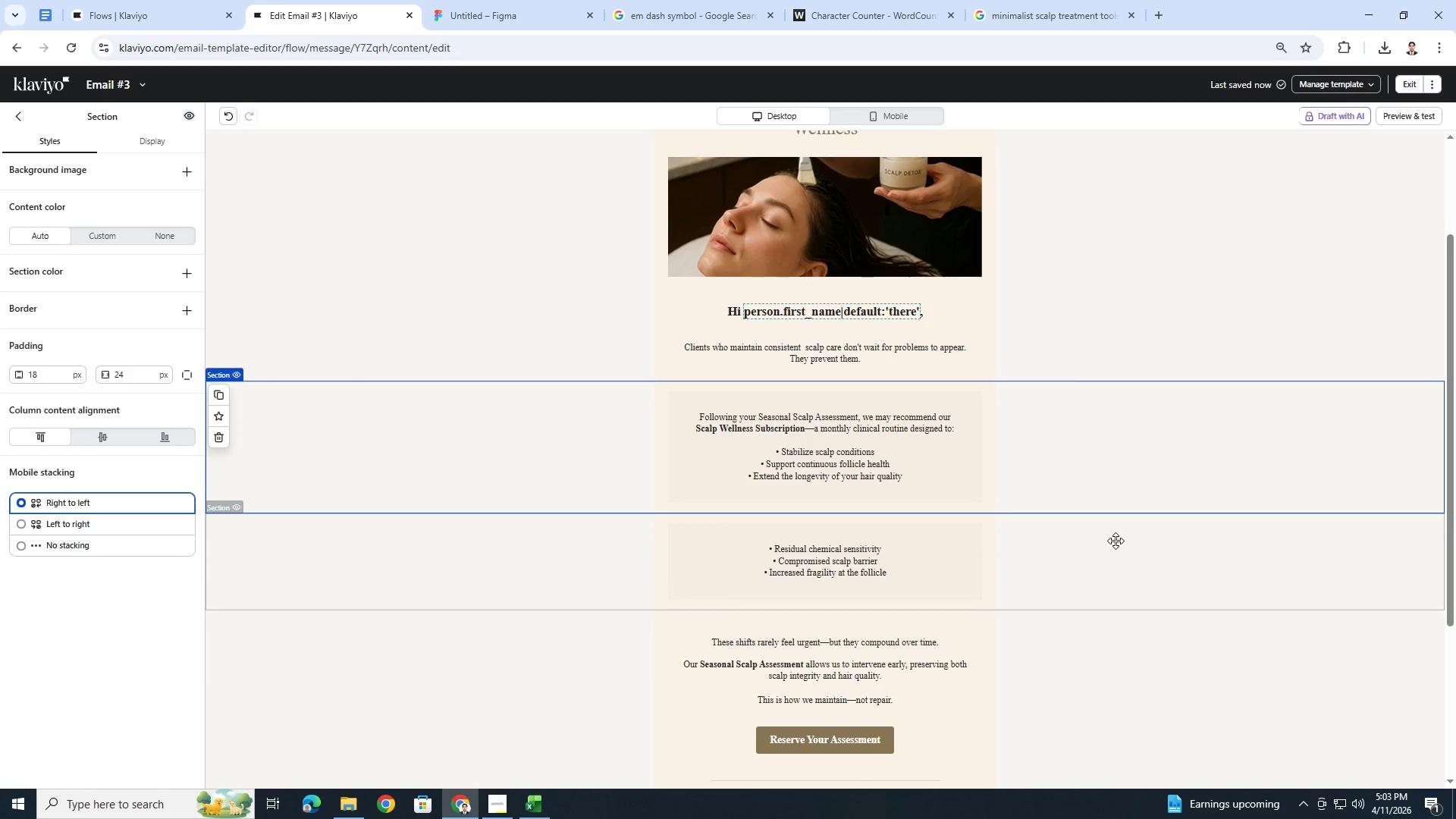 
left_click([1116, 541])
 